 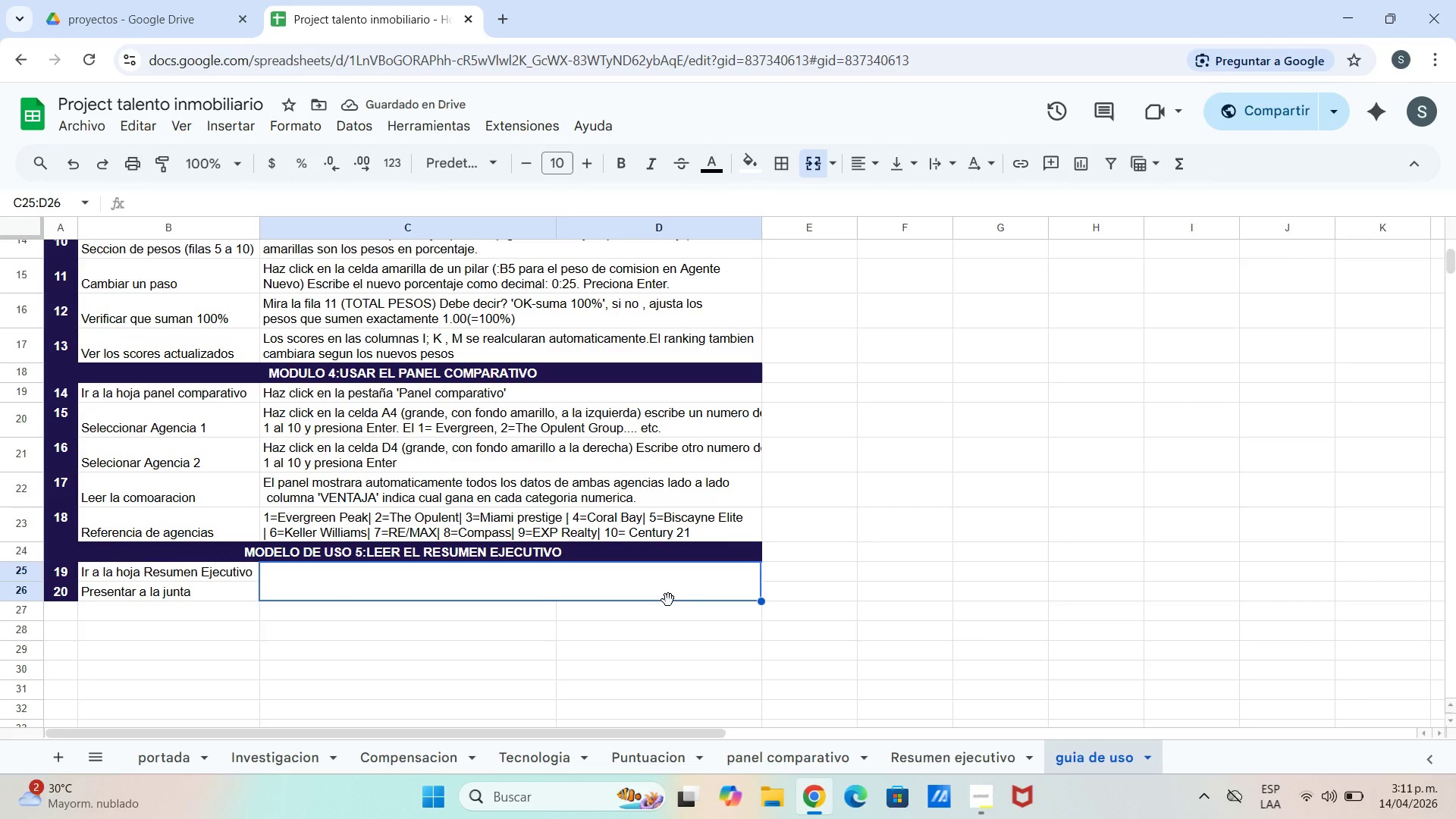 
left_click([68, 165])
 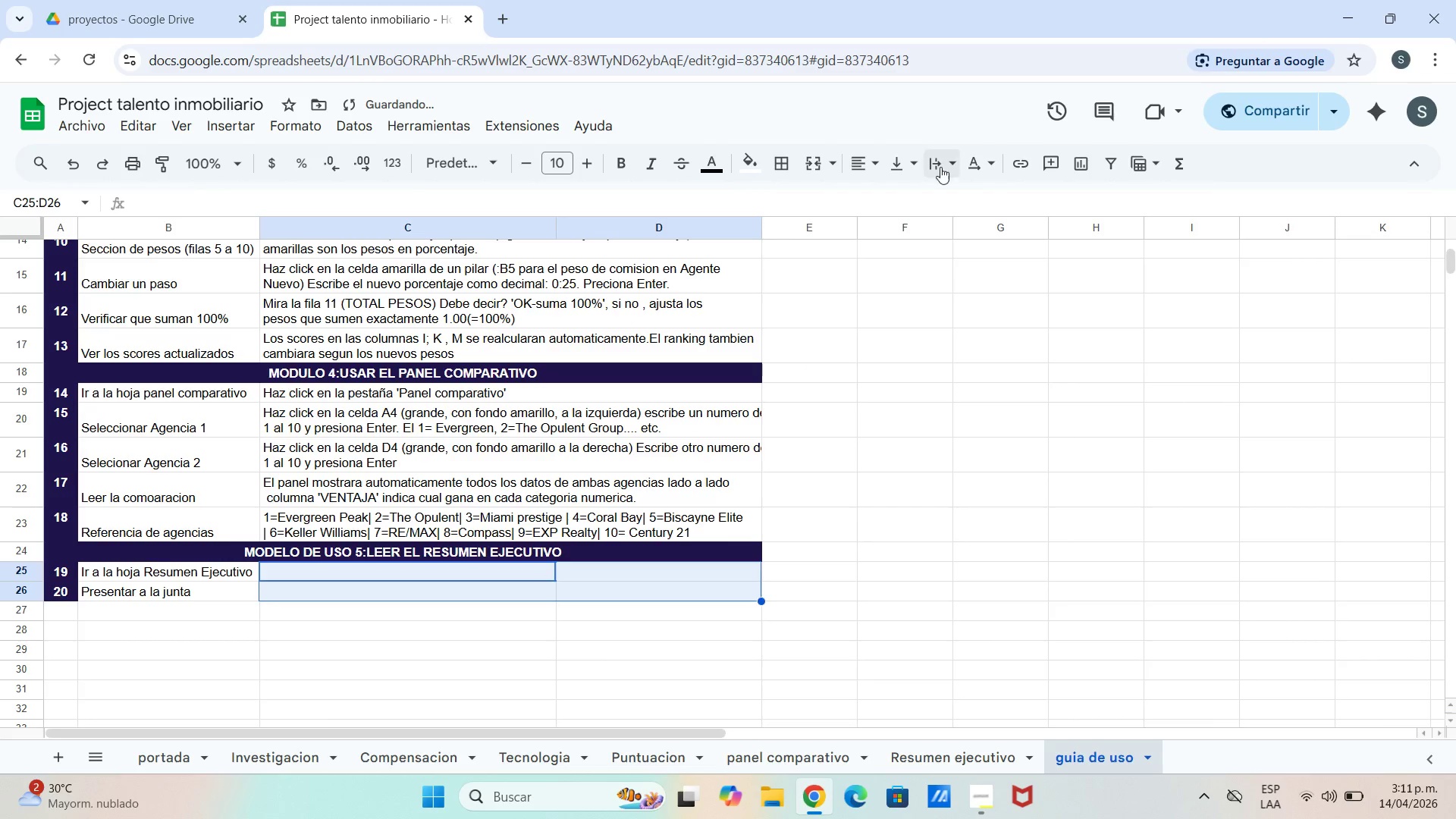 
left_click_drag(start_coordinate=[999, 510], to_coordinate=[978, 510])
 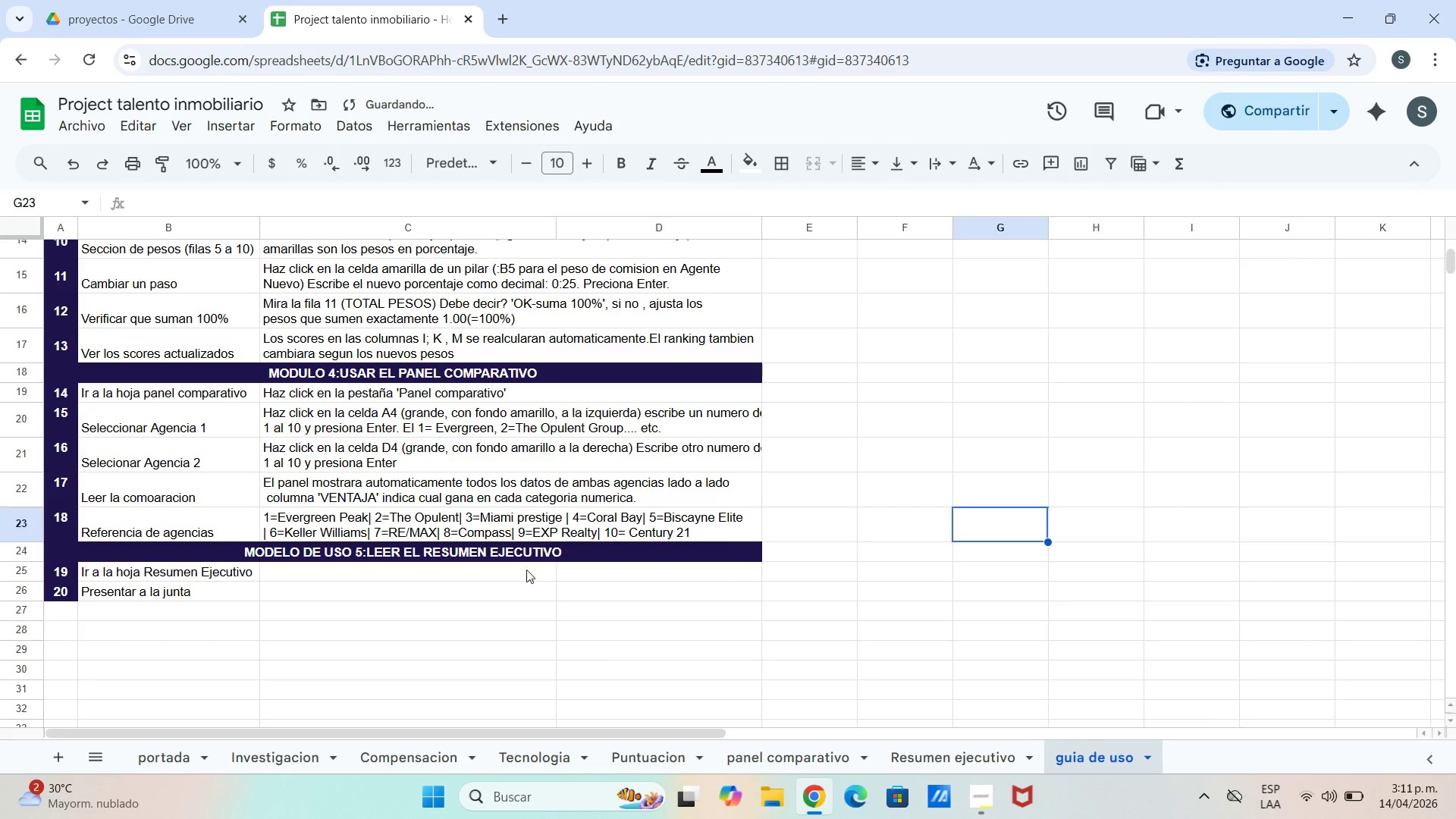 
left_click_drag(start_coordinate=[525, 567], to_coordinate=[595, 590])
 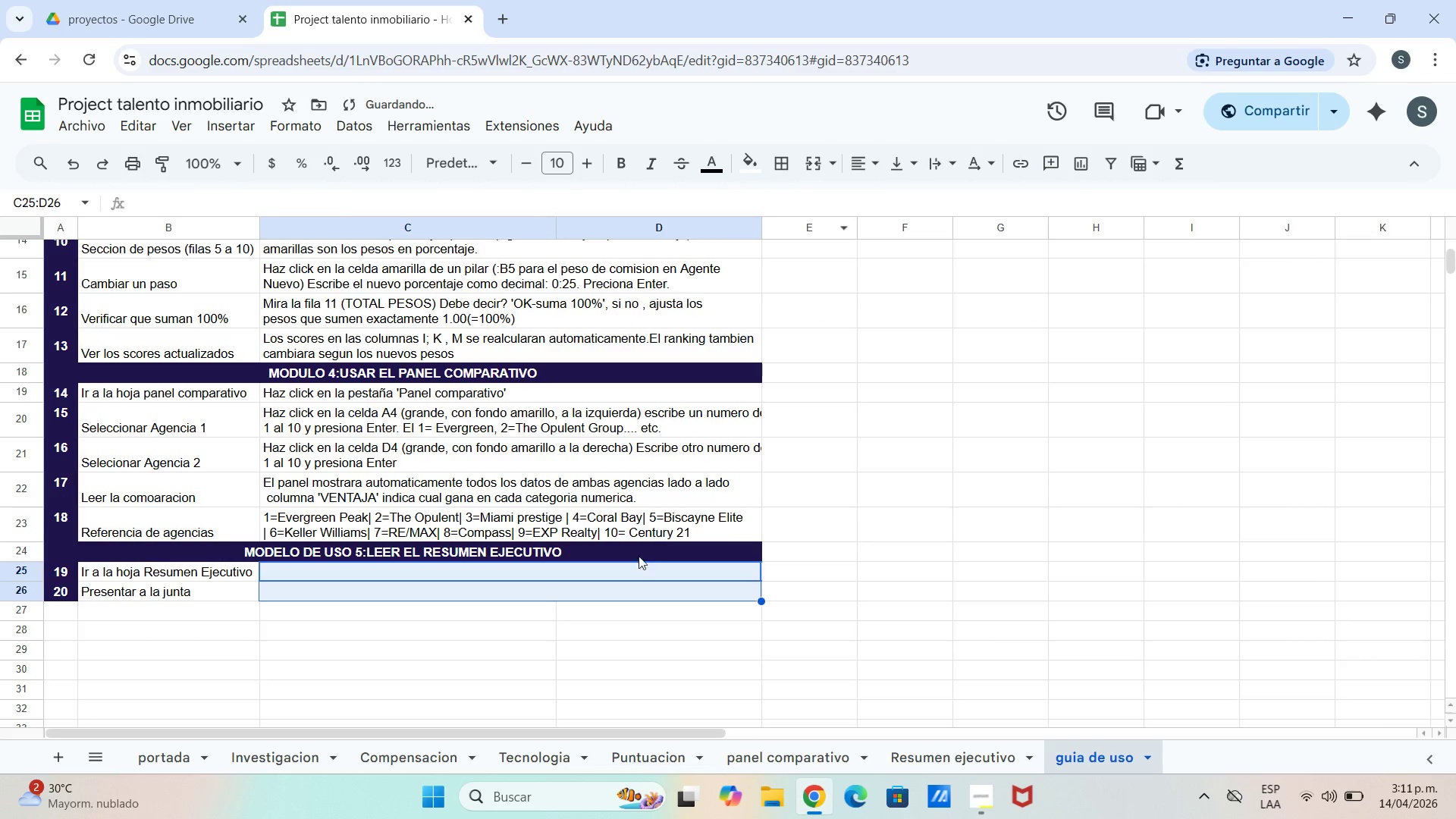 
double_click([642, 563])
 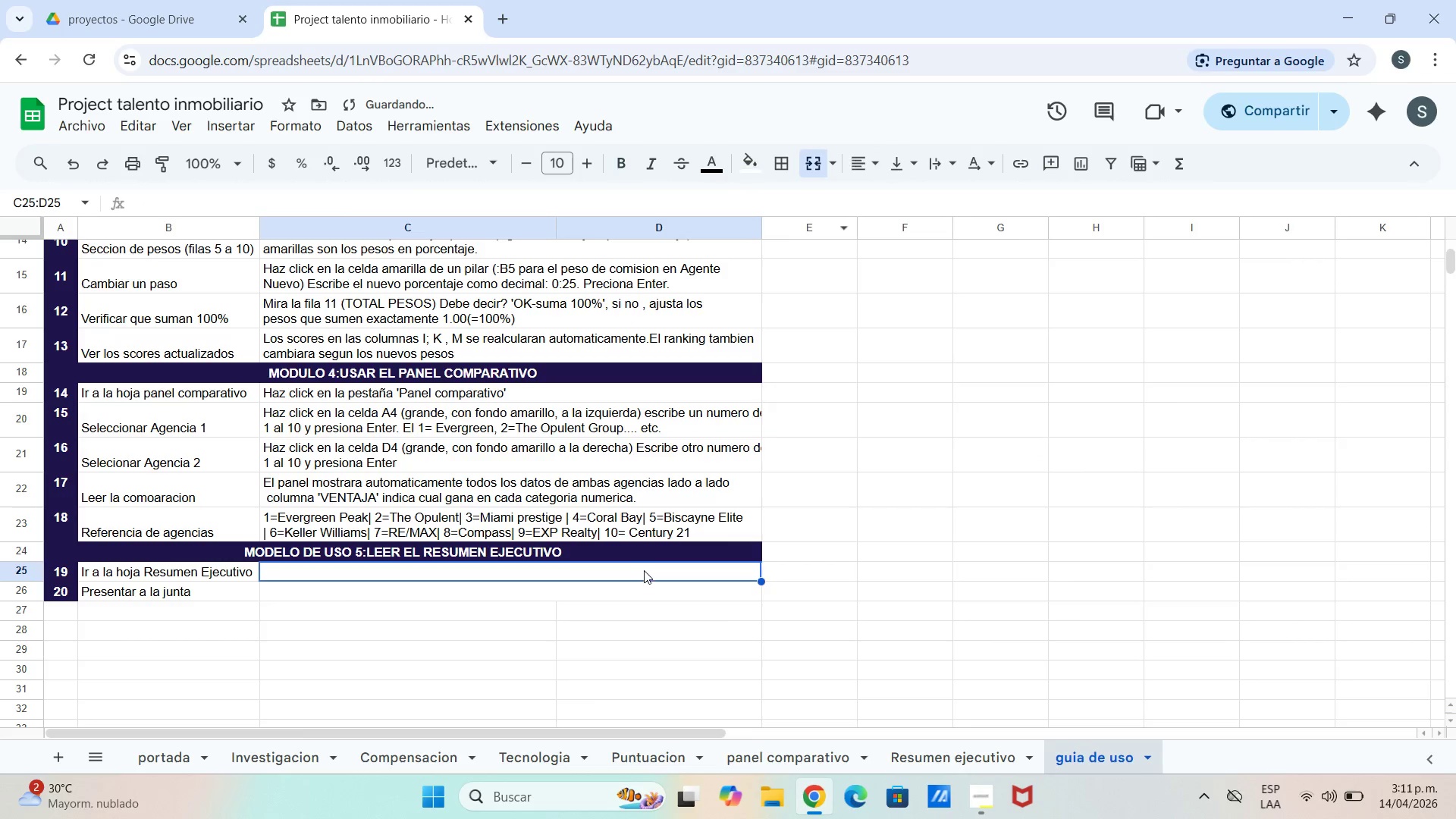 
triple_click([644, 570])
 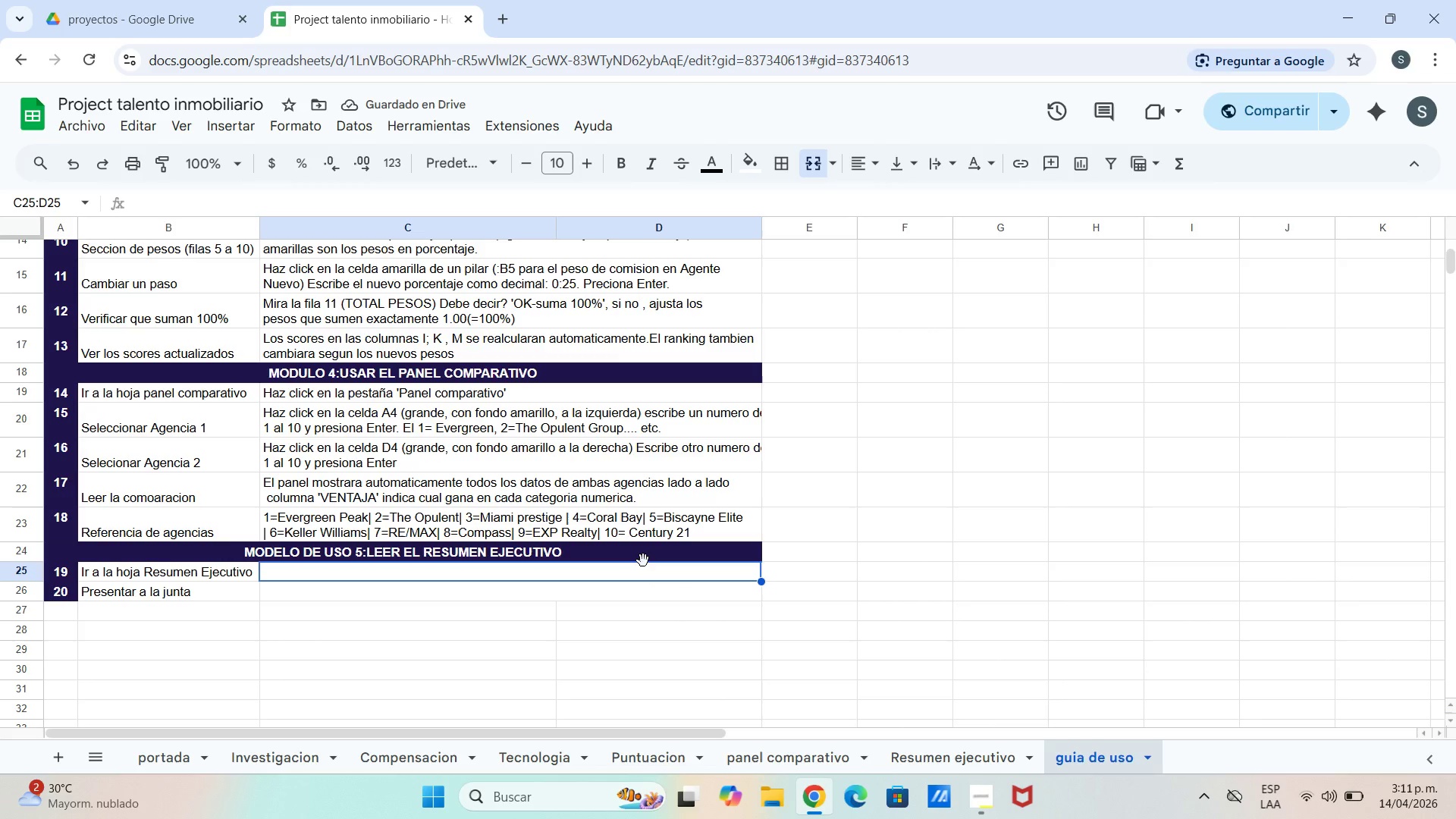 
type(Haz click en la pestal)
key(Backspace)
type(`a [ resumen ejecutivo[. Esta hoja se actualizara co n)
key(Backspace)
key(Backspace)
type(n l)
key(Backspace)
type(los ultimos)
 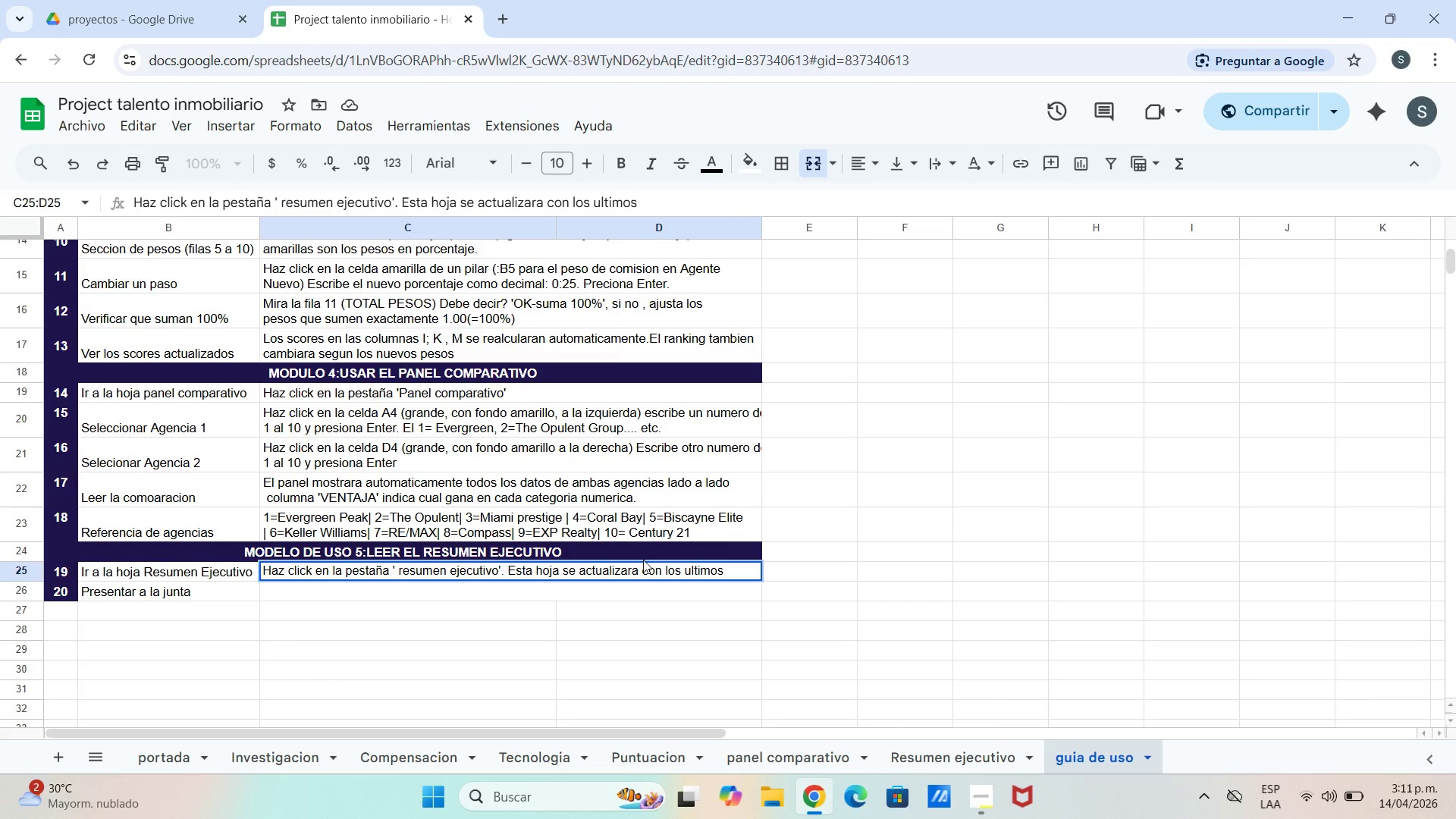 
key(Control+ControlLeft)
 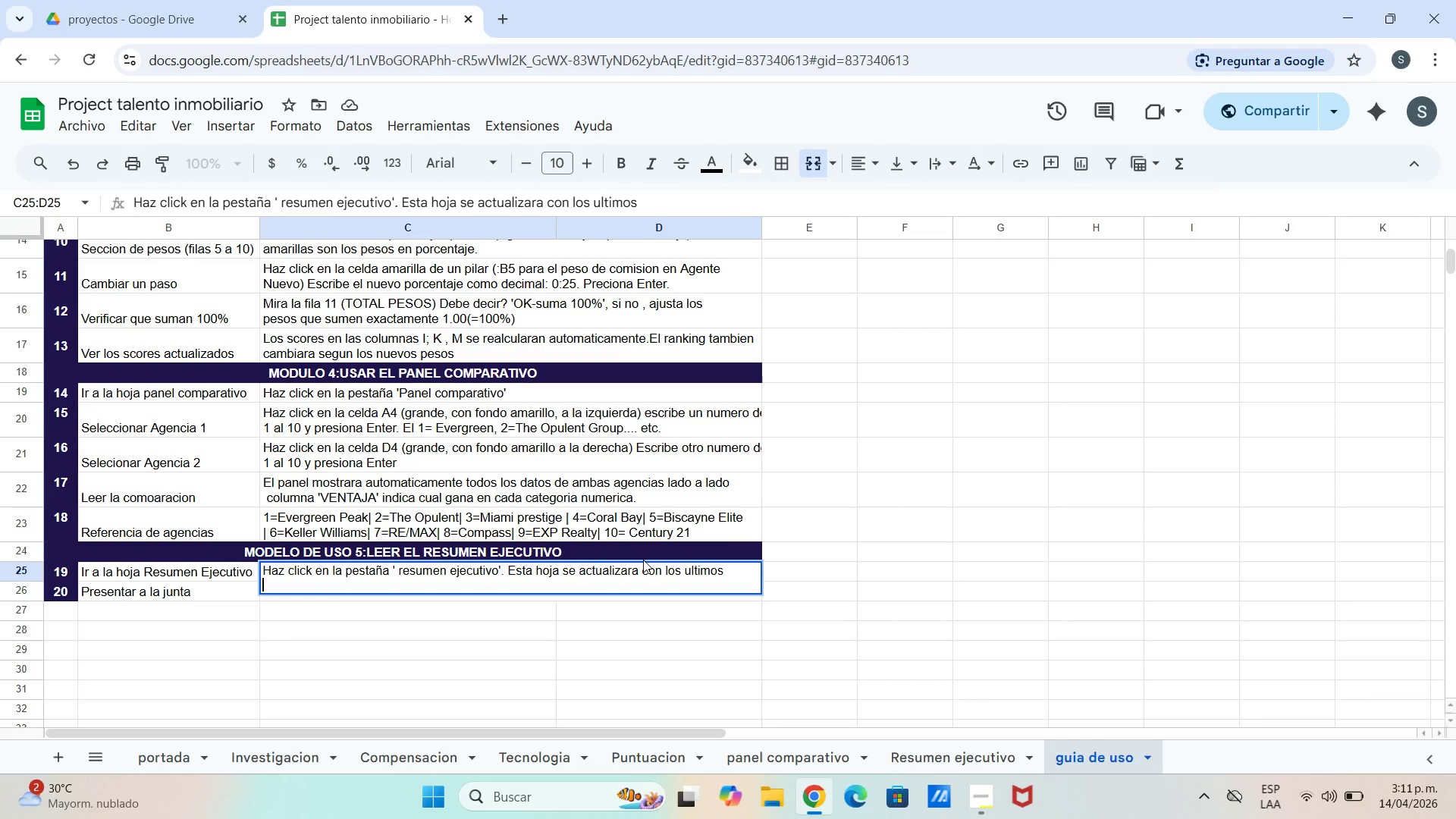 
key(Control+Enter)
 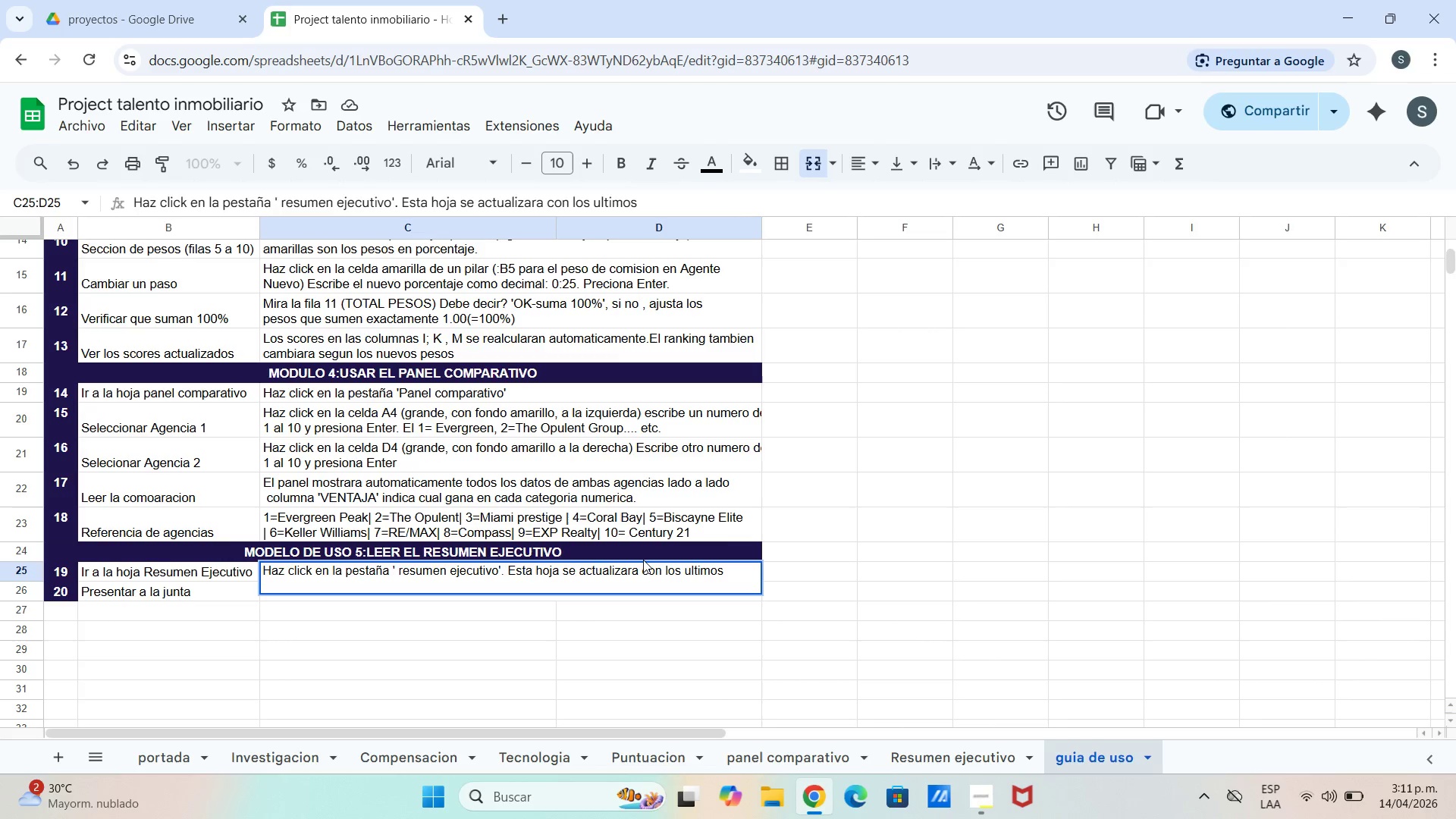 
type(datos.)
 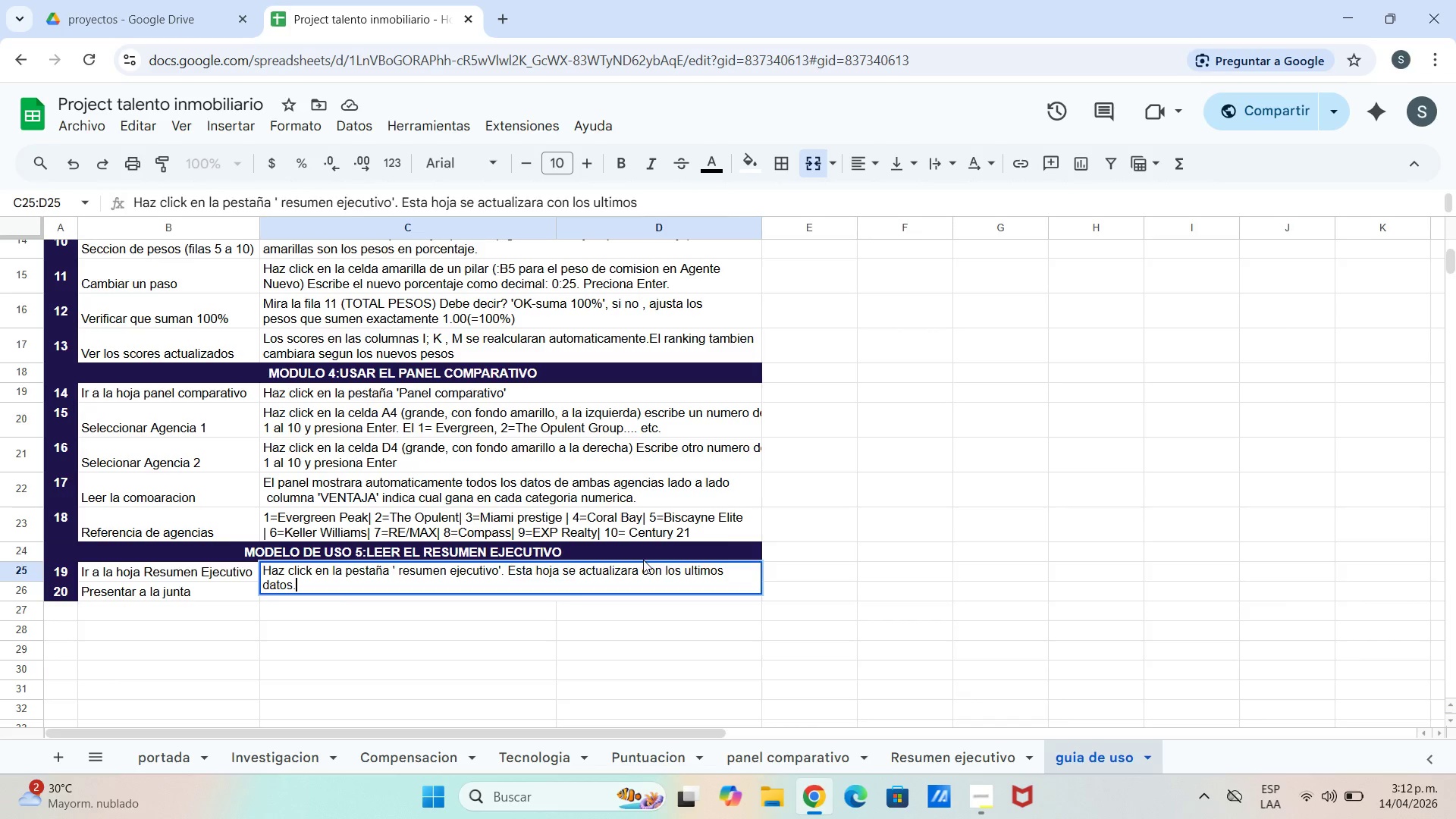 
key(Enter)
 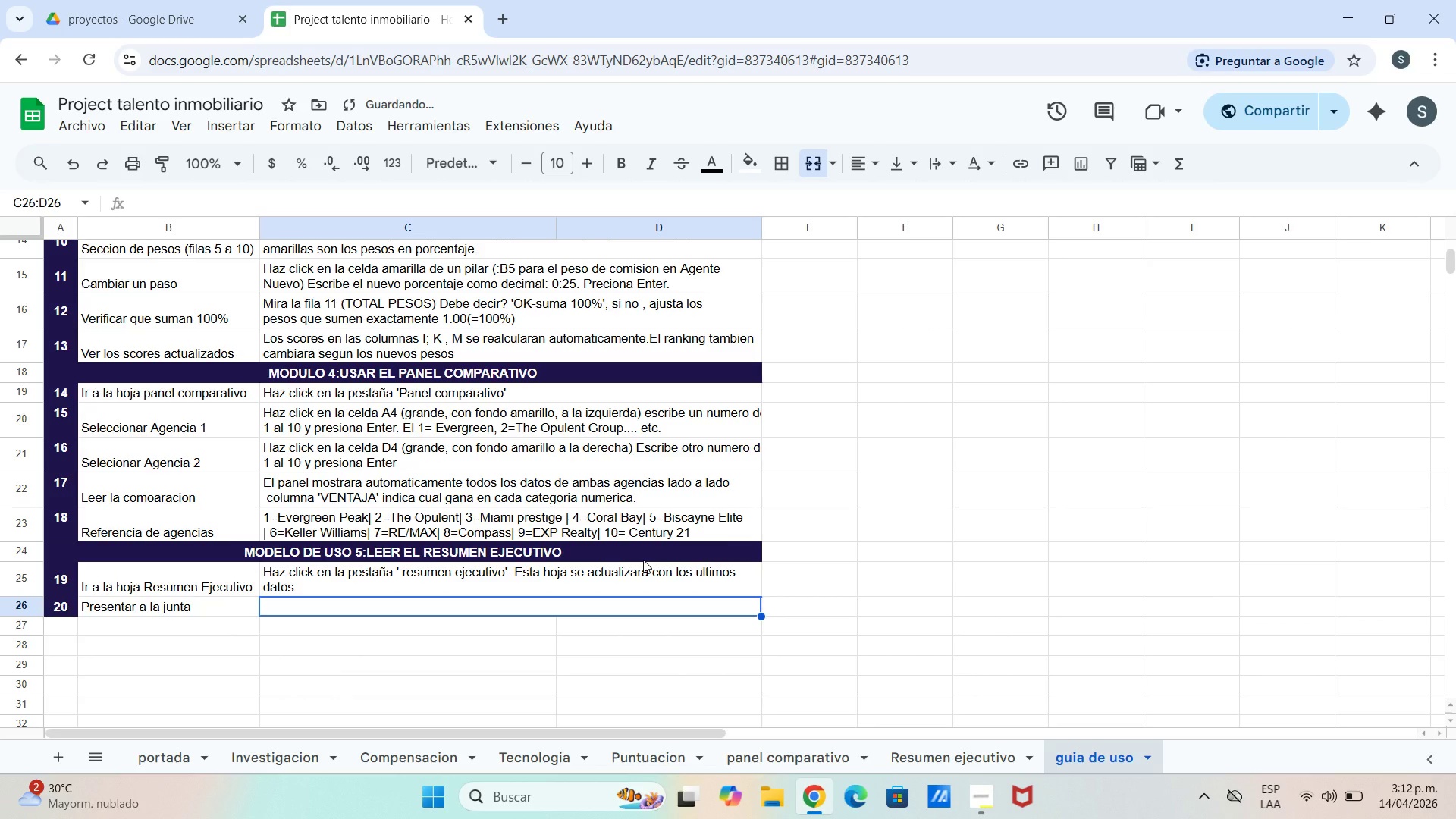 
type(Esta hoja esta dise`asda)
key(Backspace)
key(Backspace)
key(Backspace)
type(da para ser presentada directamente )
key(Backspace)
type(. cotiene KPIs, halazgos )
key(Backspace)
key(Backspace)
key(Backspace)
key(Backspace)
key(Backspace)
key(Backspace)
type(lazgos clave)
 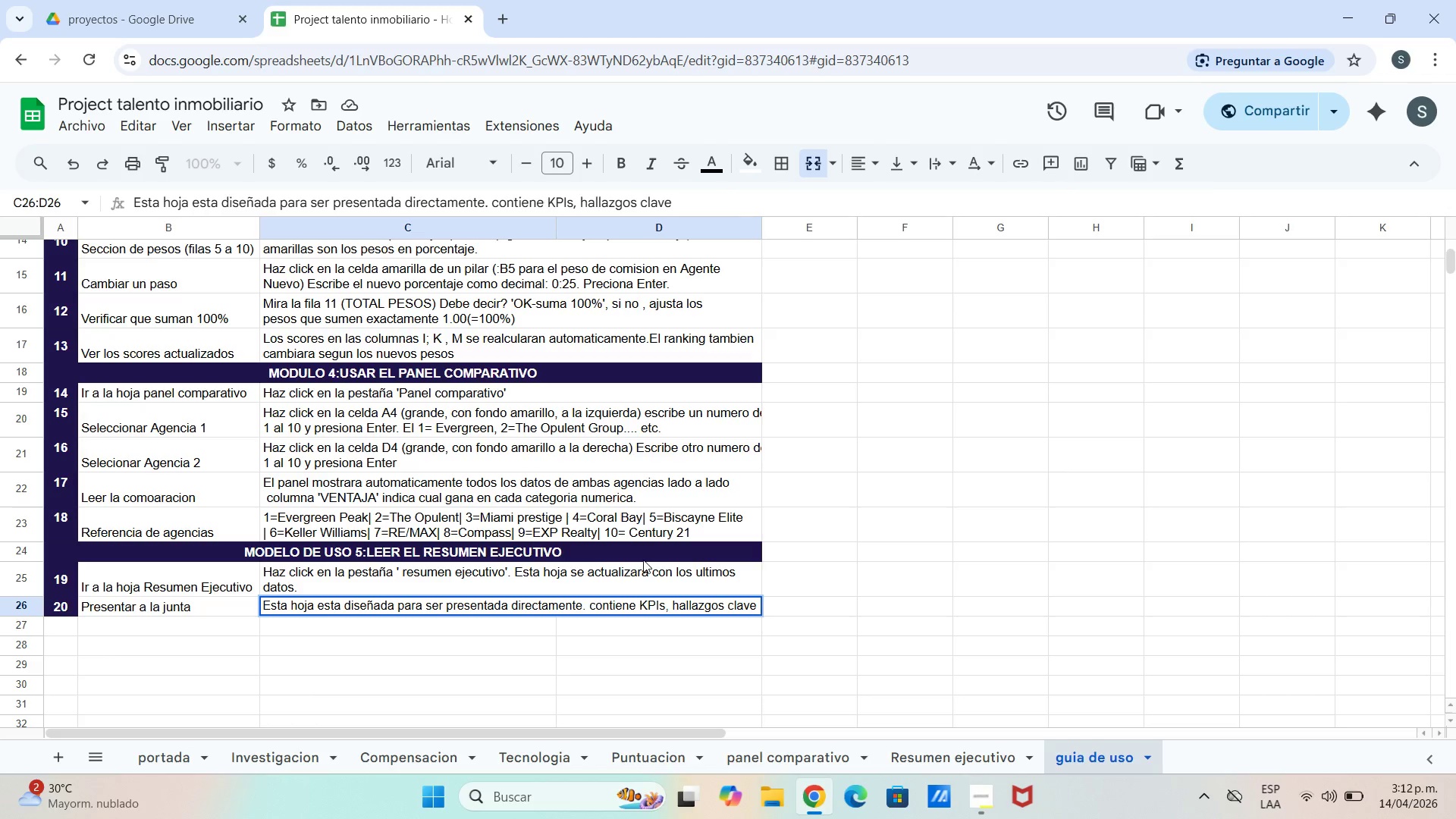 
key(Control+ControlLeft)
 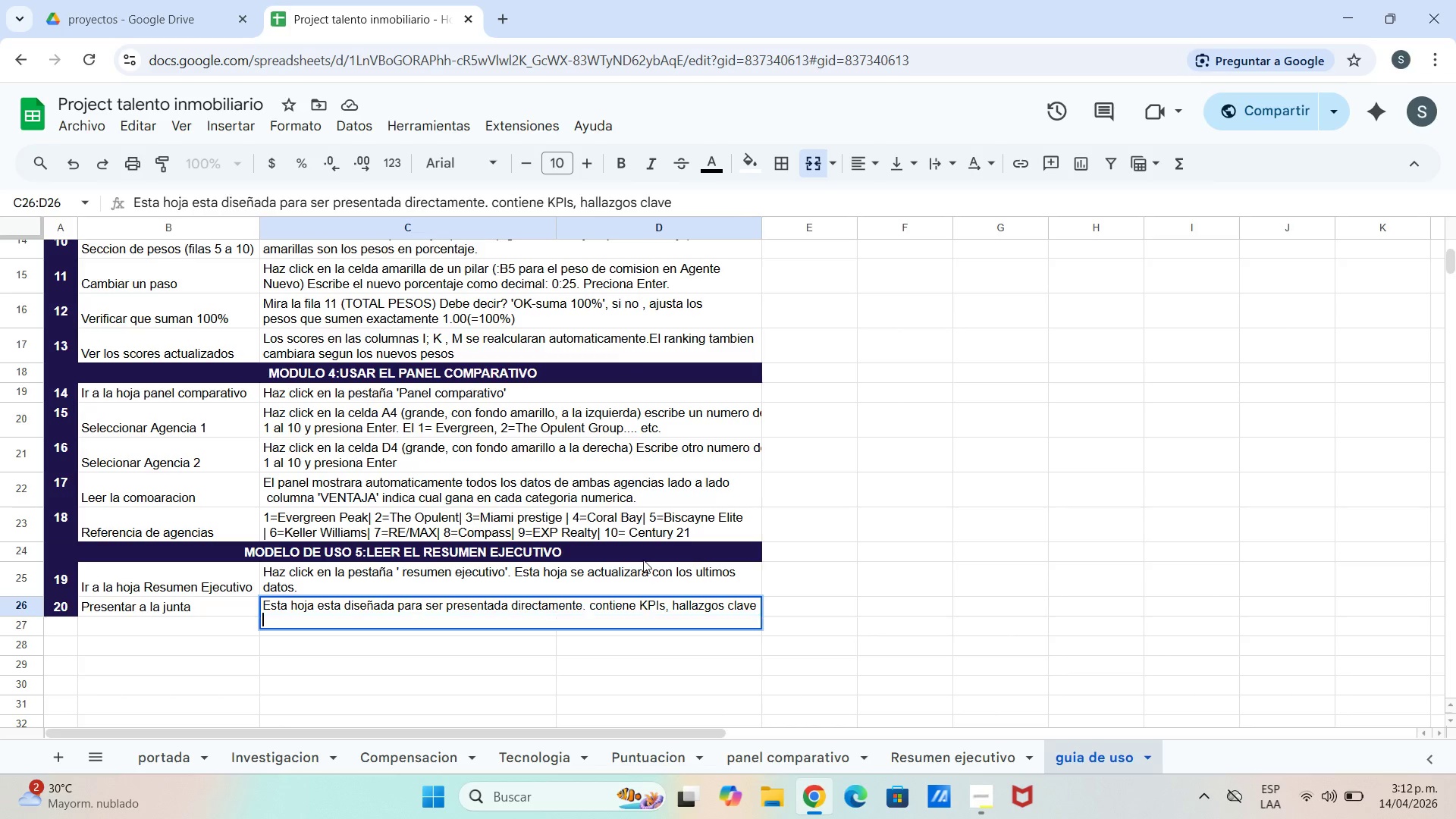 
key(Control+Enter)
 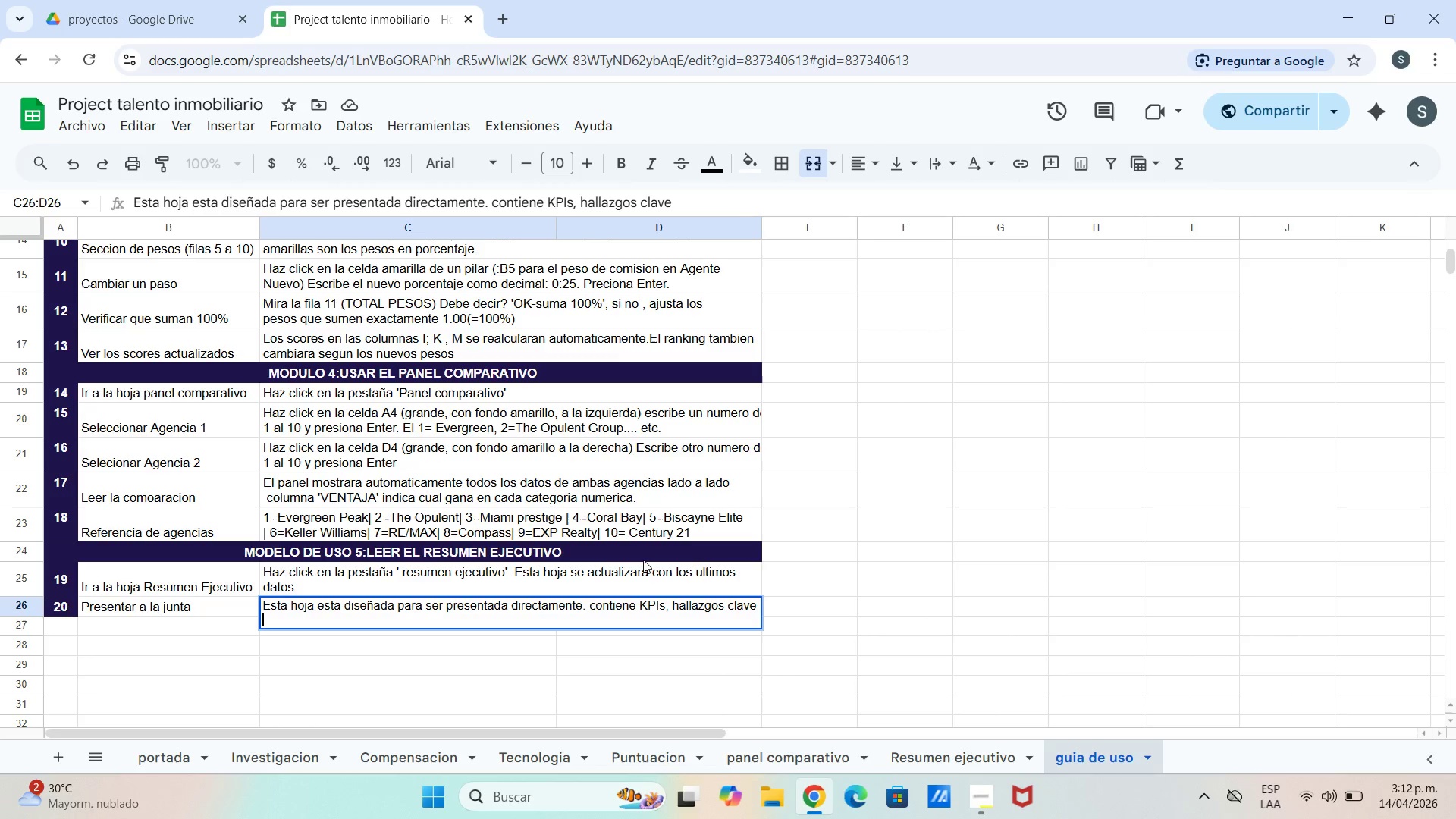 
type(y la r)
key(Backspace)
type(tabla de ranking completa. para imprimir>Archivo)
 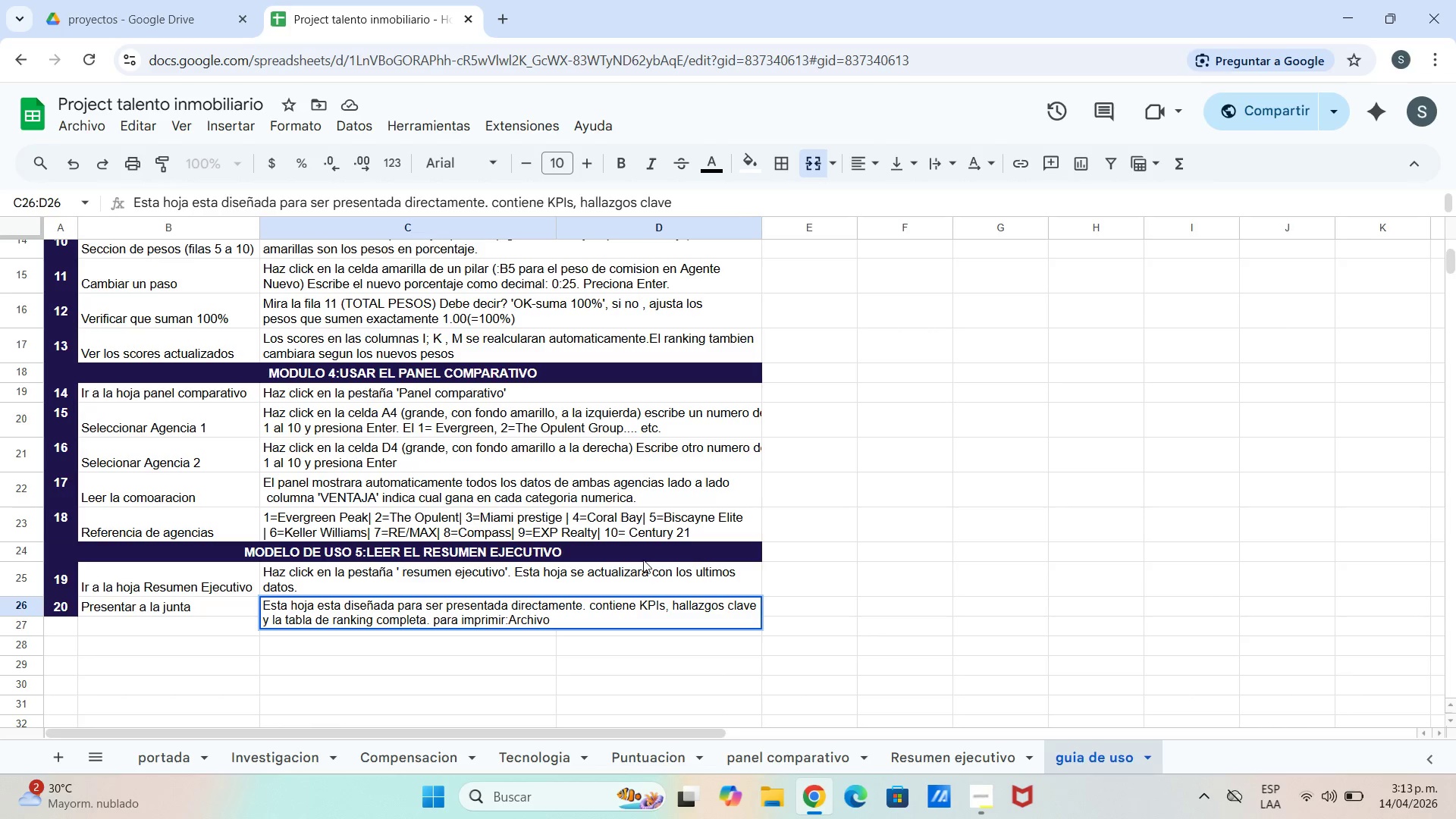 
hold_key(key=ShiftLeft, duration=0.5)
 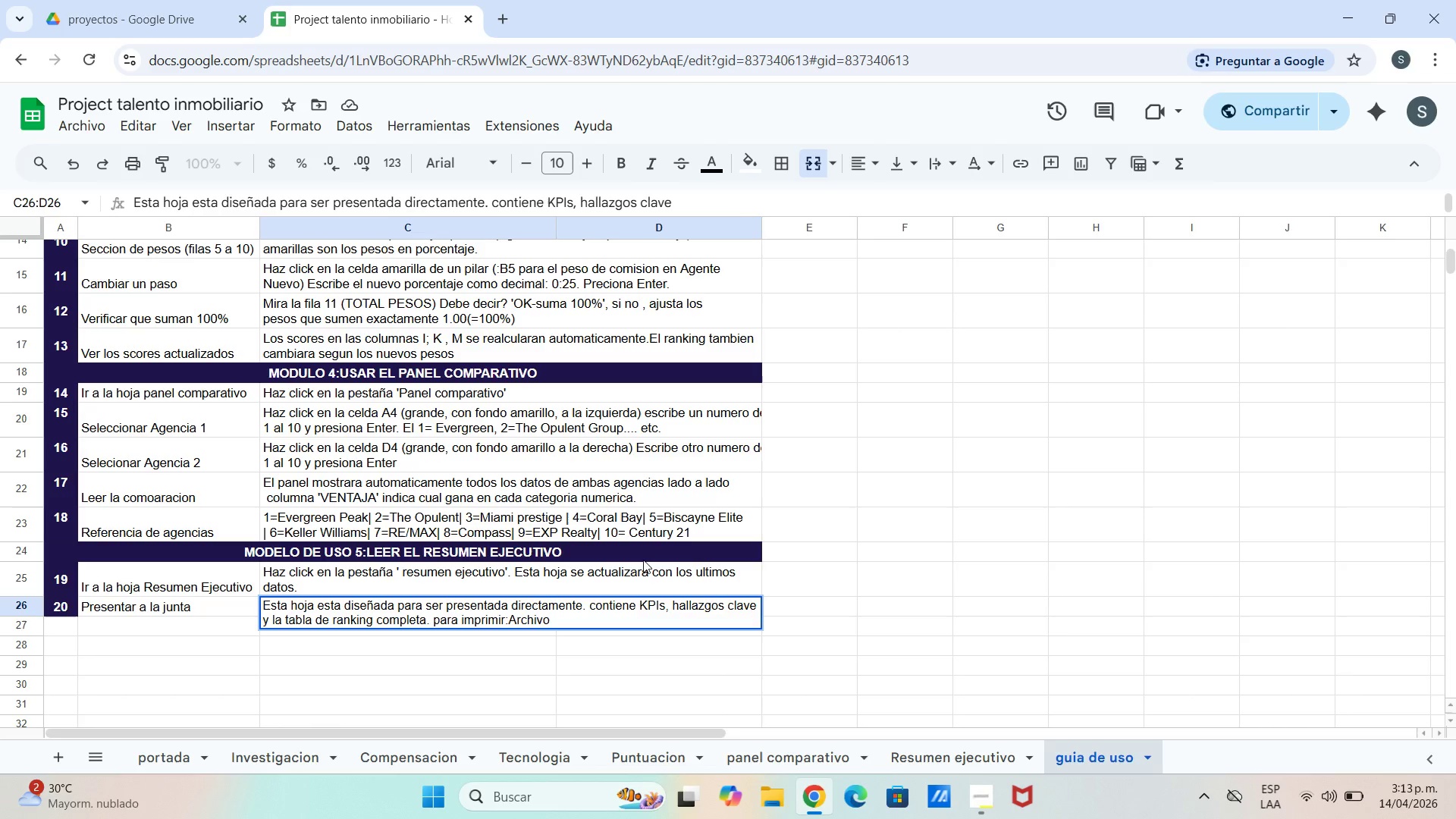 
hold_key(key=ShiftLeft, duration=1.55)
 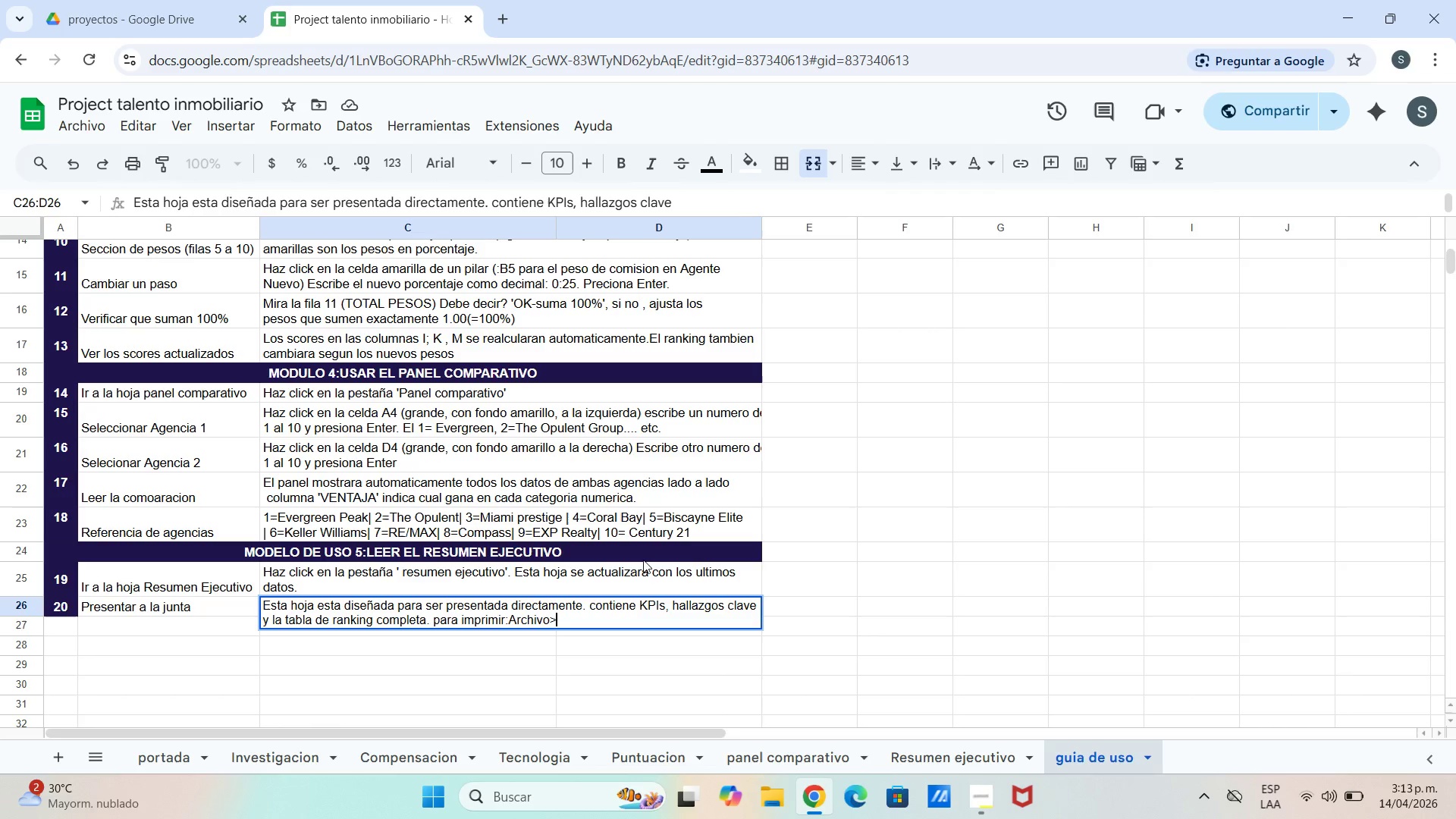 
type([Break]Descargae)
key(Backspace)
type(r[Break]PDF.)
 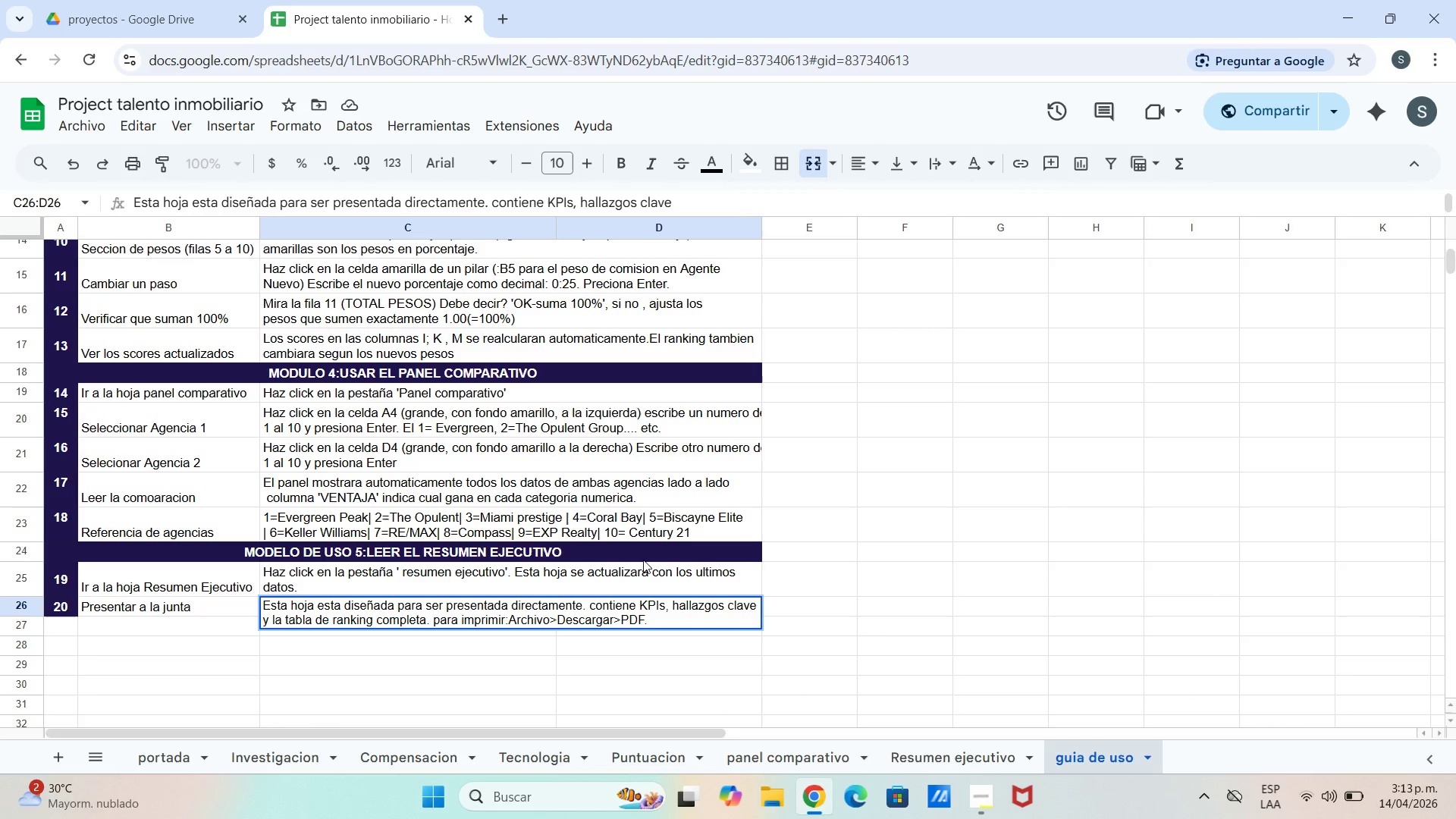 
key(Enter)
 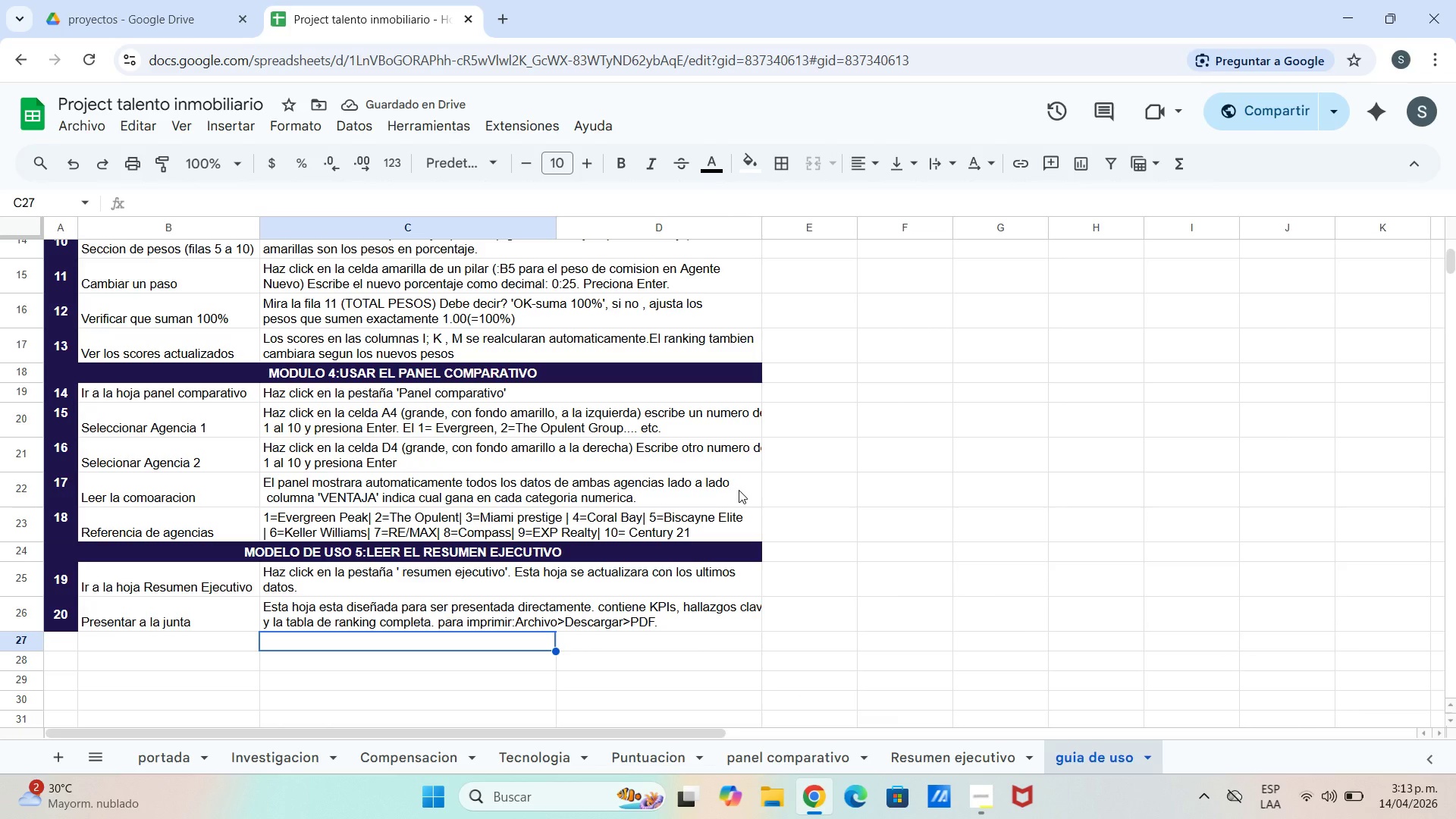 
wait(9.5)
 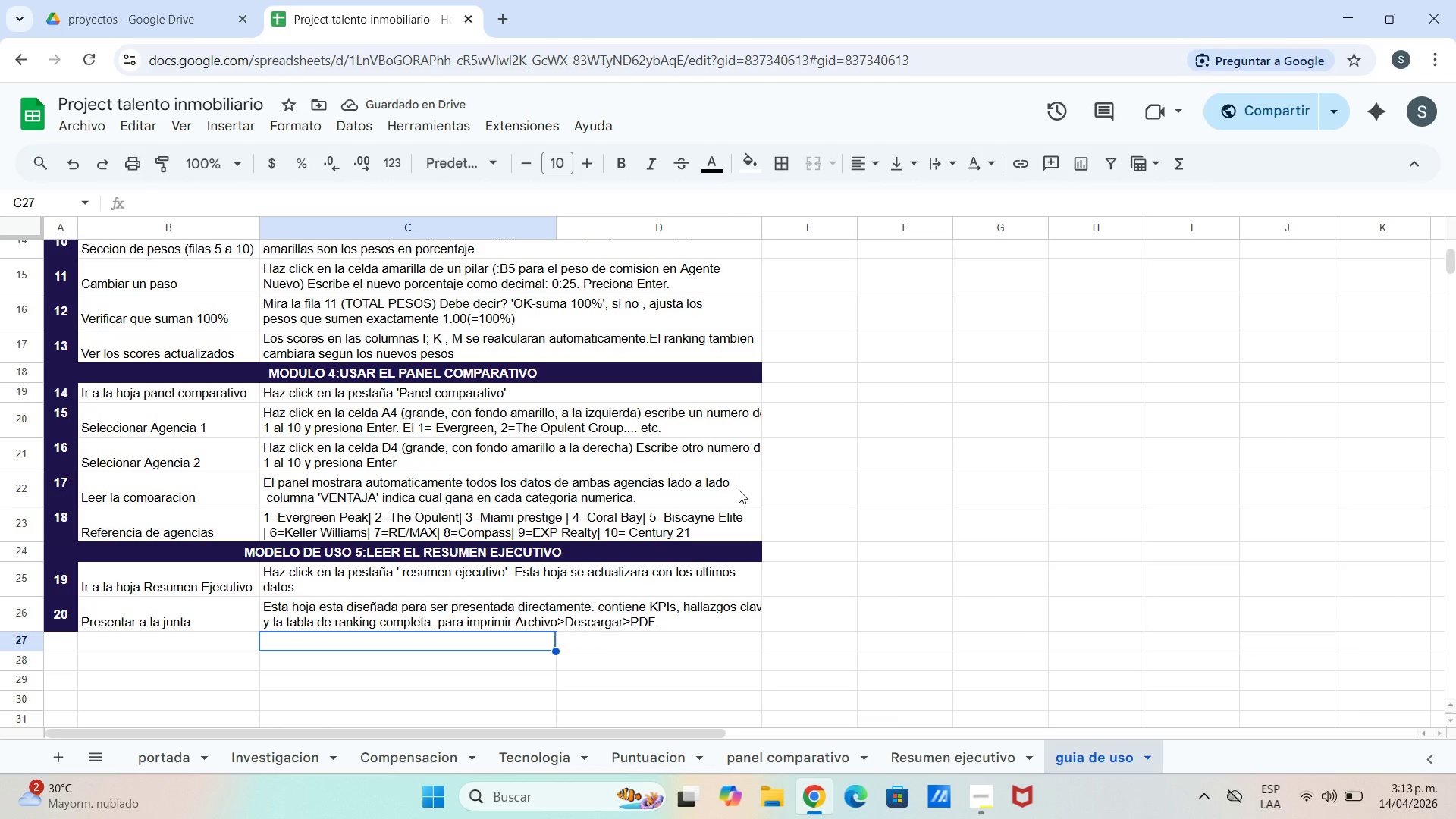 
scroll: coordinate [386, 328], scroll_direction: up, amount: 7.0
 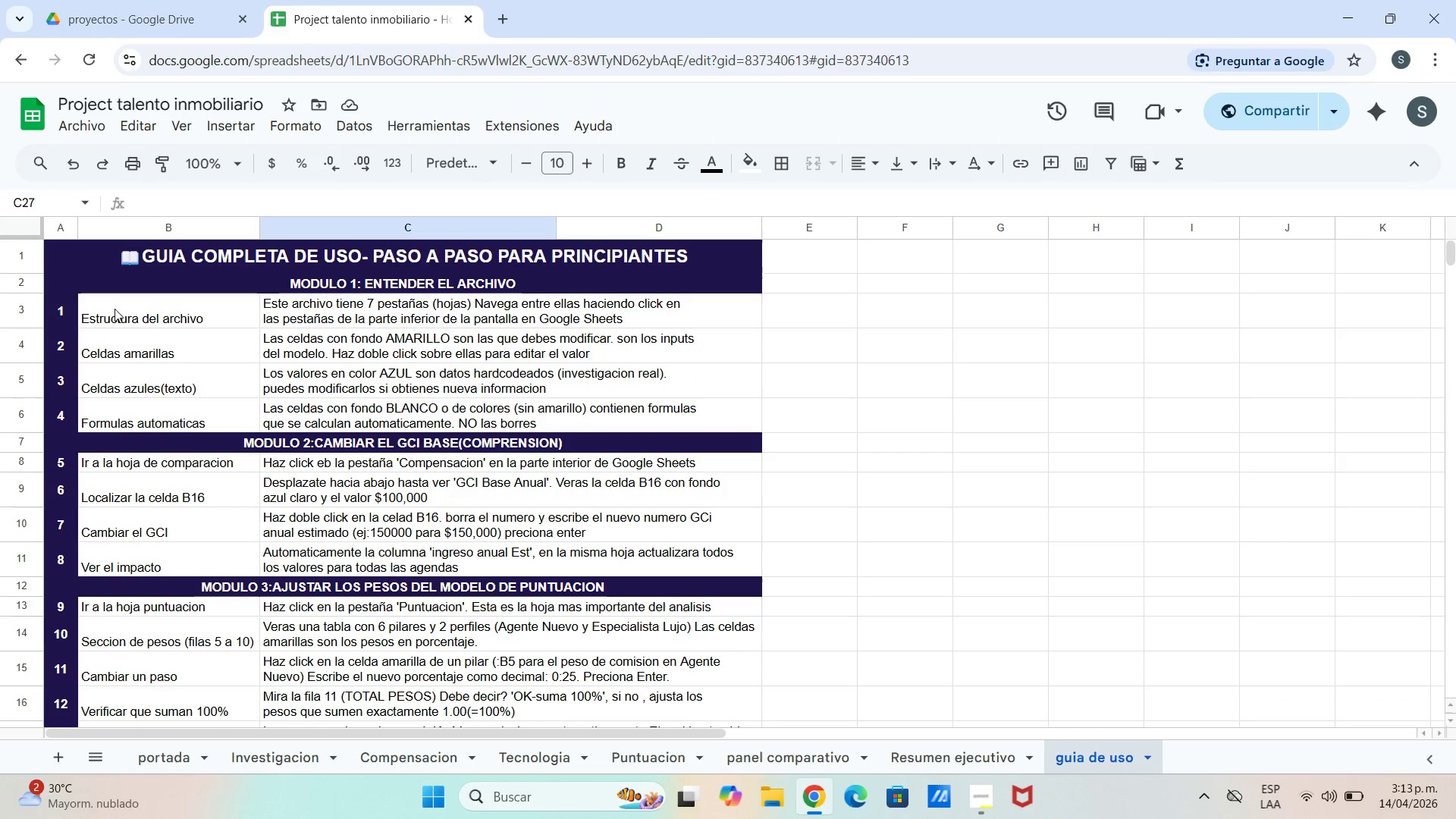 
left_click_drag(start_coordinate=[129, 309], to_coordinate=[160, 402])
 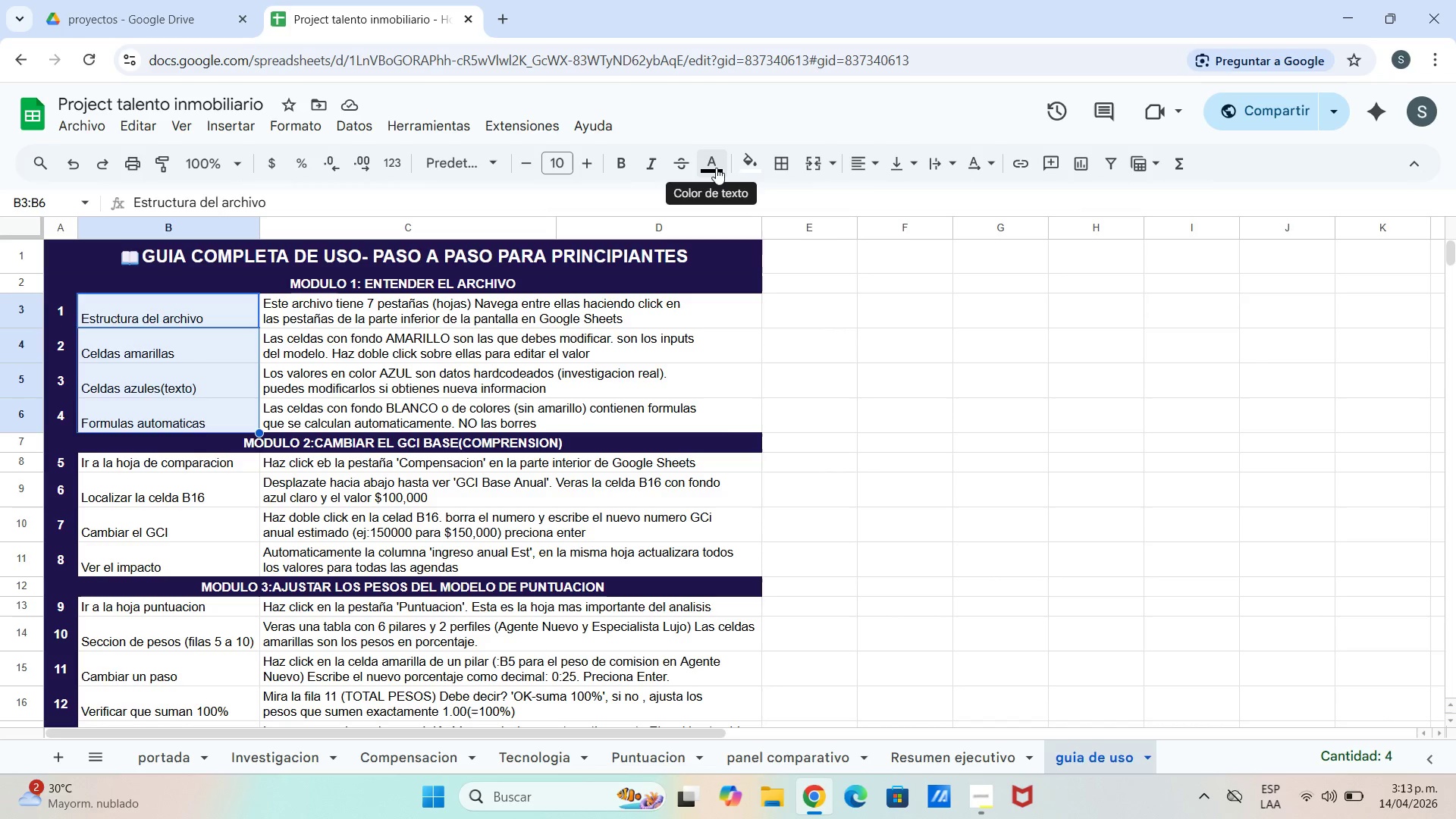 
left_click([723, 168])
 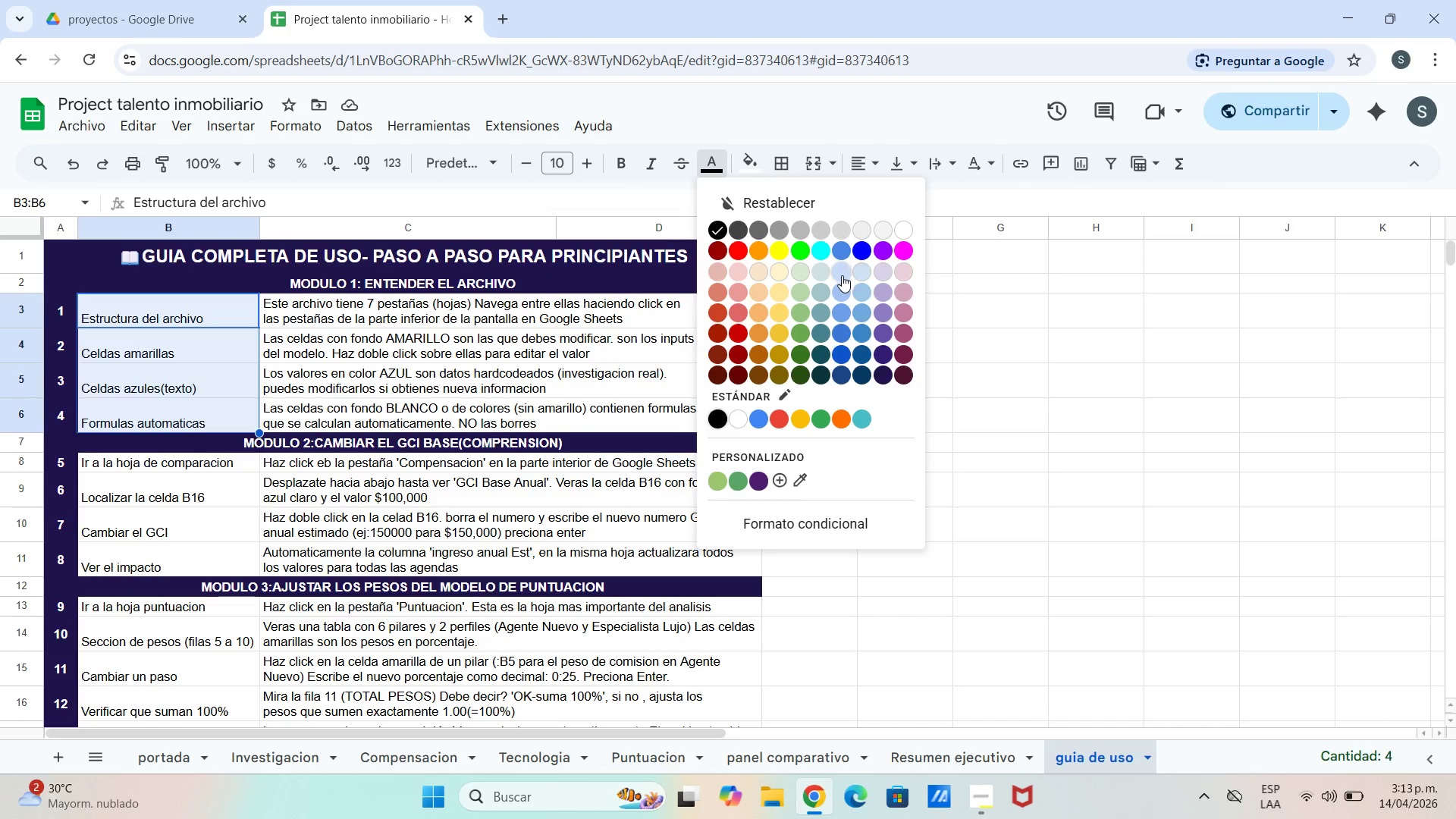 
left_click([858, 275])
 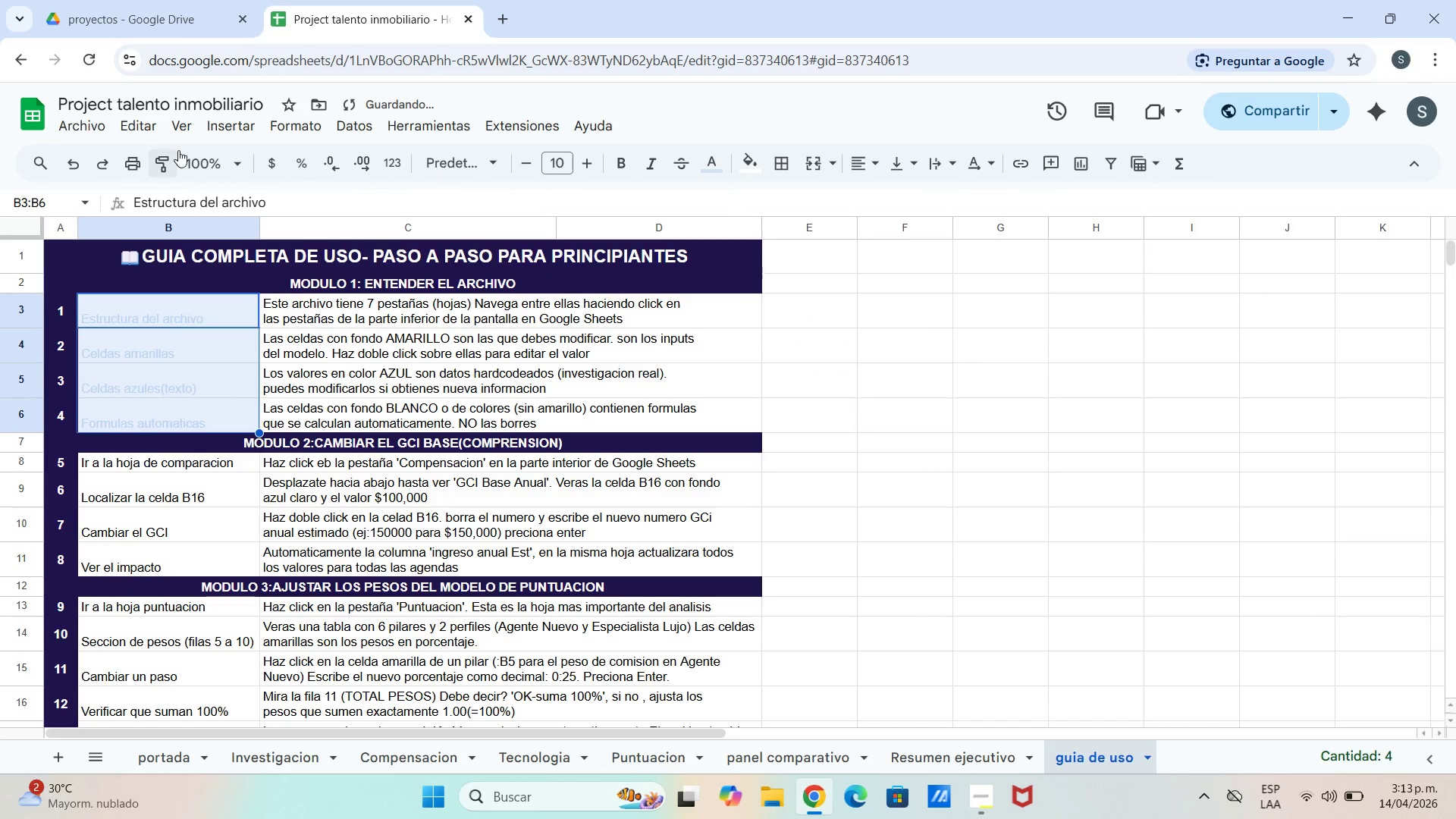 
left_click([75, 166])
 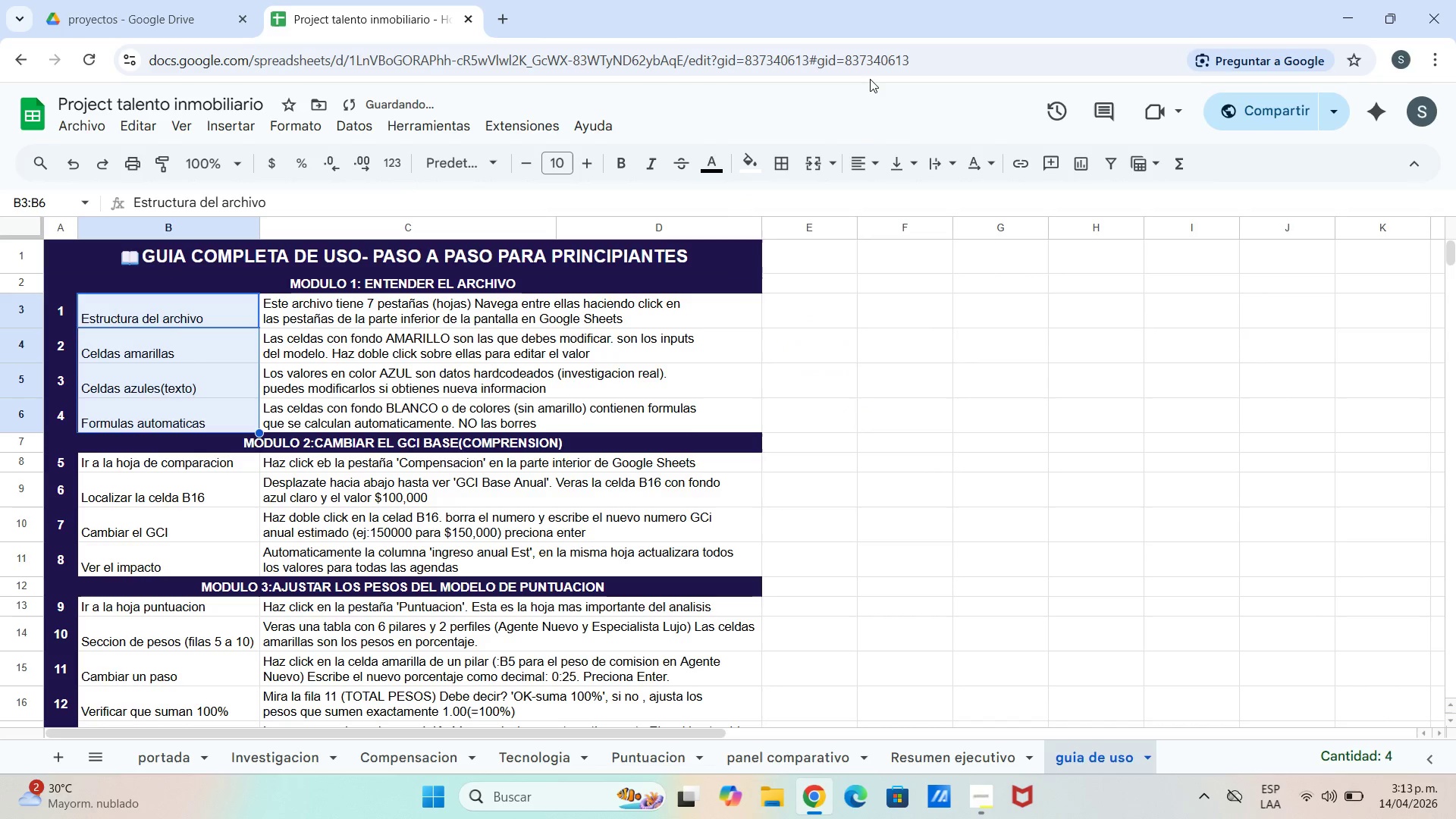 
left_click([745, 158])
 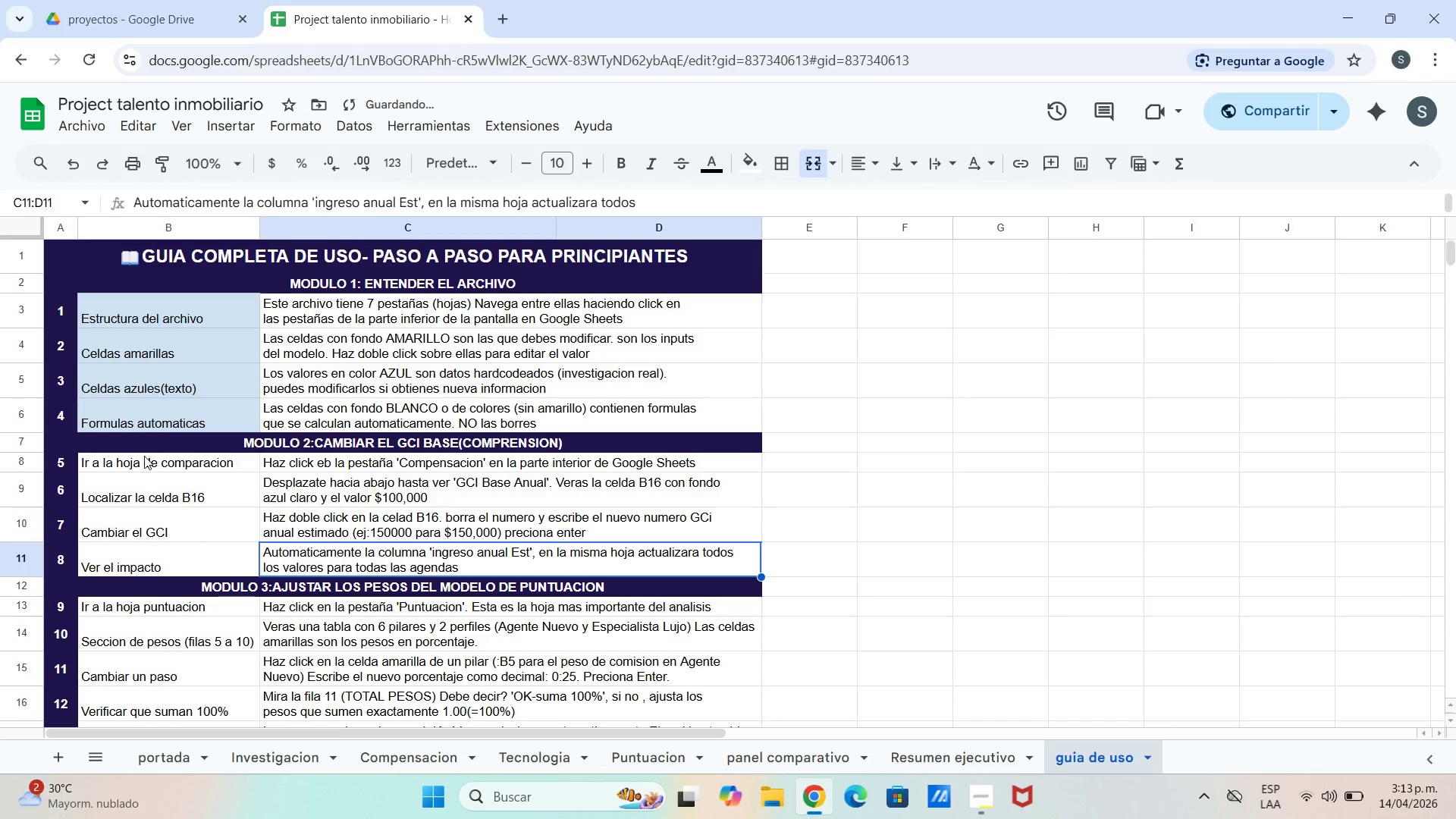 
left_click_drag(start_coordinate=[133, 463], to_coordinate=[155, 562])
 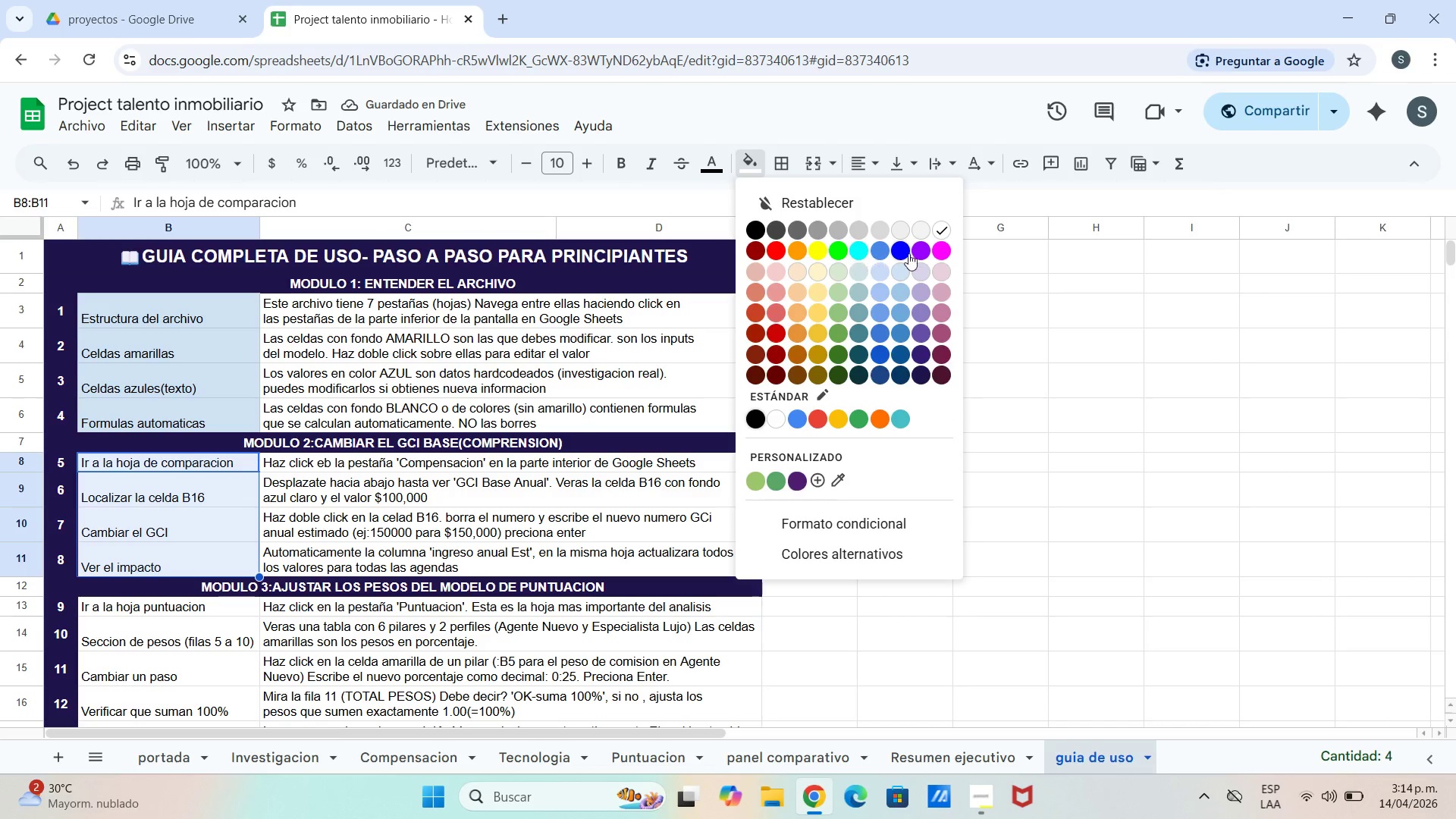 
left_click([897, 281])
 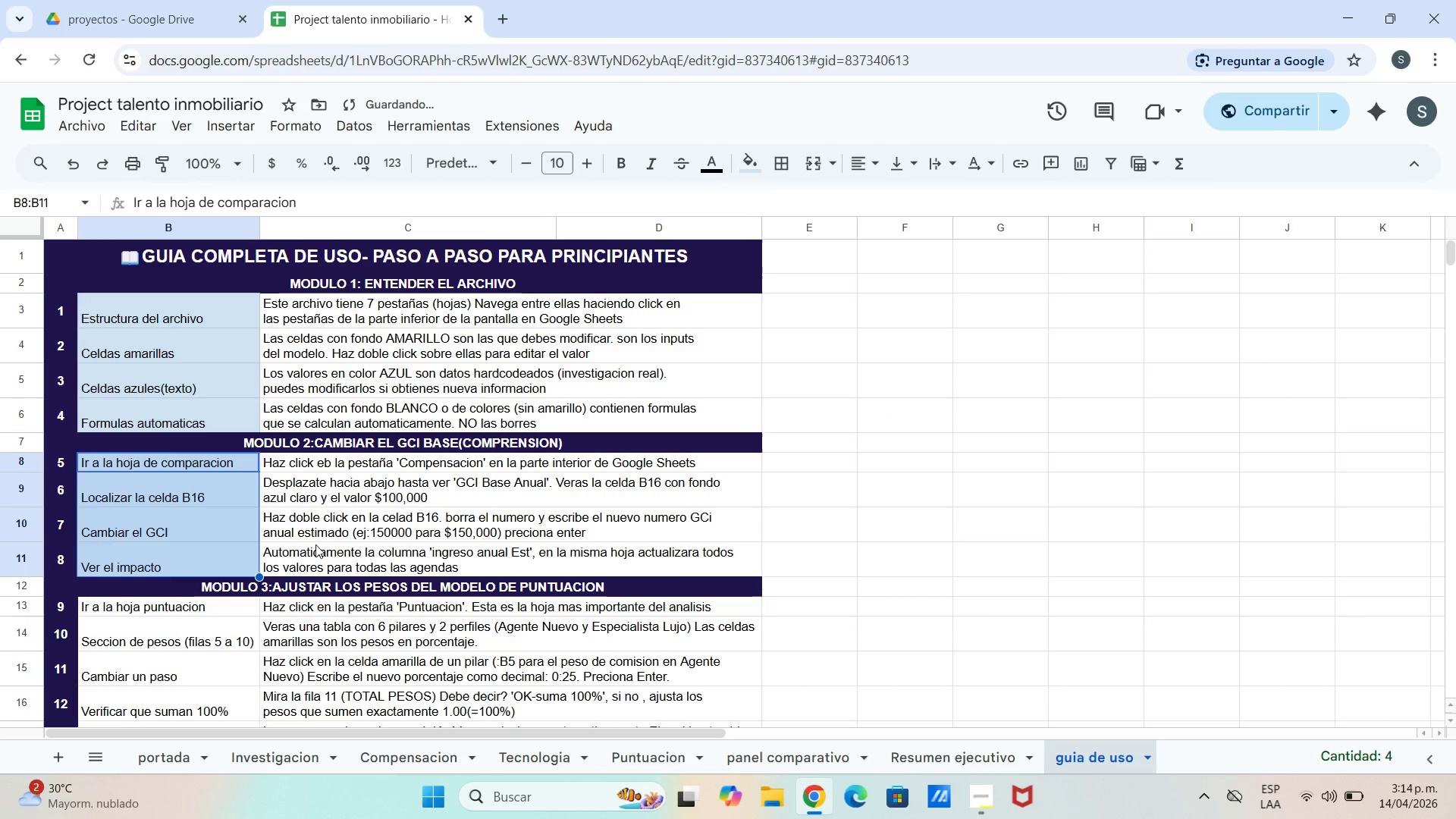 
scroll: coordinate [320, 544], scroll_direction: down, amount: 2.0
 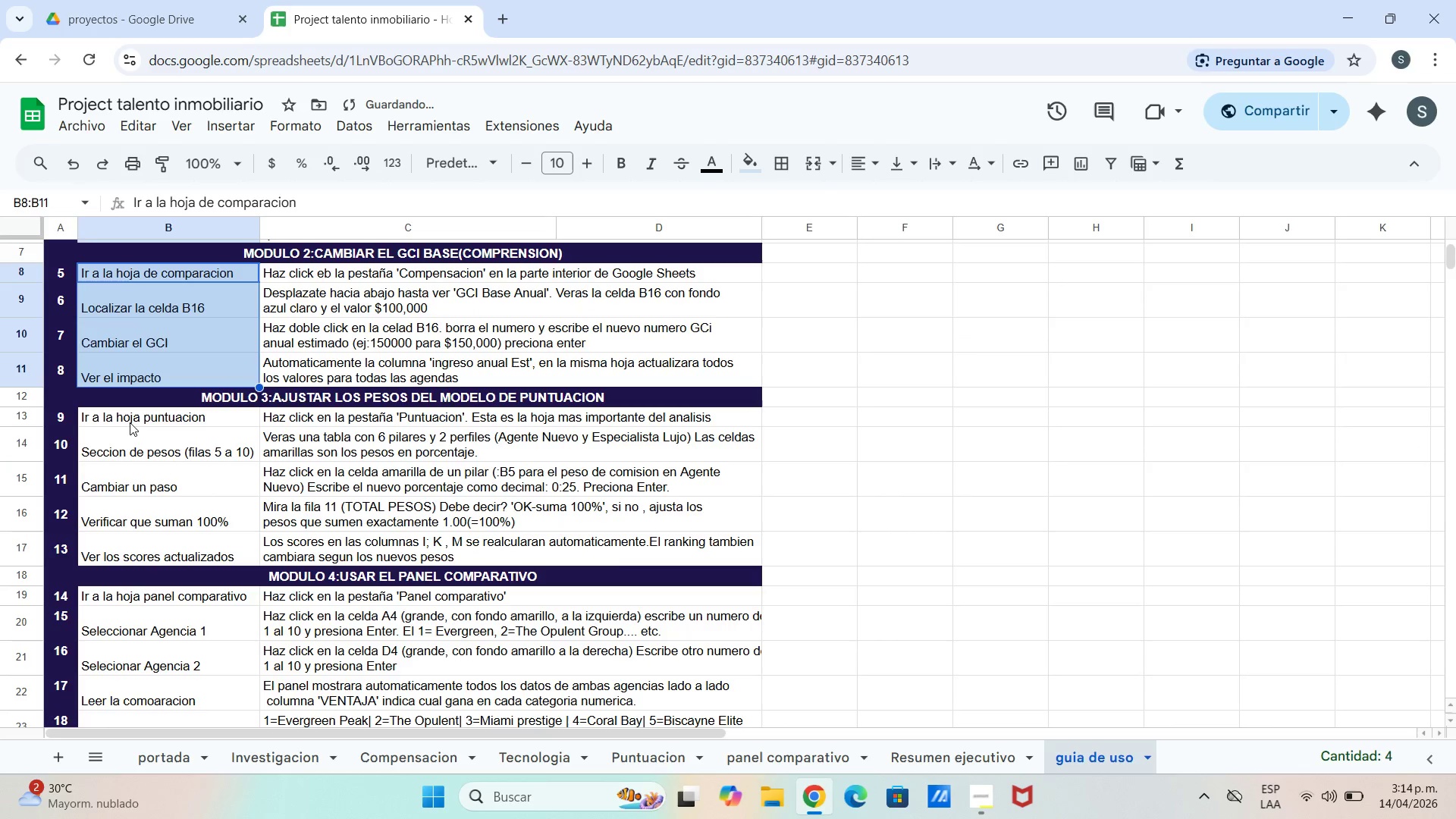 
left_click_drag(start_coordinate=[136, 412], to_coordinate=[166, 541])
 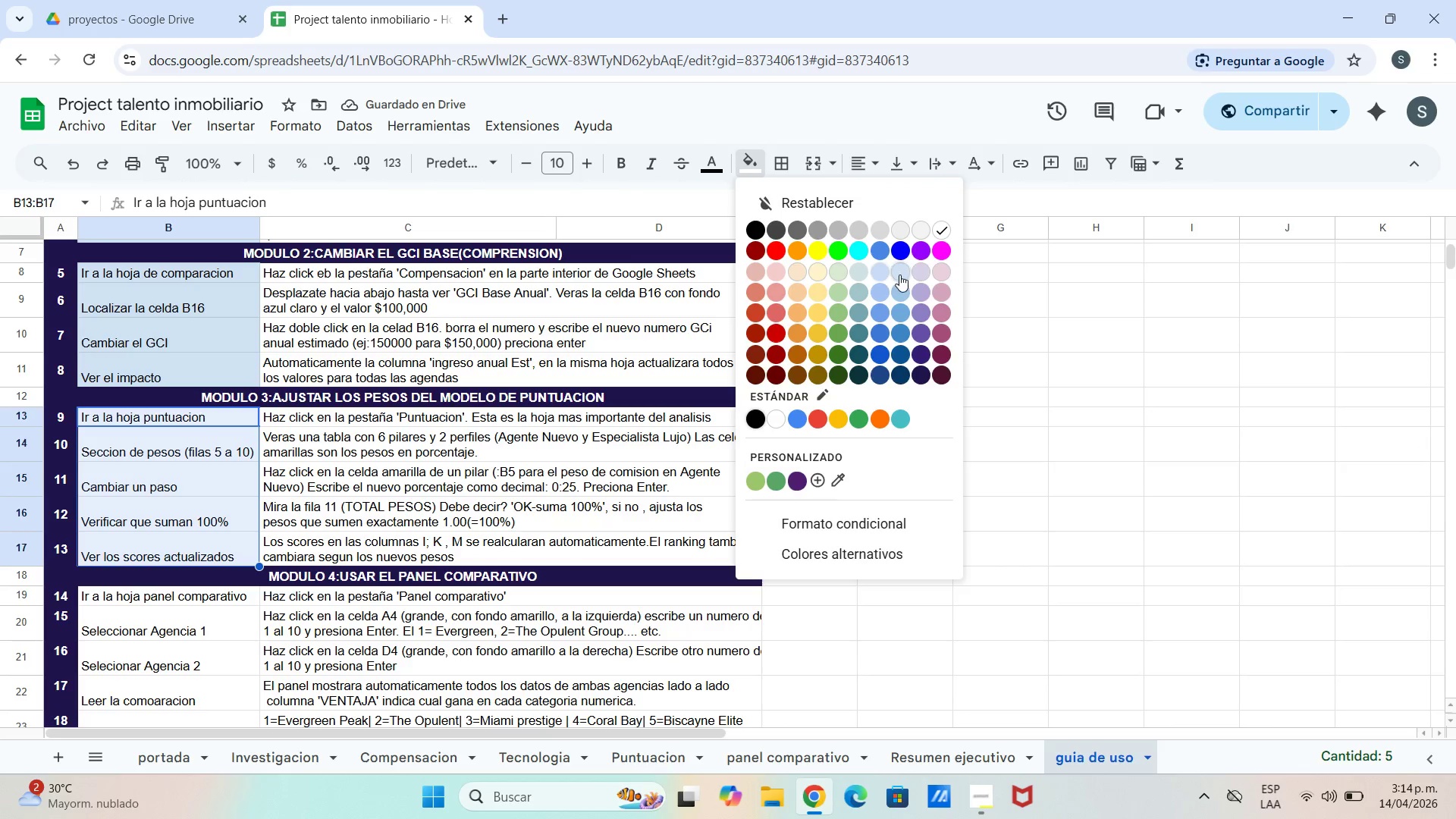 
left_click([900, 277])
 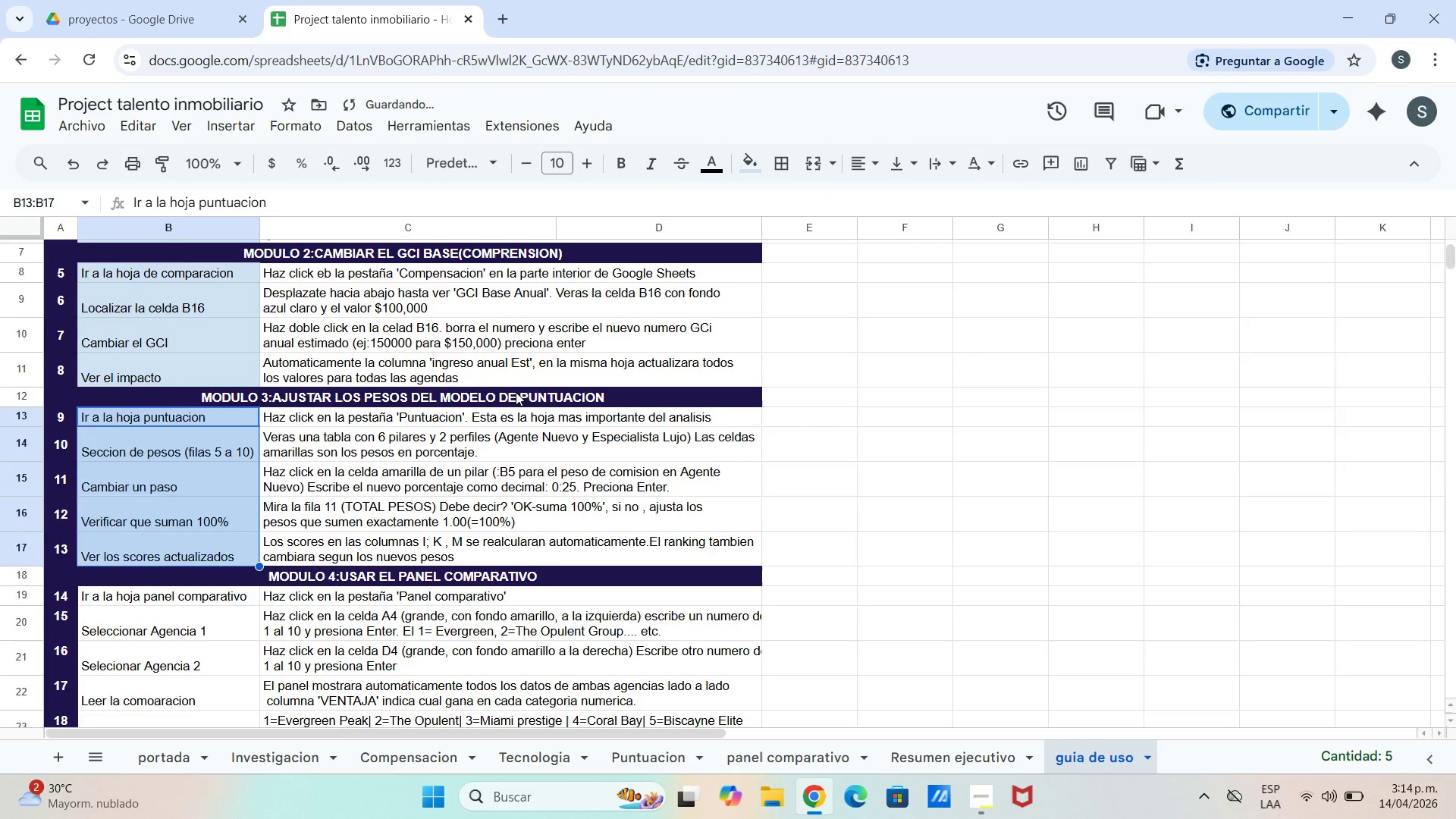 
scroll: coordinate [487, 405], scroll_direction: down, amount: 2.0
 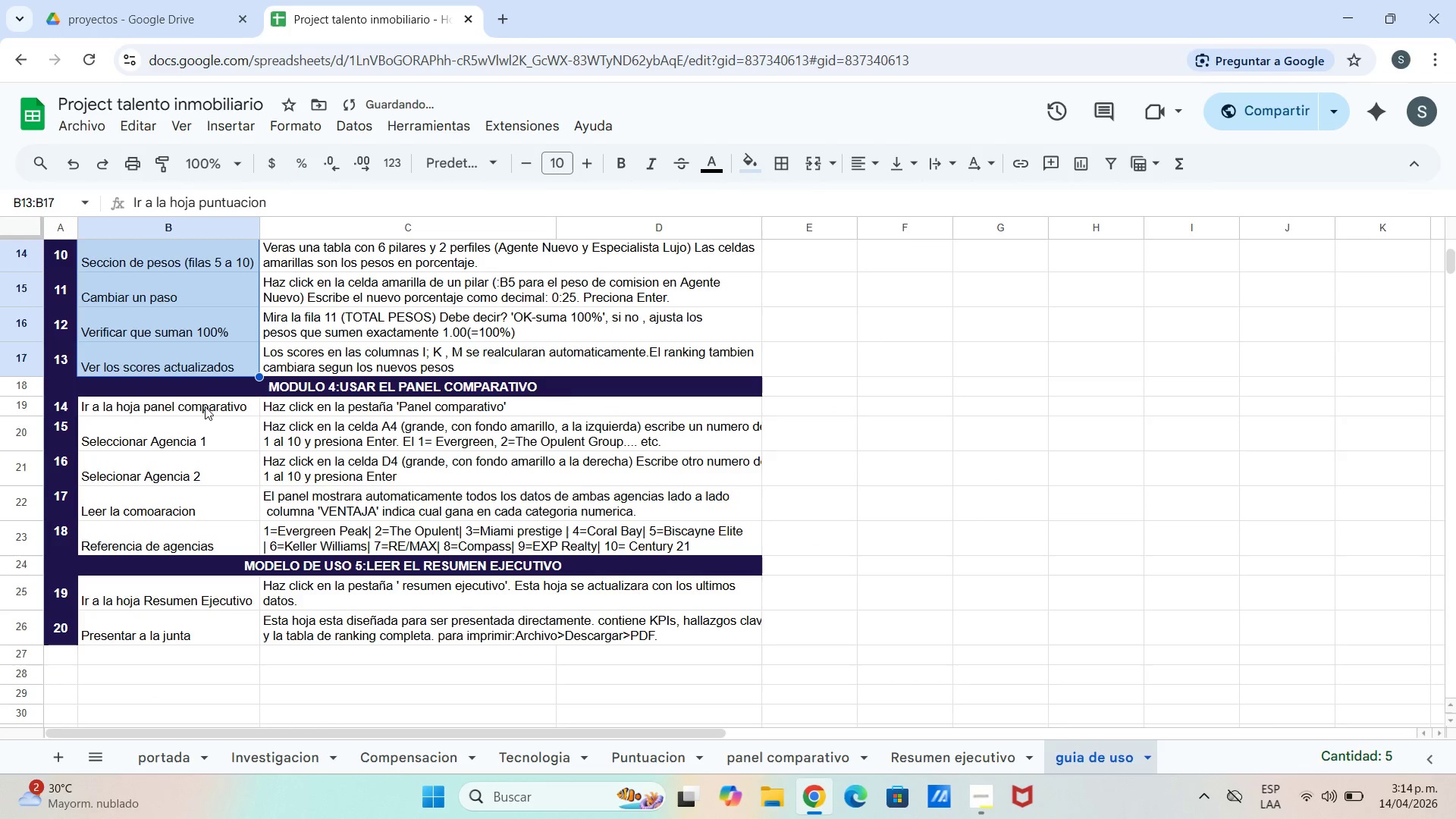 
left_click_drag(start_coordinate=[217, 400], to_coordinate=[228, 527])
 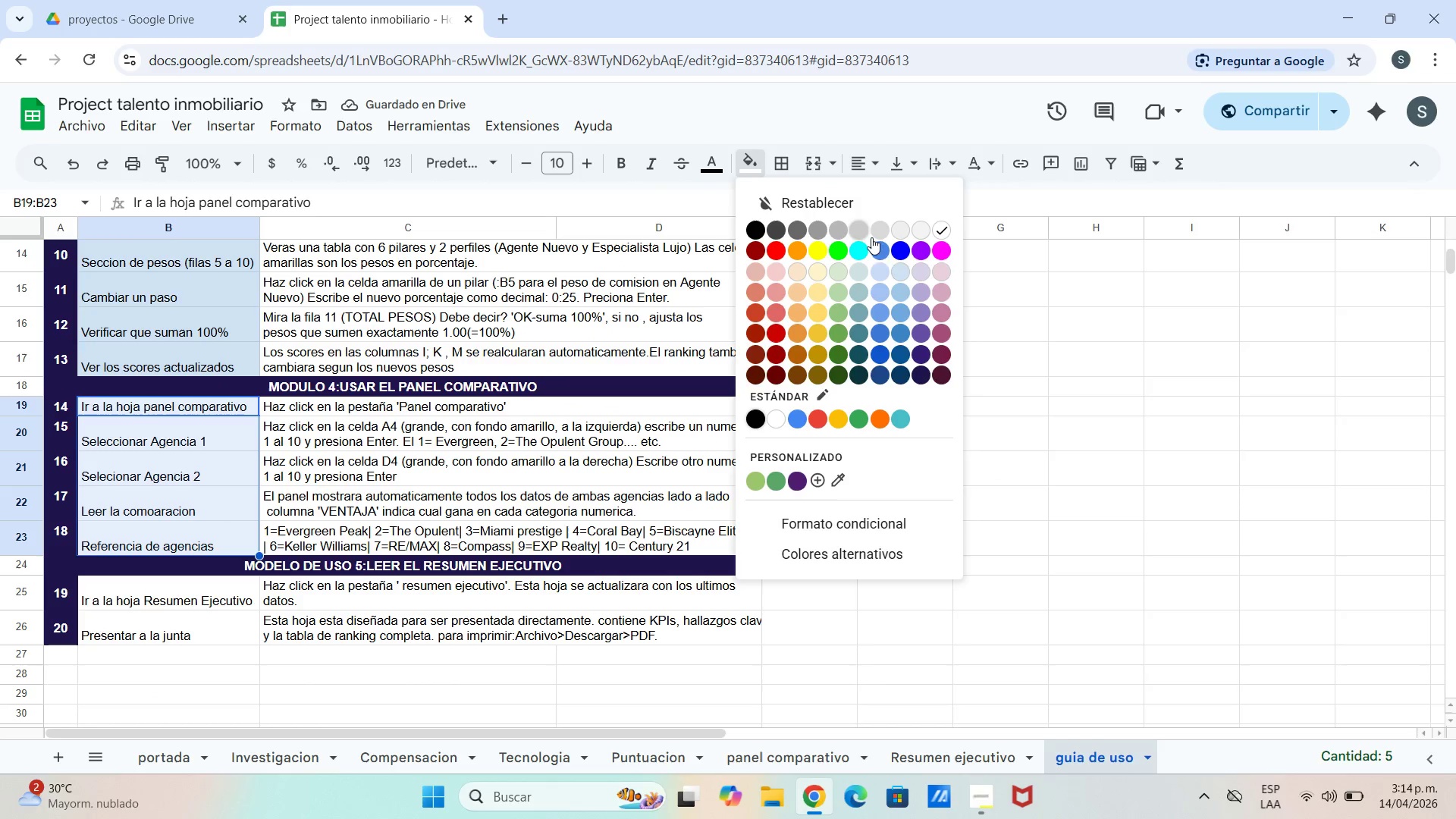 
left_click_drag(start_coordinate=[898, 265], to_coordinate=[894, 265])
 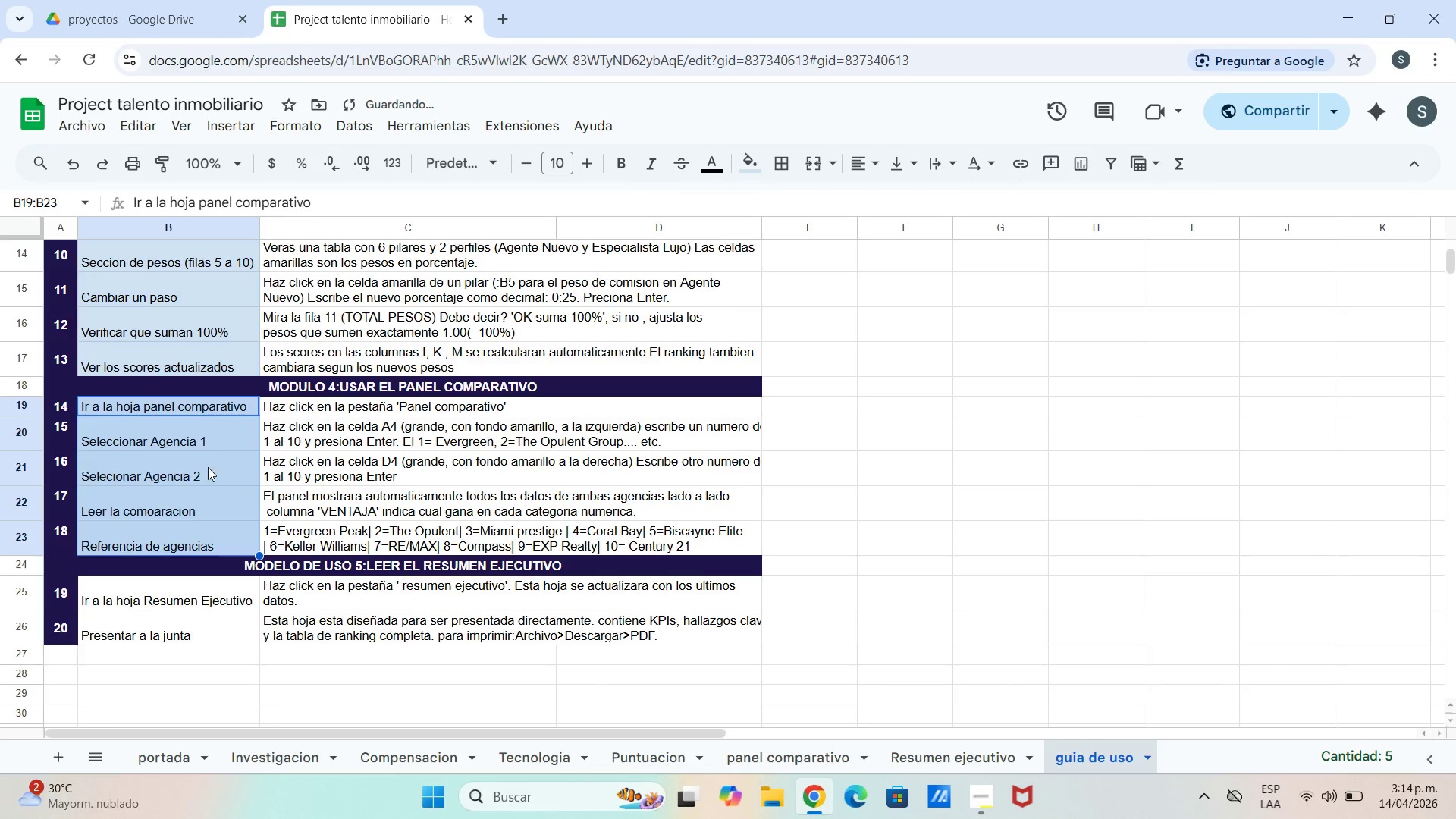 
scroll: coordinate [267, 504], scroll_direction: down, amount: 1.0
 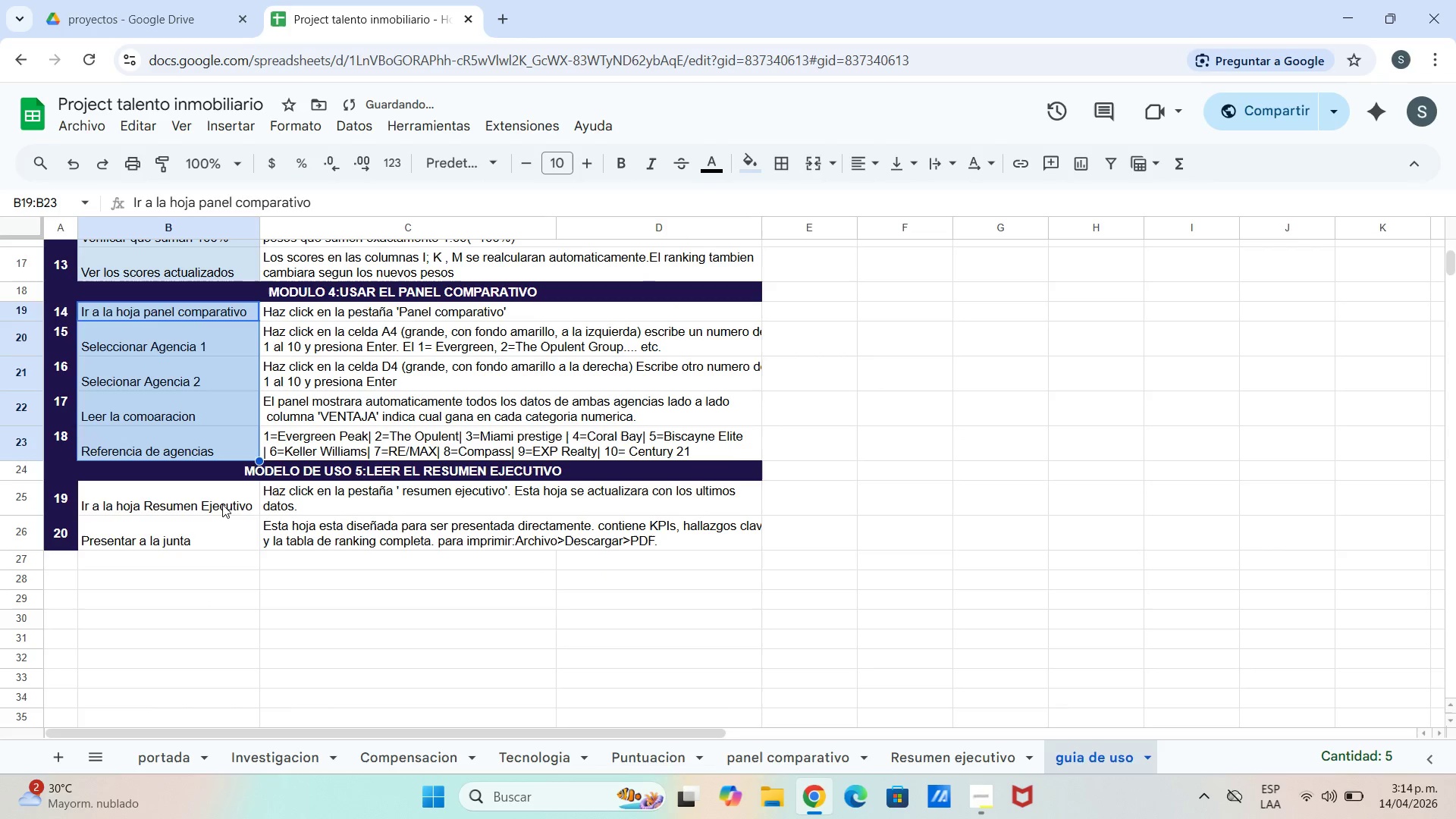 
left_click_drag(start_coordinate=[220, 504], to_coordinate=[222, 526])
 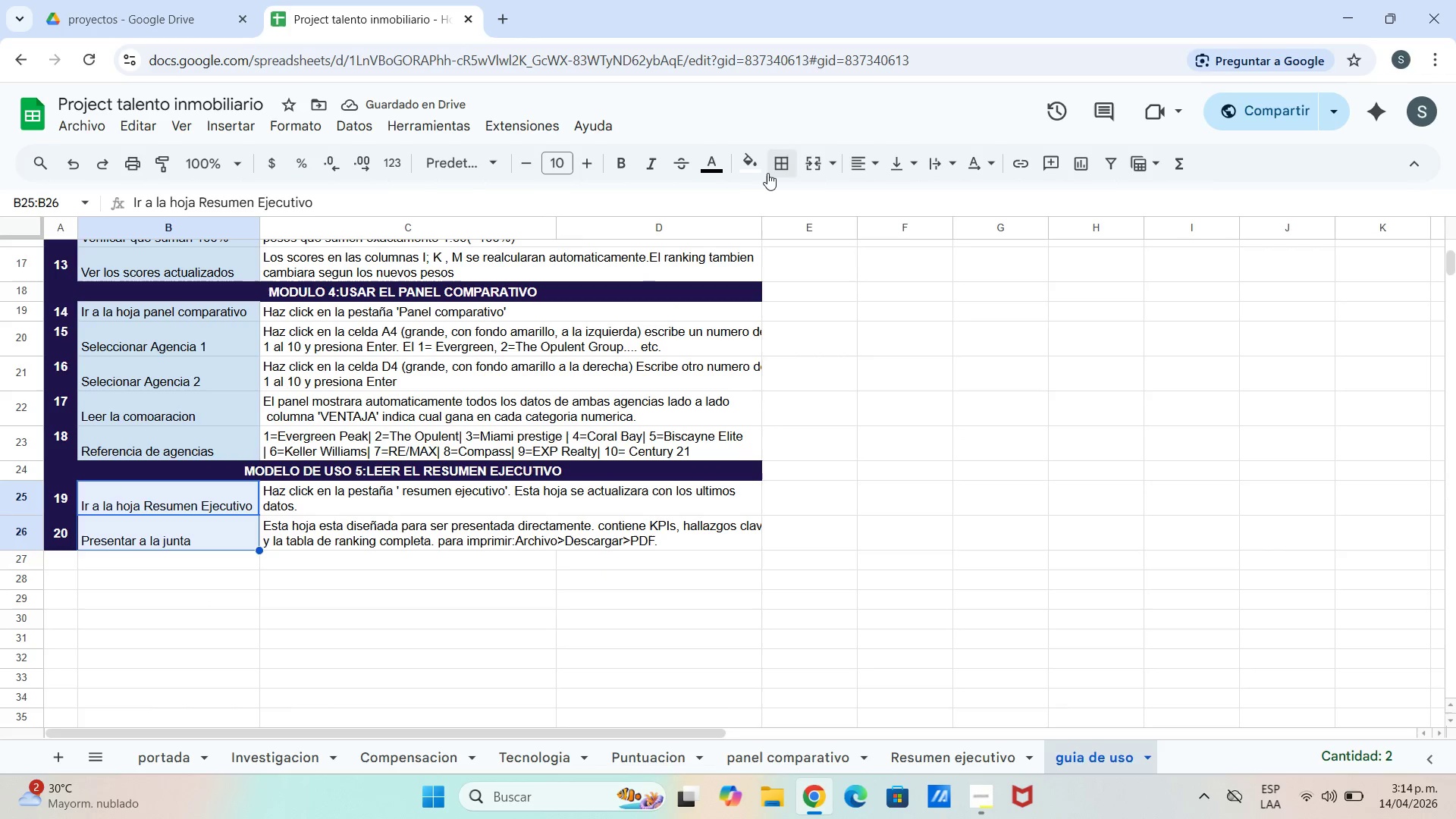 
left_click([755, 173])
 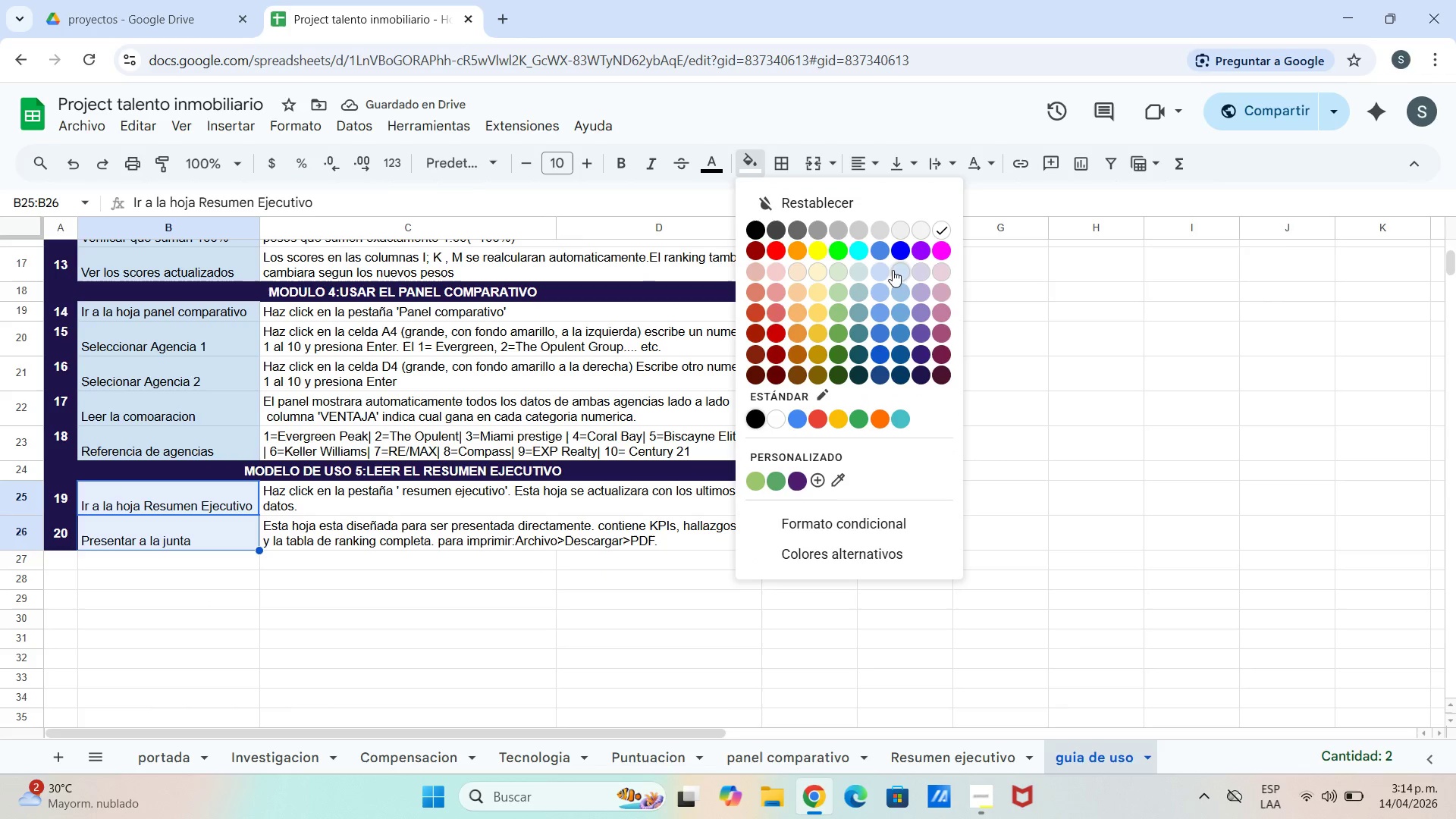 
left_click([894, 270])
 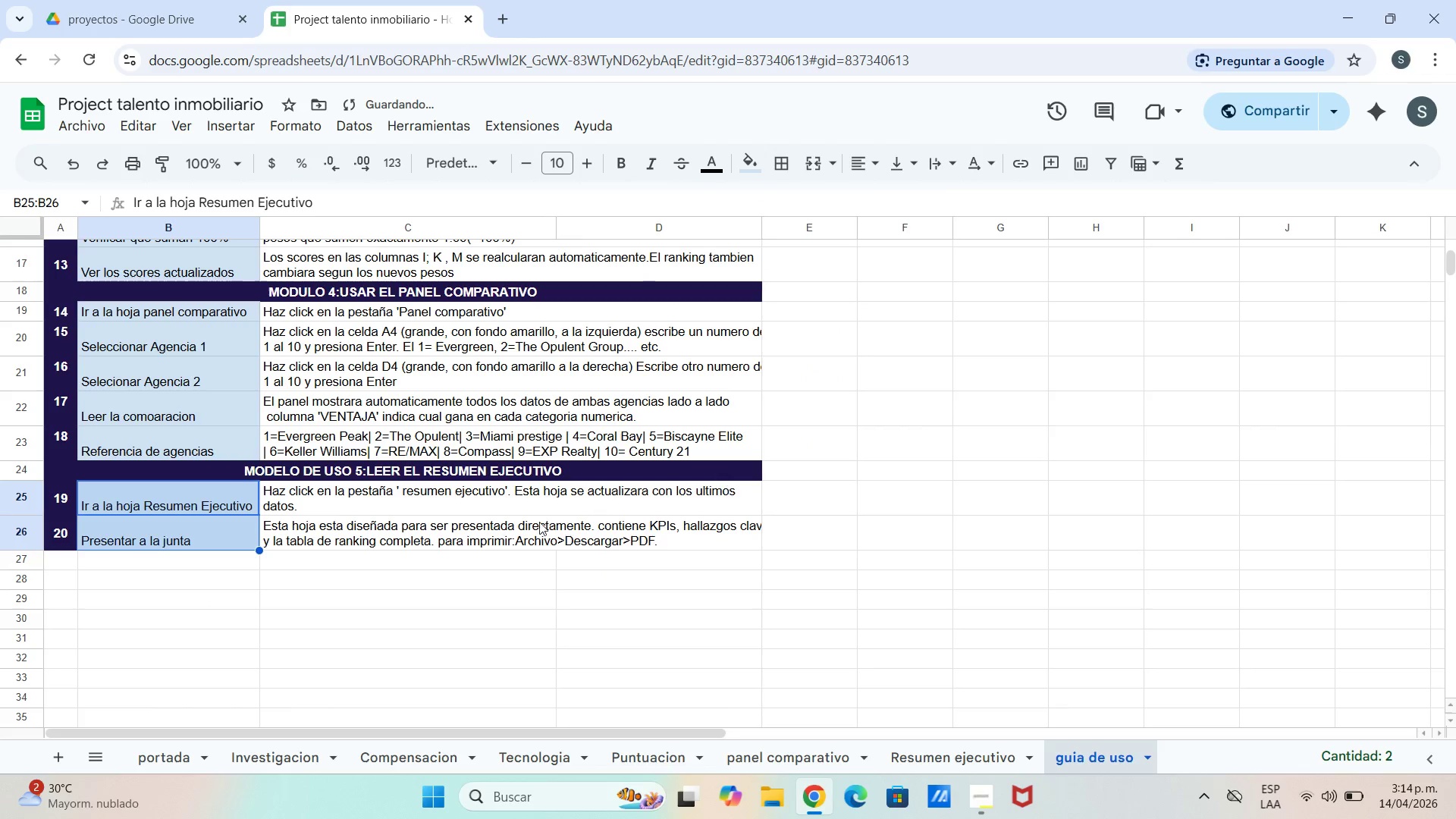 
left_click([846, 457])
 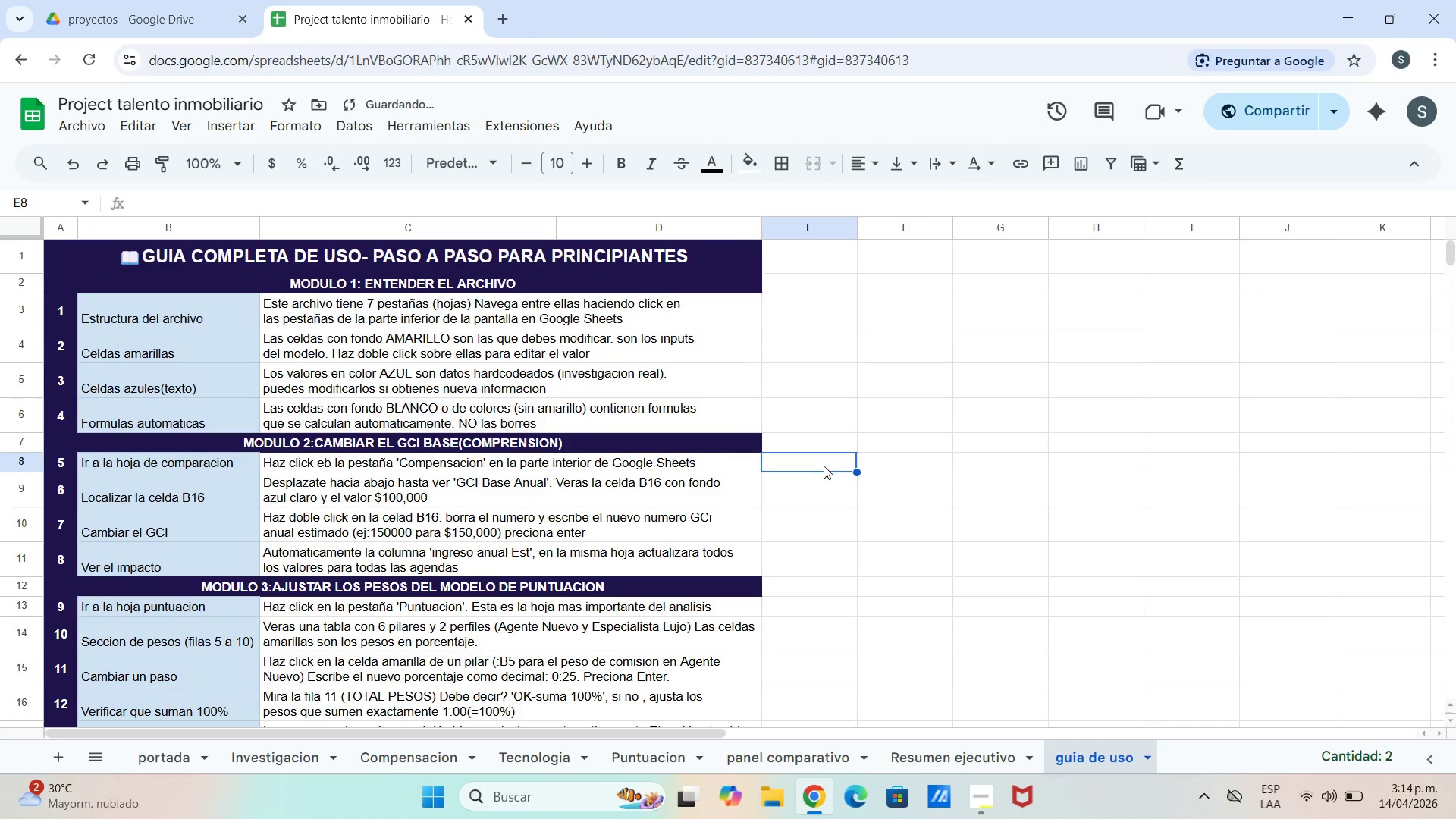 
scroll: coordinate [563, 436], scroll_direction: up, amount: 11.0
 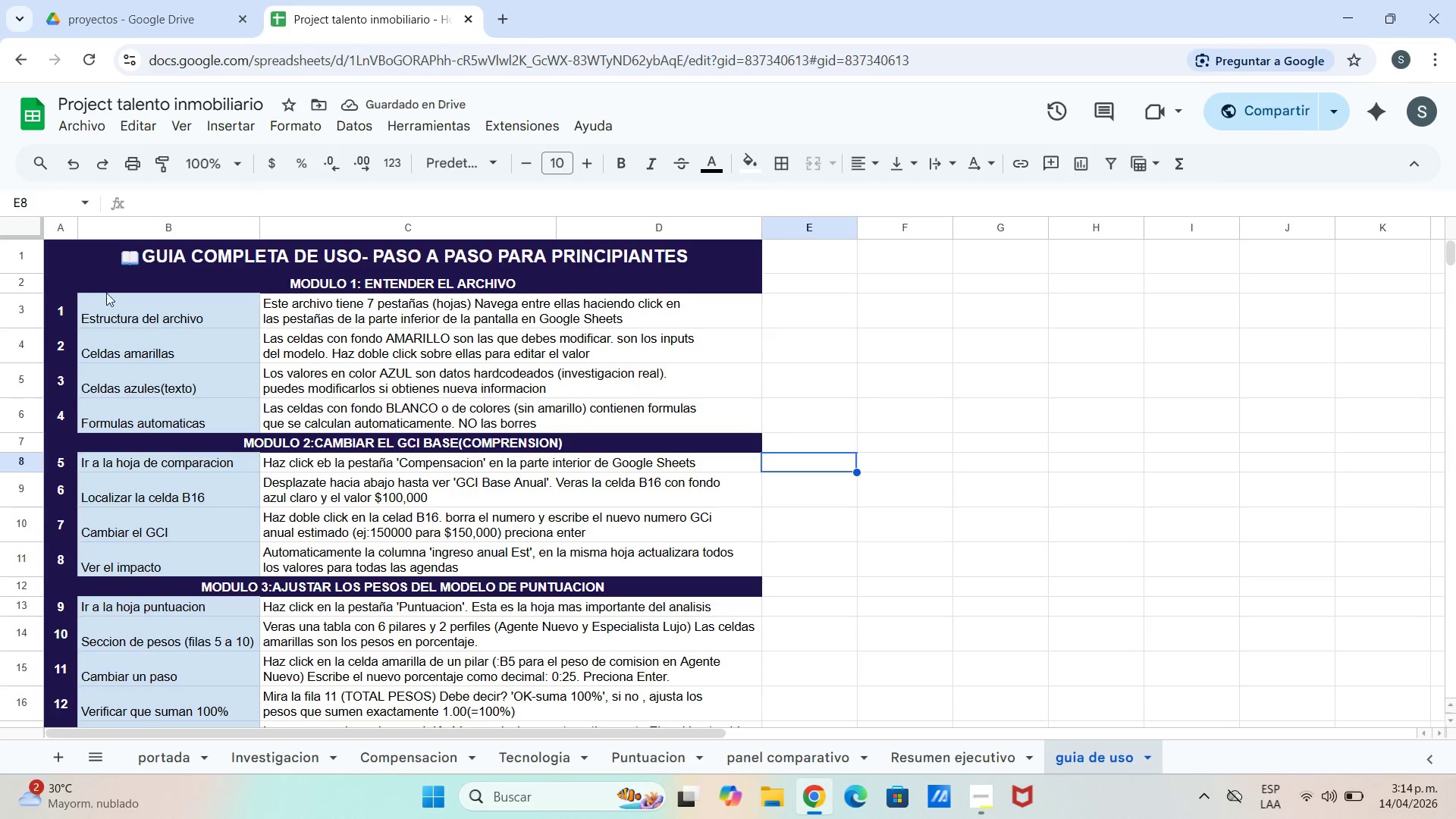 
left_click_drag(start_coordinate=[93, 260], to_coordinate=[657, 546])
 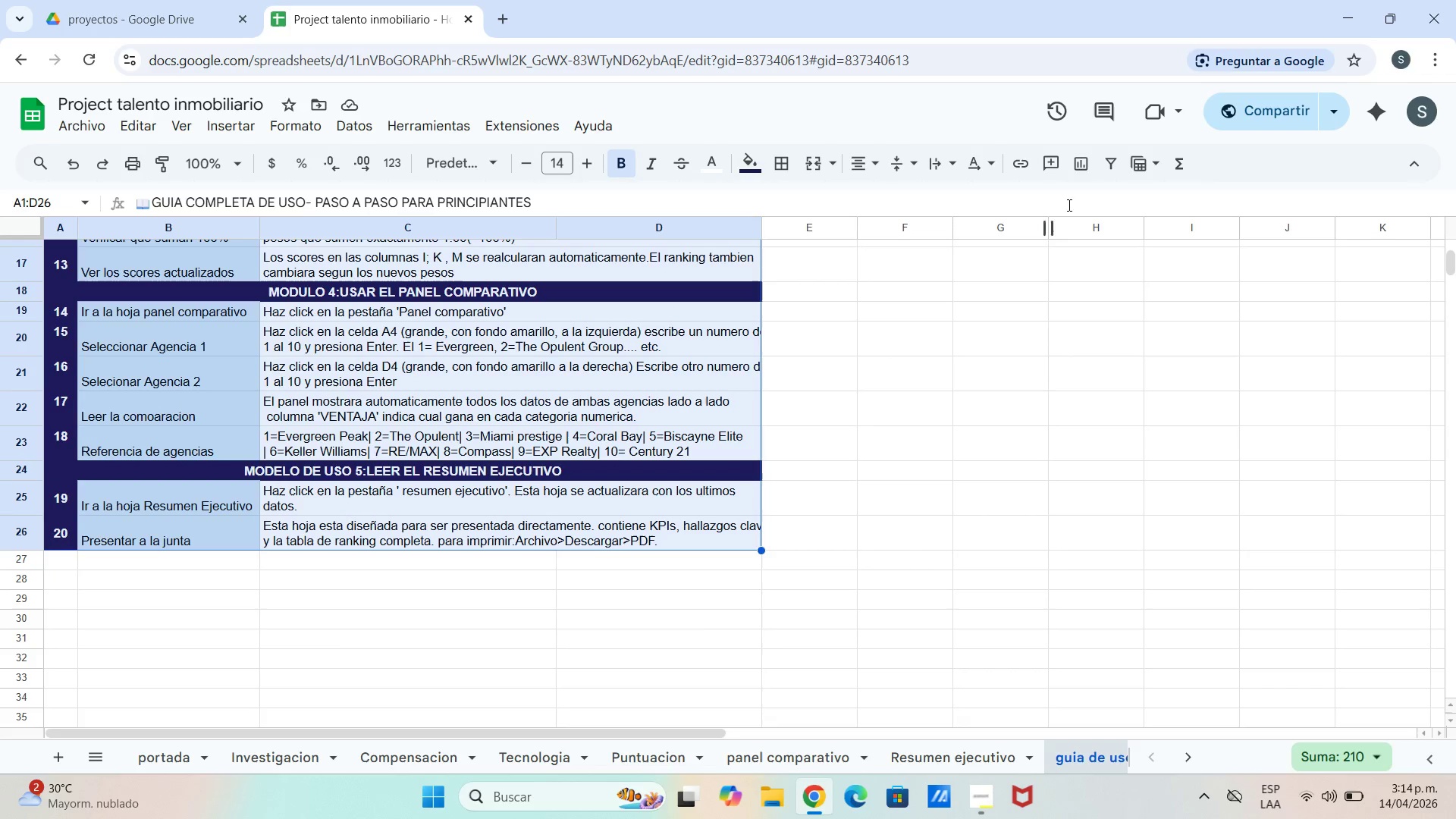 
scroll: coordinate [488, 538], scroll_direction: down, amount: 5.0
 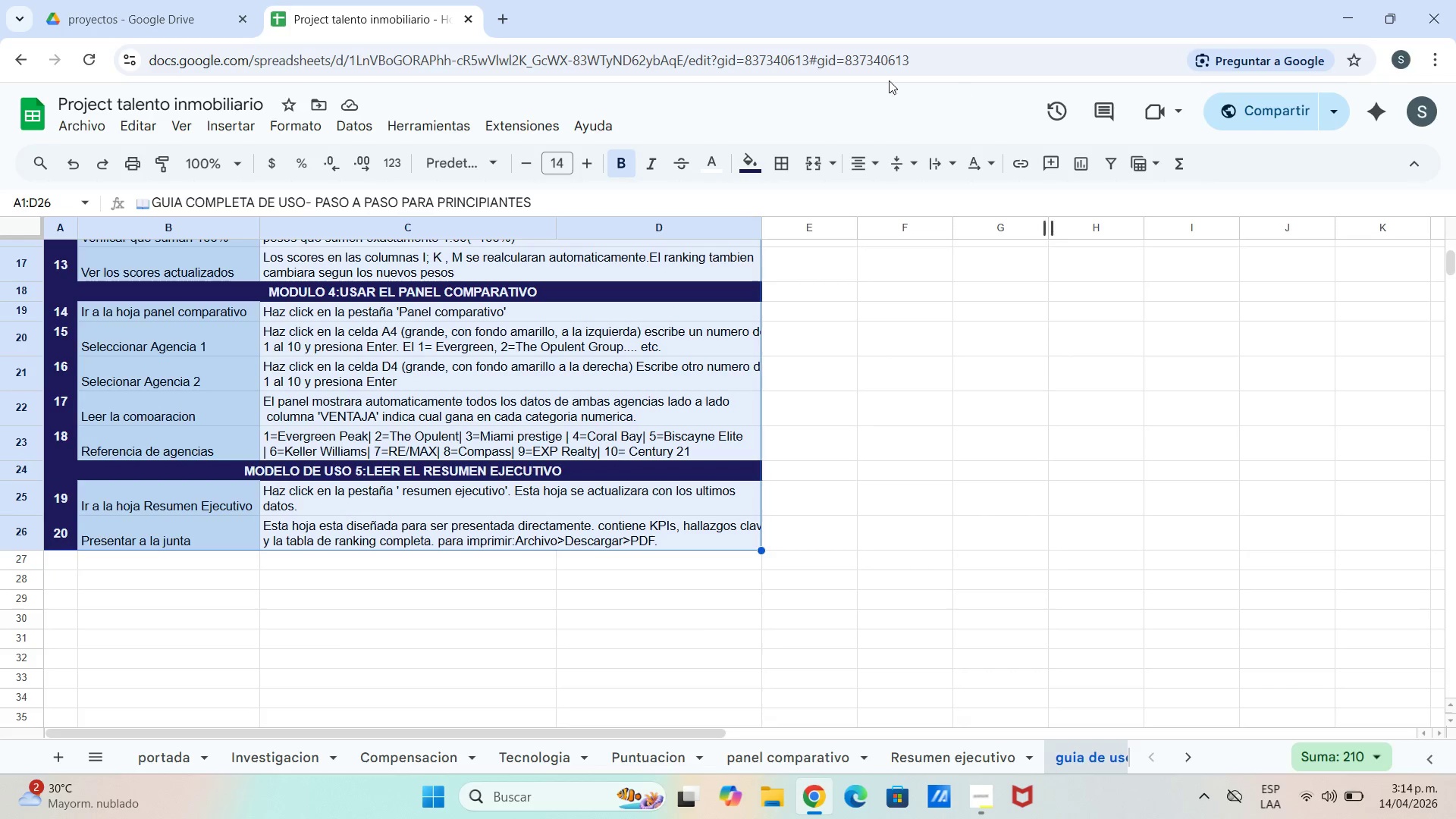 
left_click([788, 165])
 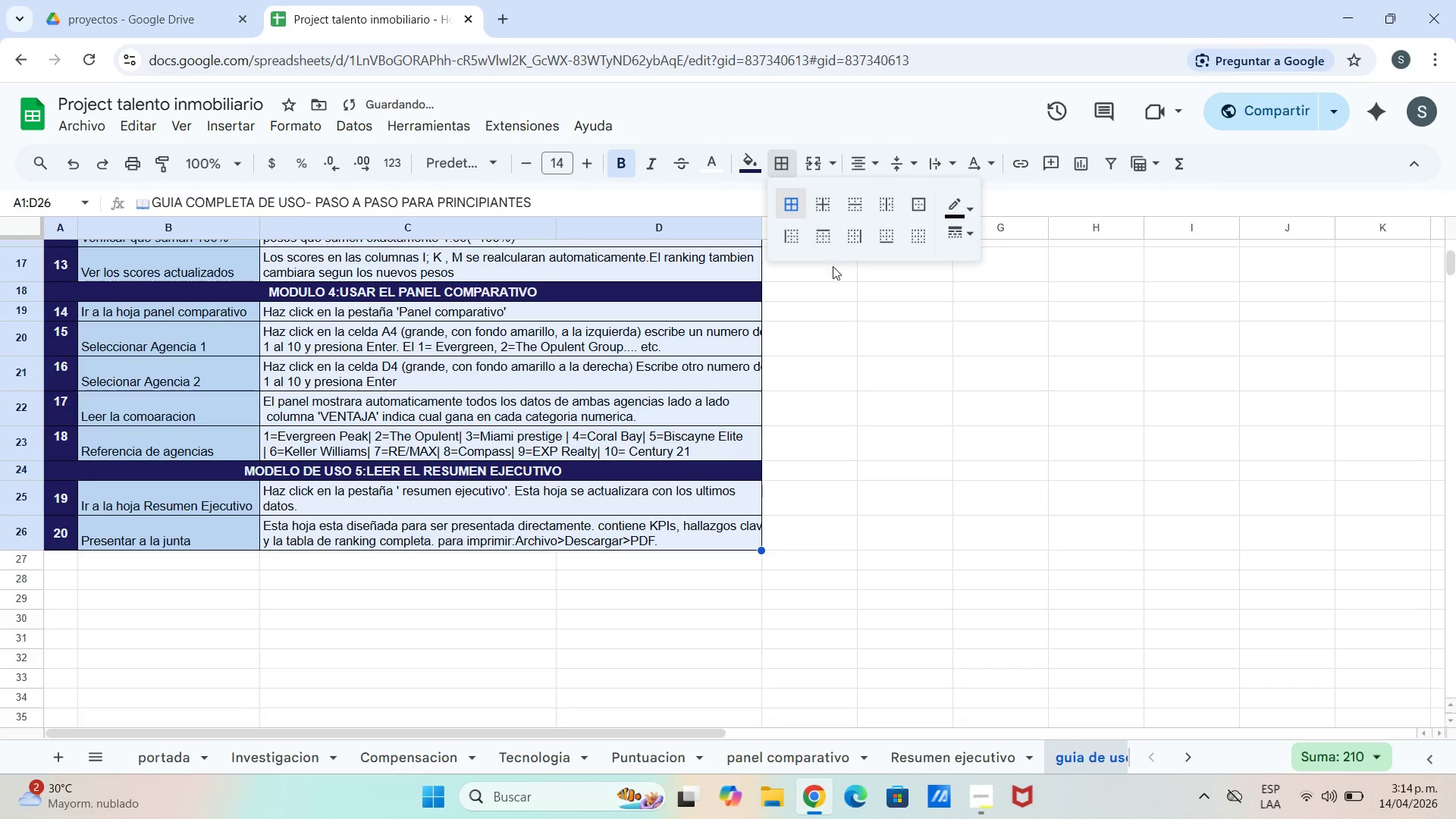 
left_click([886, 399])
 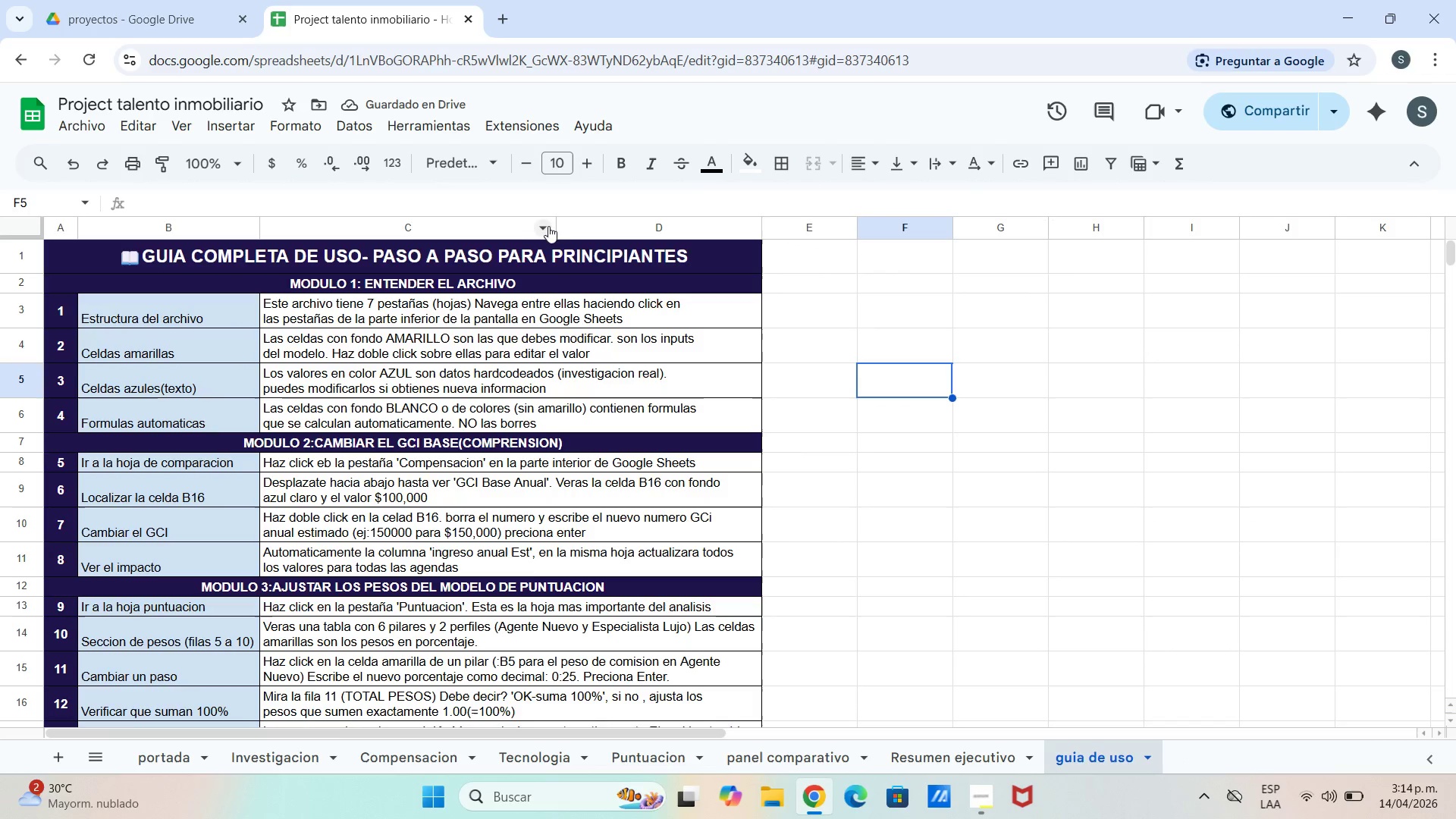 
scroll: coordinate [889, 396], scroll_direction: up, amount: 6.0
 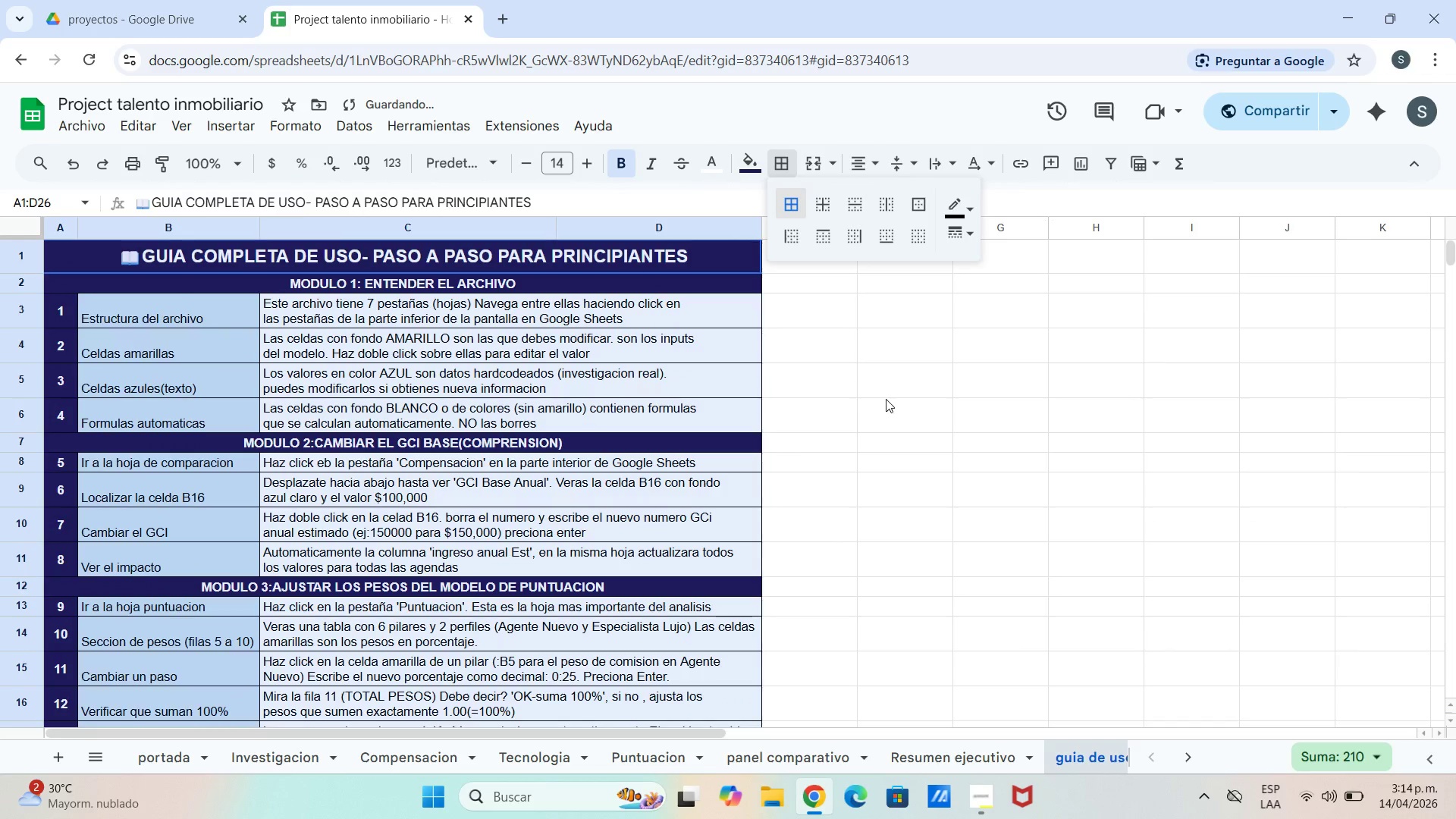 
left_click_drag(start_coordinate=[558, 227], to_coordinate=[589, 228])
 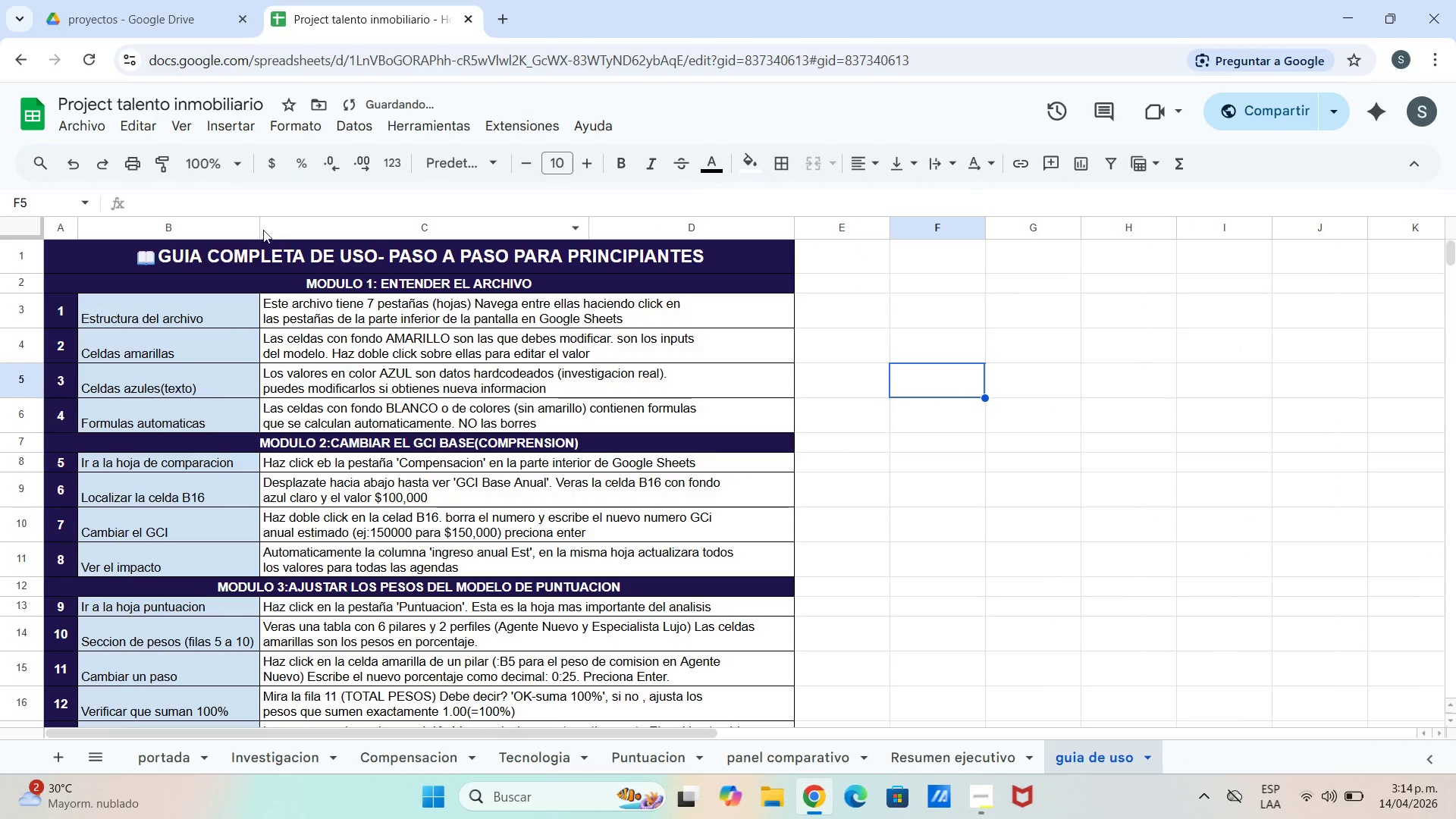 
left_click_drag(start_coordinate=[258, 228], to_coordinate=[289, 228])
 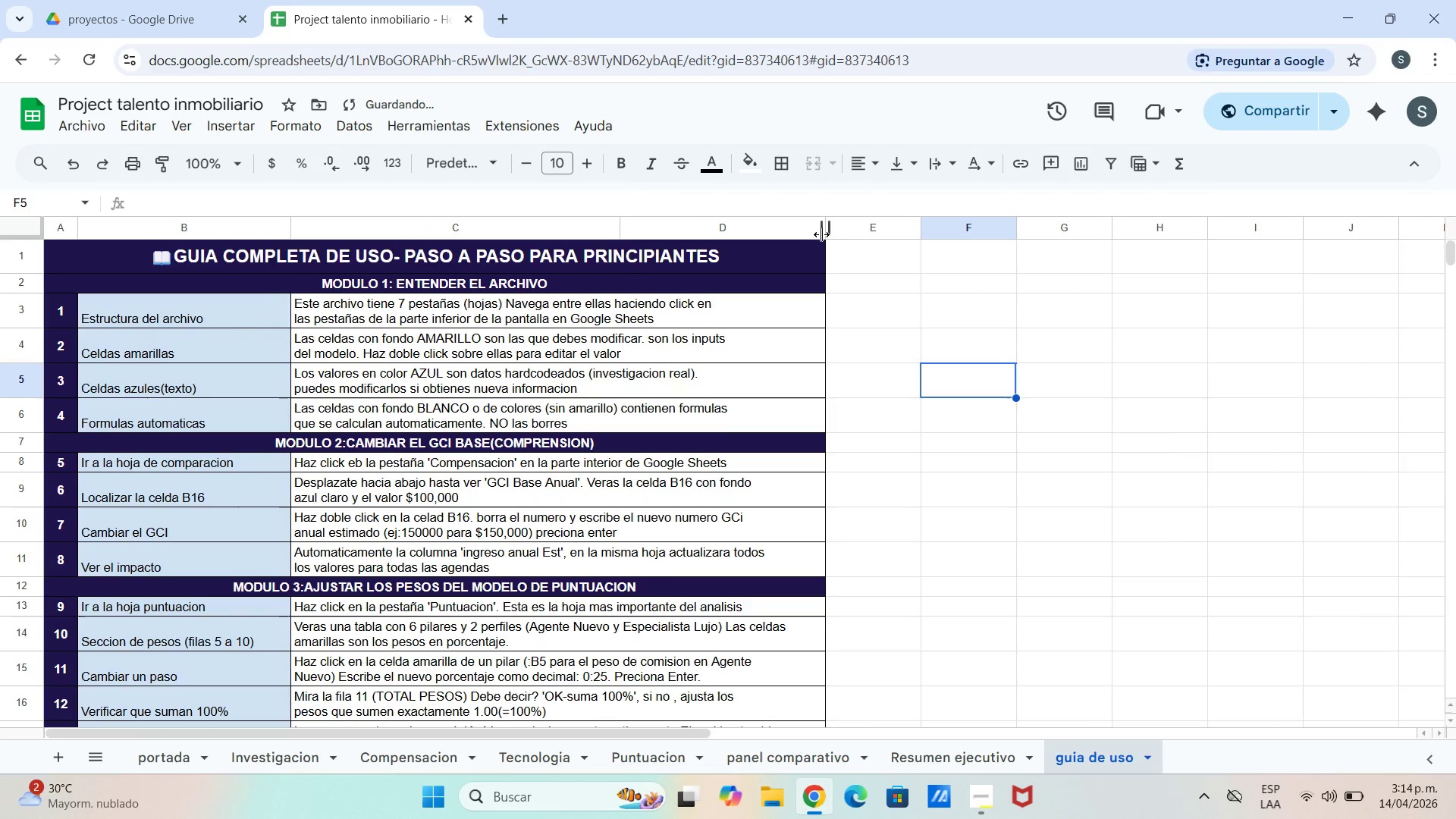 
left_click([817, 234])
 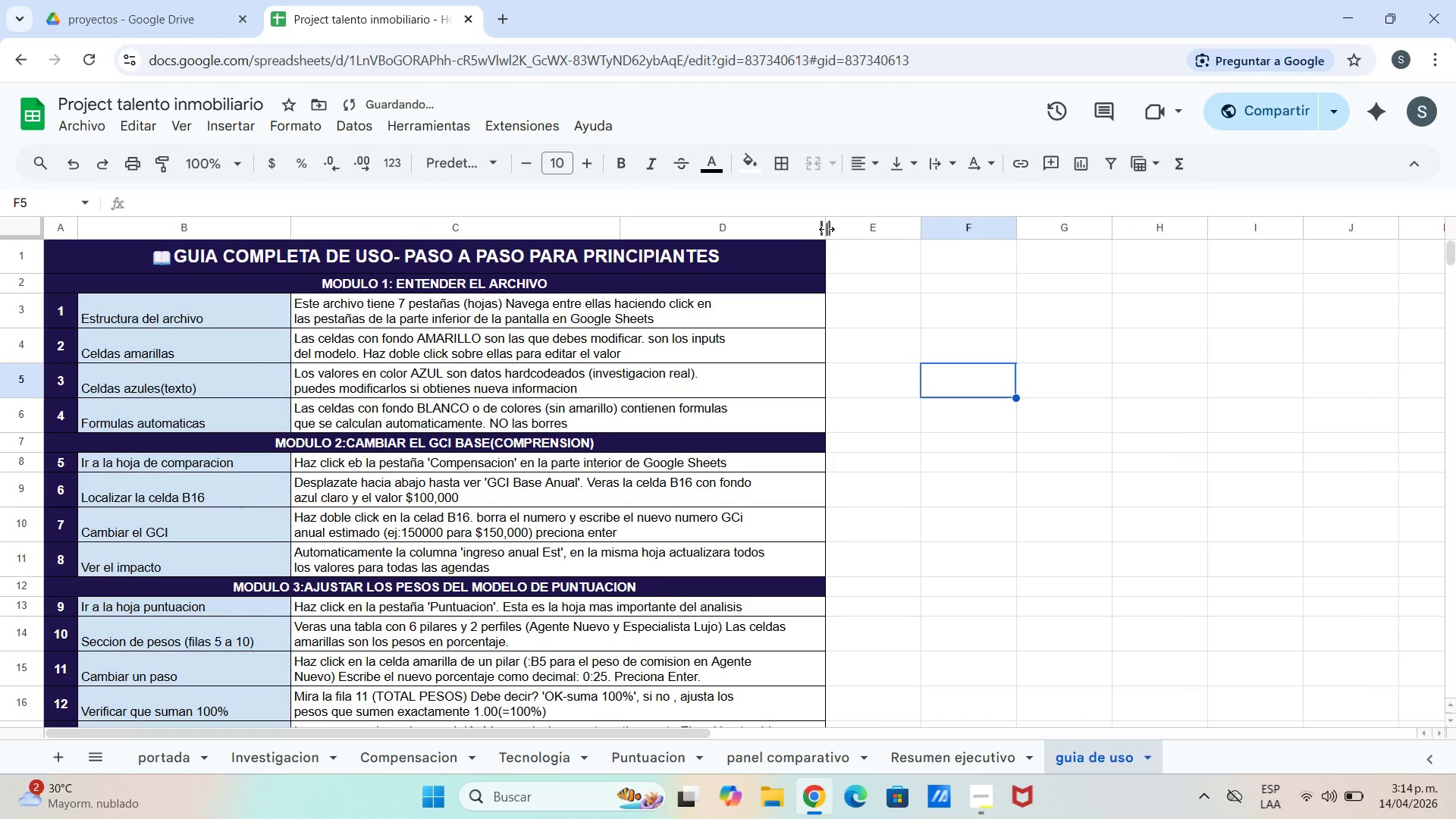 
left_click_drag(start_coordinate=[828, 229], to_coordinate=[847, 226])
 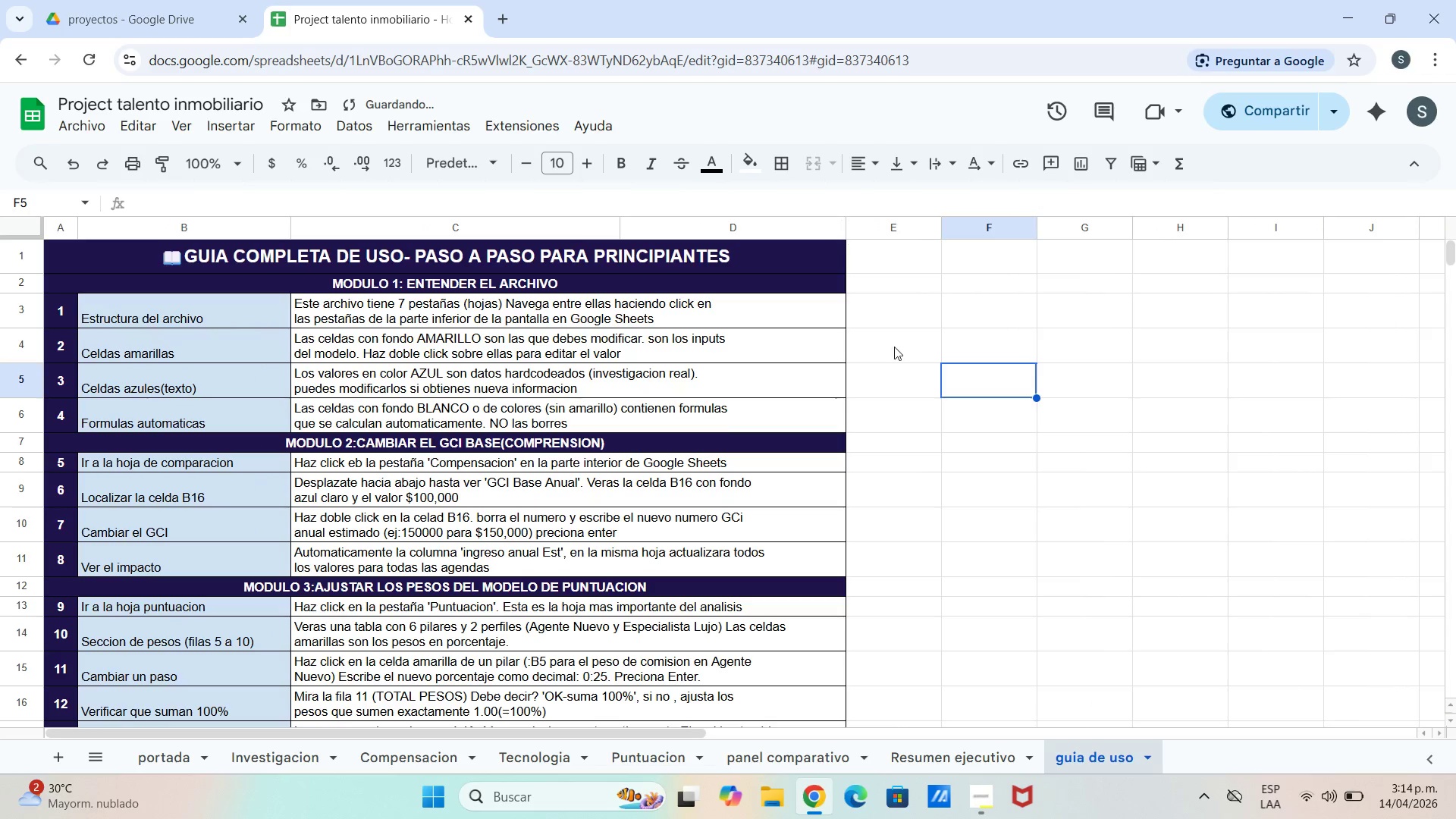 
scroll: coordinate [892, 357], scroll_direction: up, amount: 5.0
 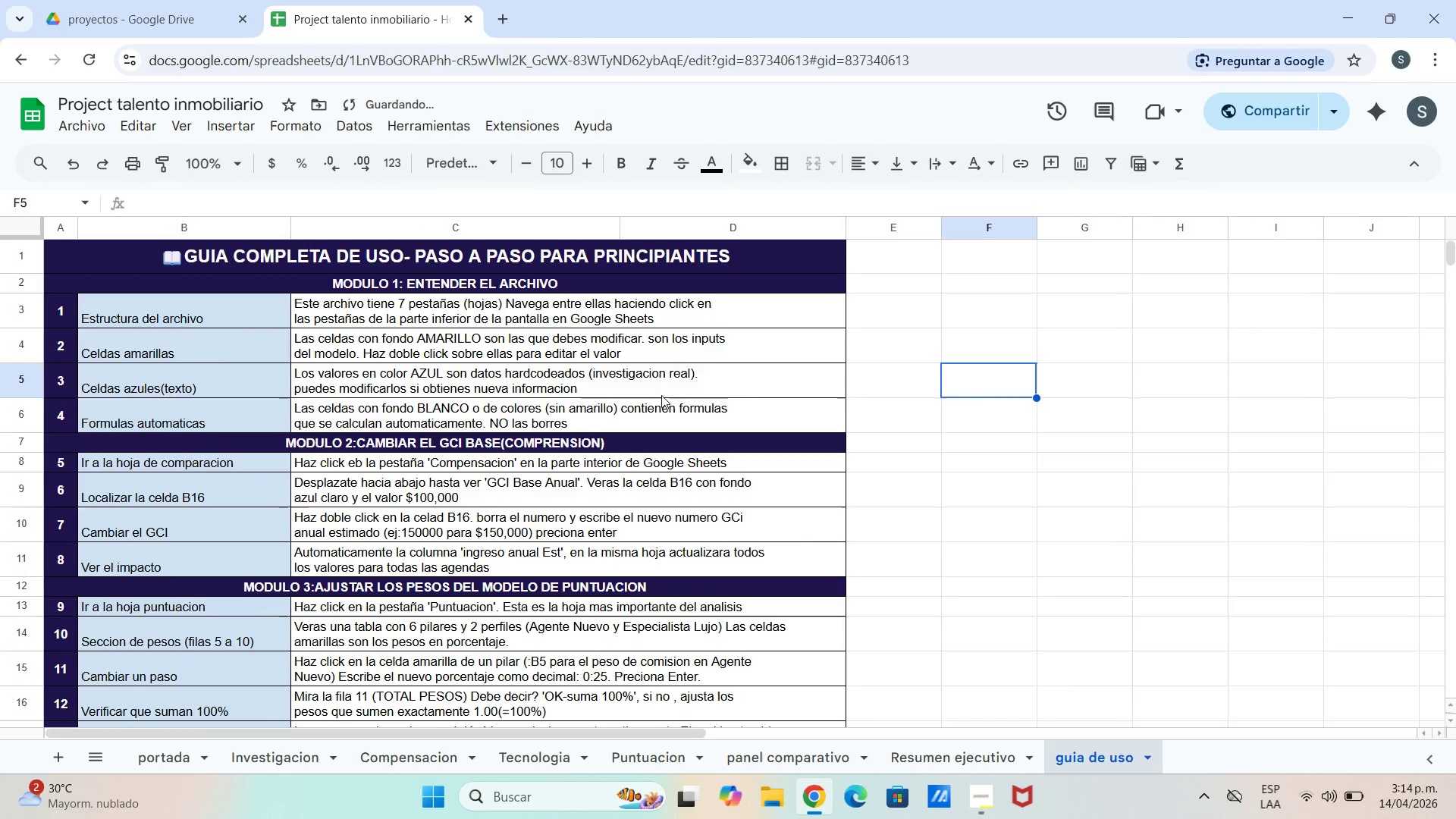 
scroll: coordinate [732, 643], scroll_direction: down, amount: 9.0
 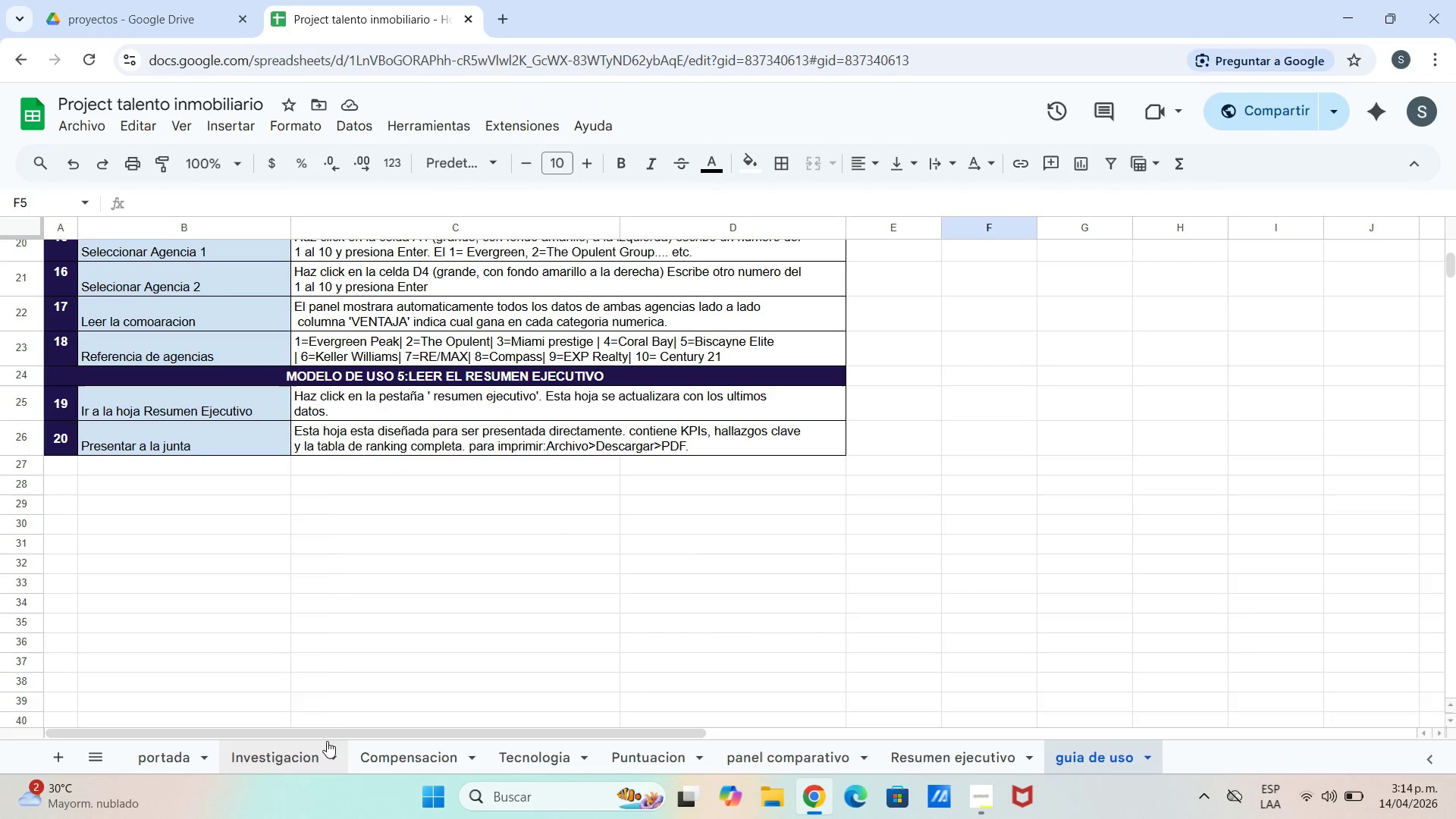 
left_click([182, 761])
 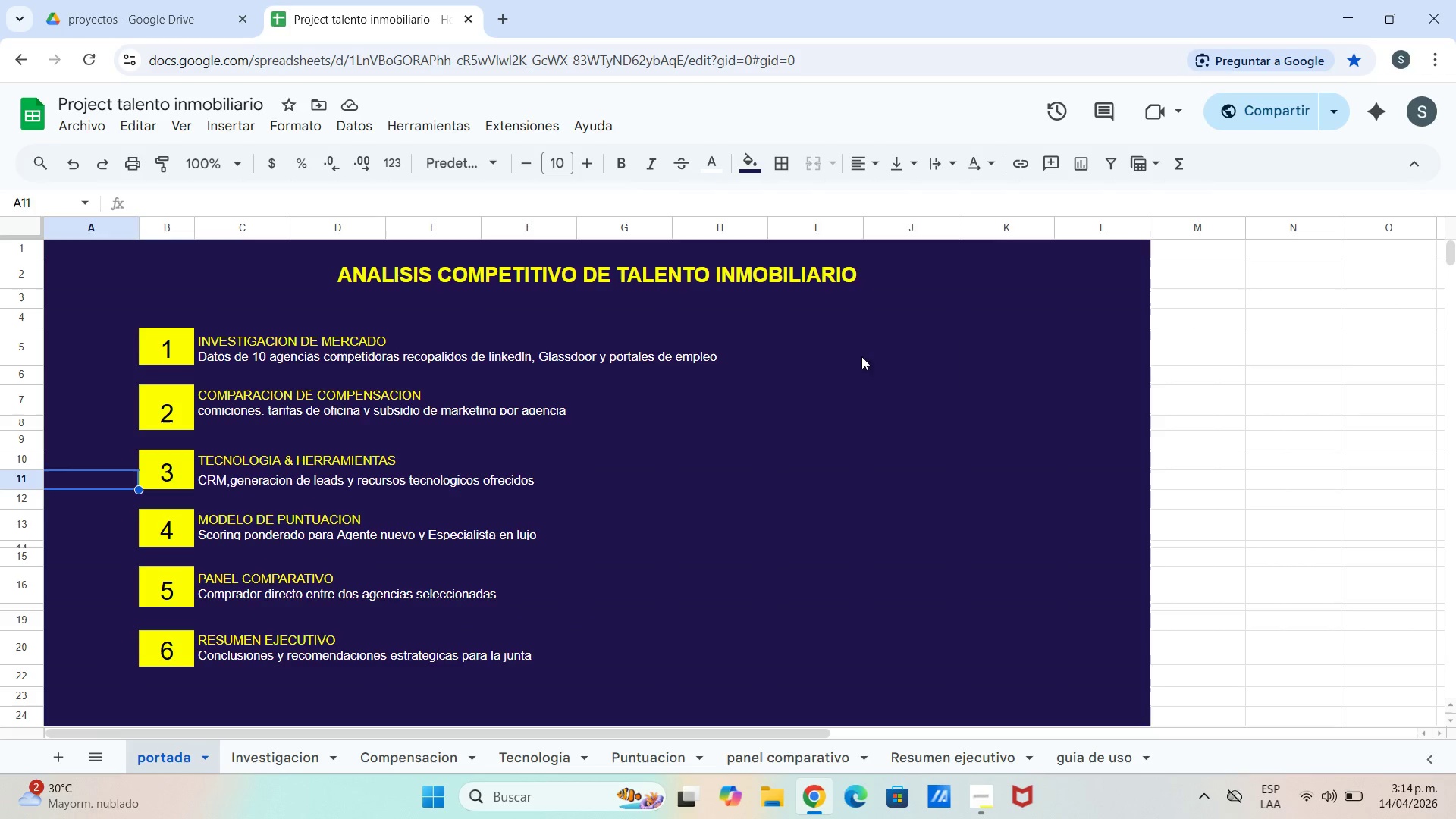 
scroll: coordinate [915, 342], scroll_direction: down, amount: 1.0
 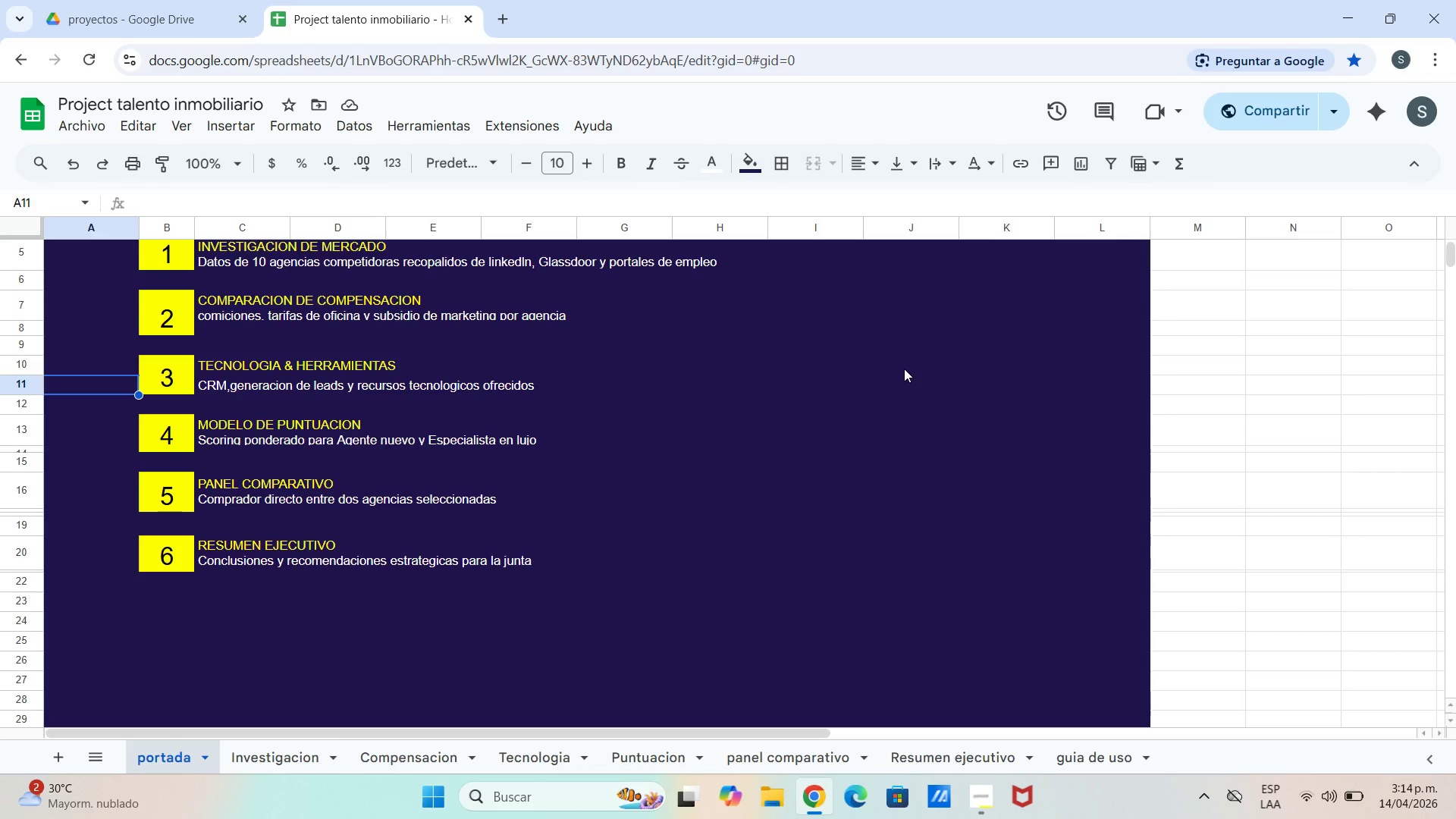 
scroll: coordinate [904, 369], scroll_direction: up, amount: 4.0
 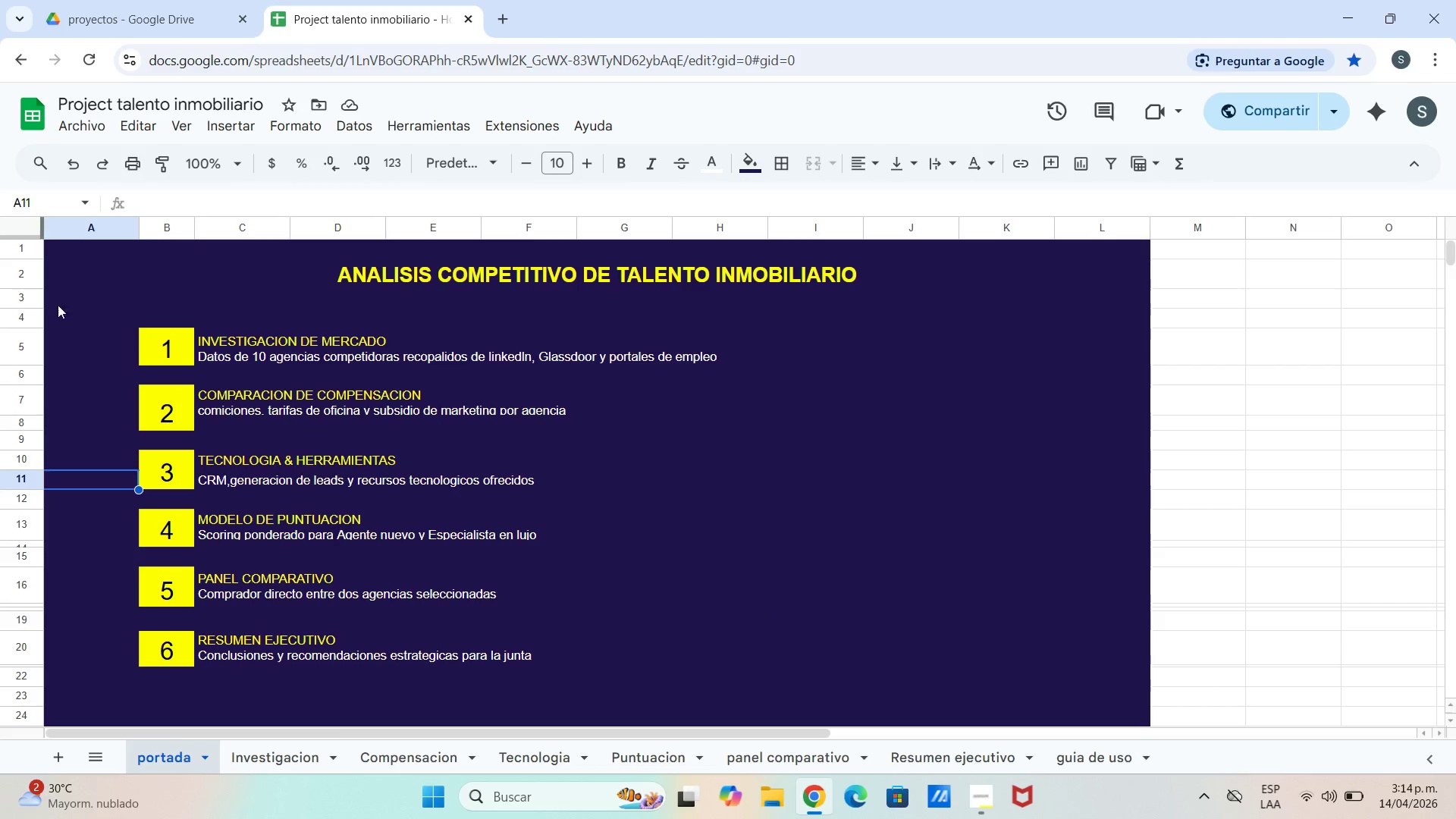 
left_click_drag(start_coordinate=[61, 248], to_coordinate=[1063, 458])
 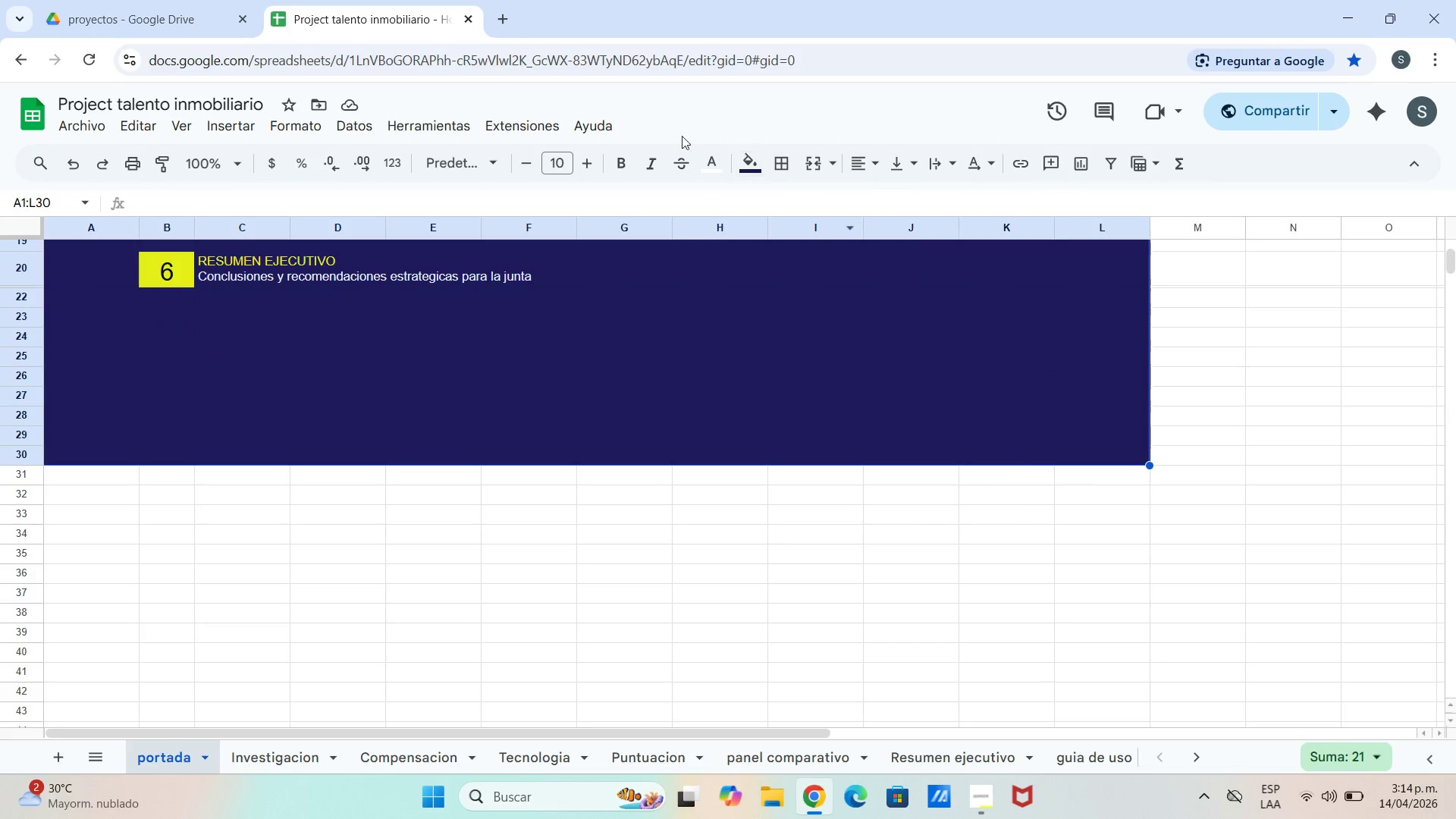 
scroll: coordinate [831, 538], scroll_direction: down, amount: 4.0
 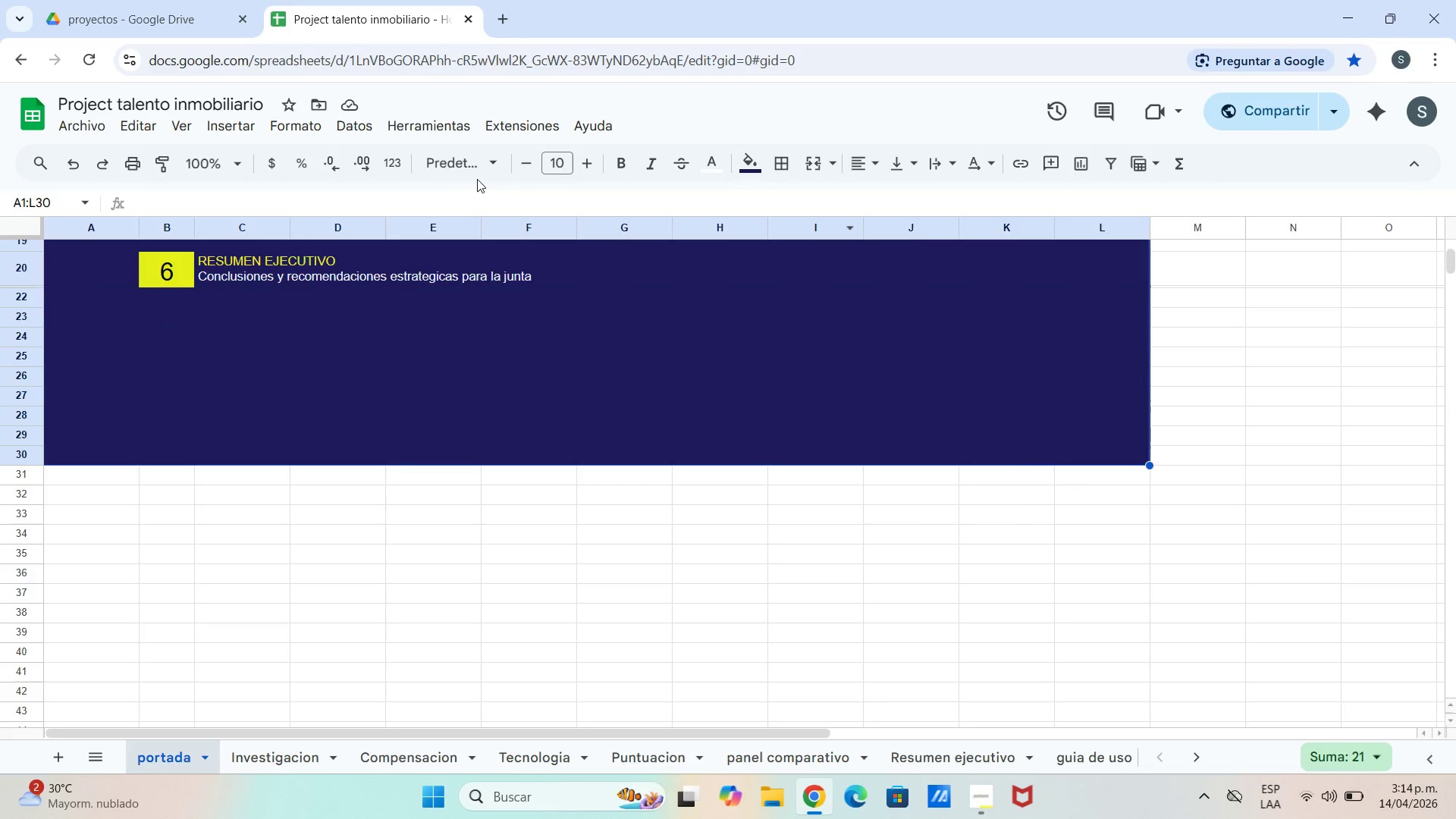 
left_click([807, 170])
 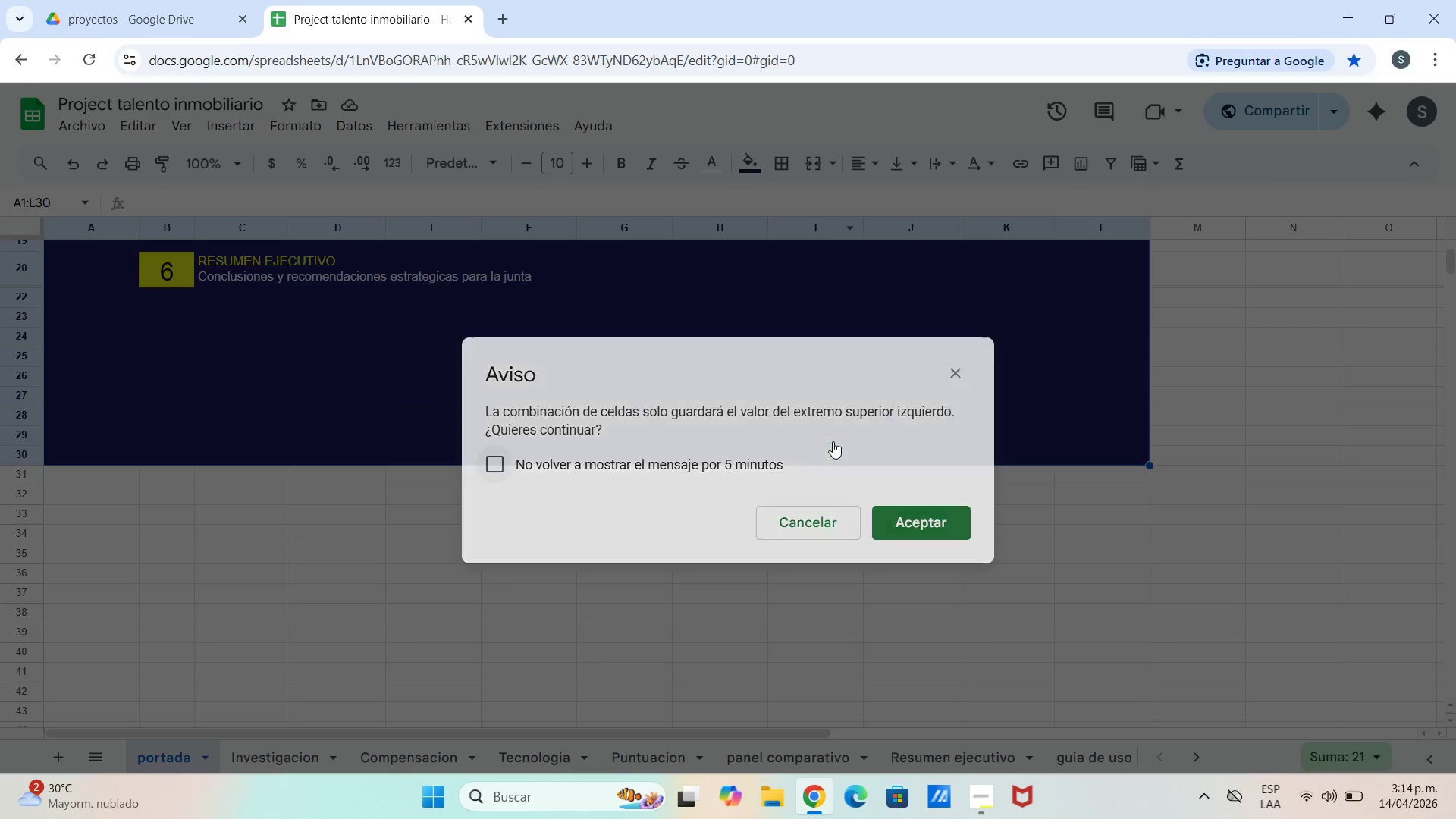 
left_click([833, 156])
 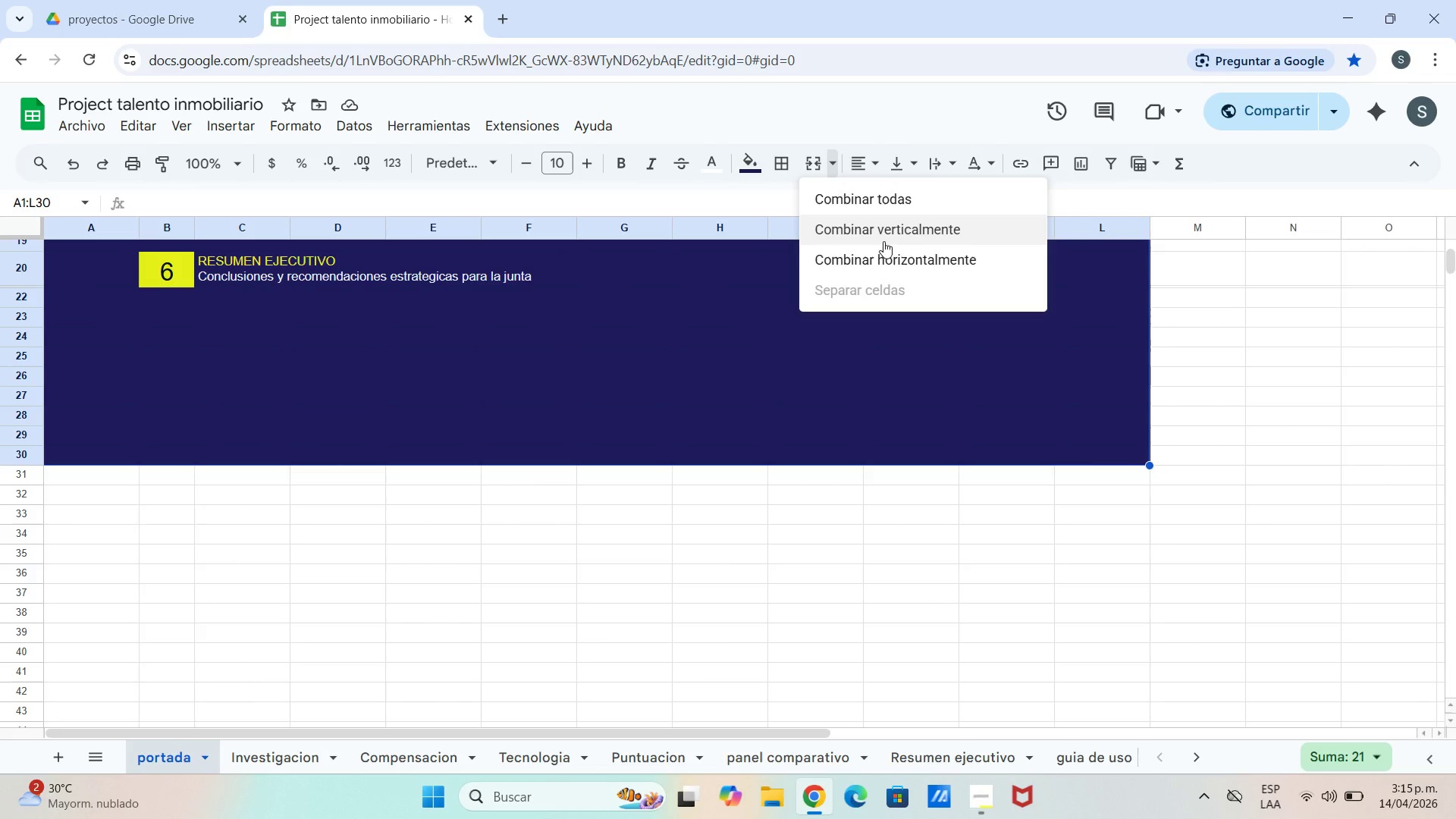 
left_click([887, 266])
 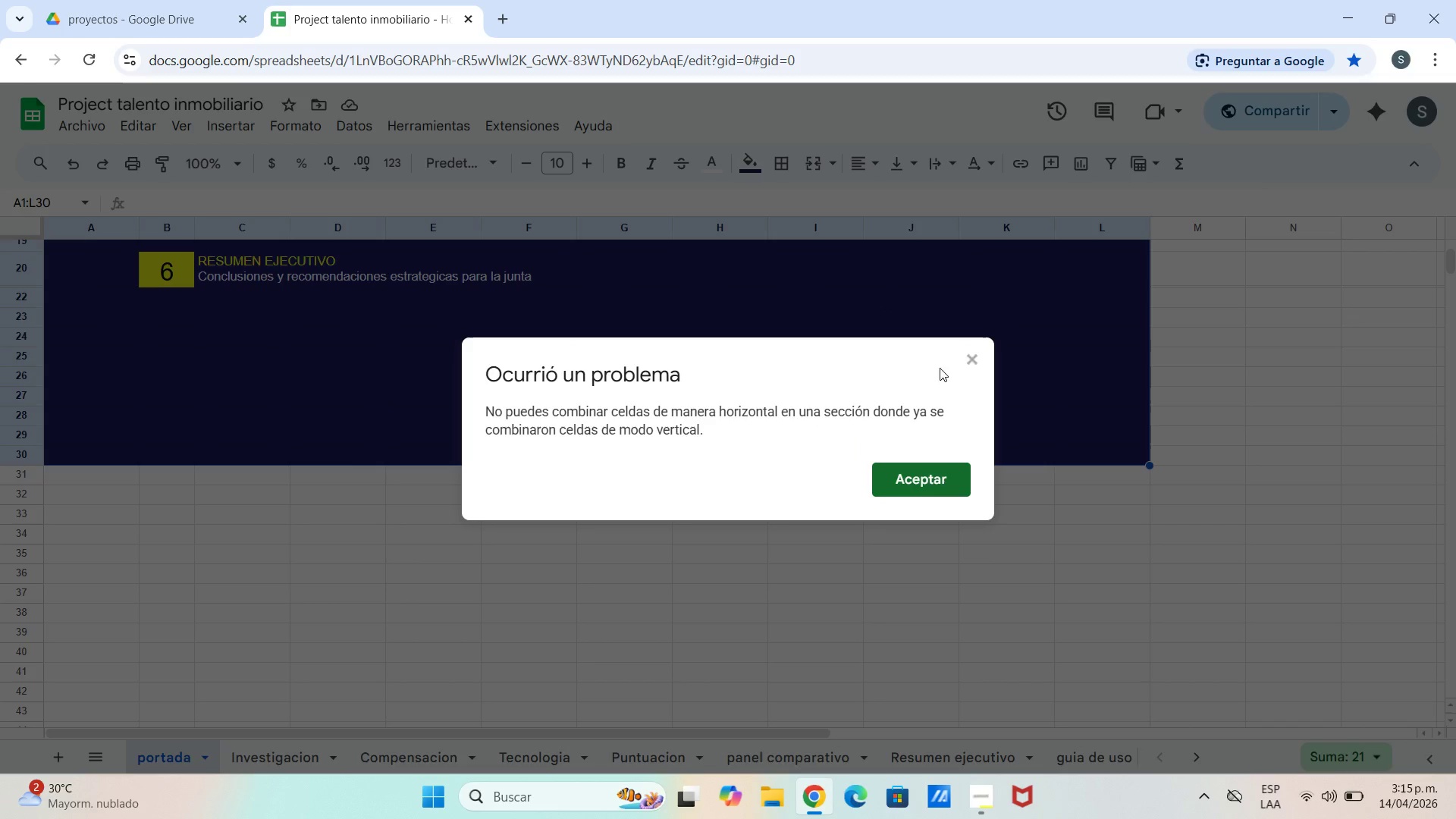 
left_click([976, 362])
 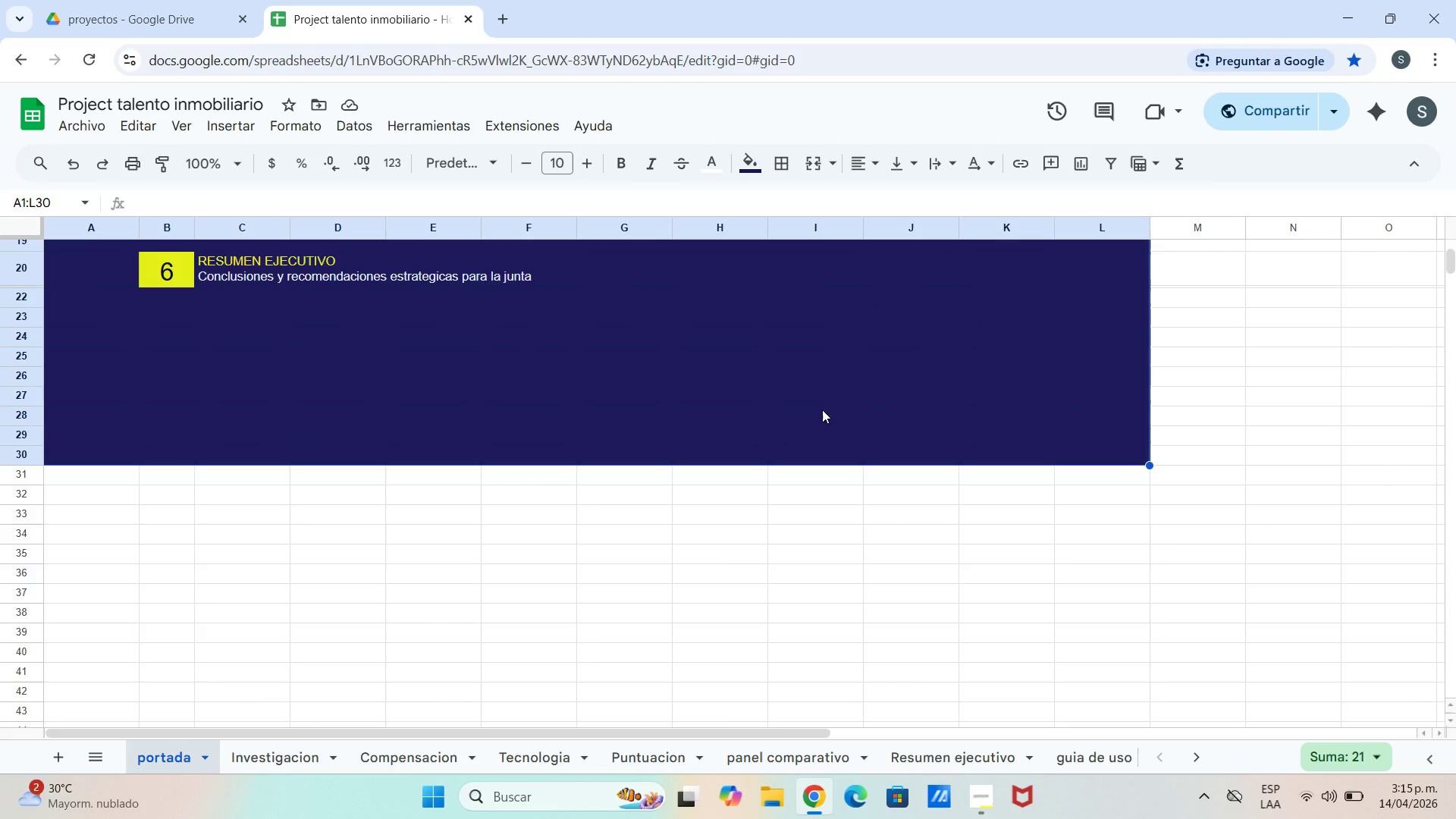 
left_click([869, 404])
 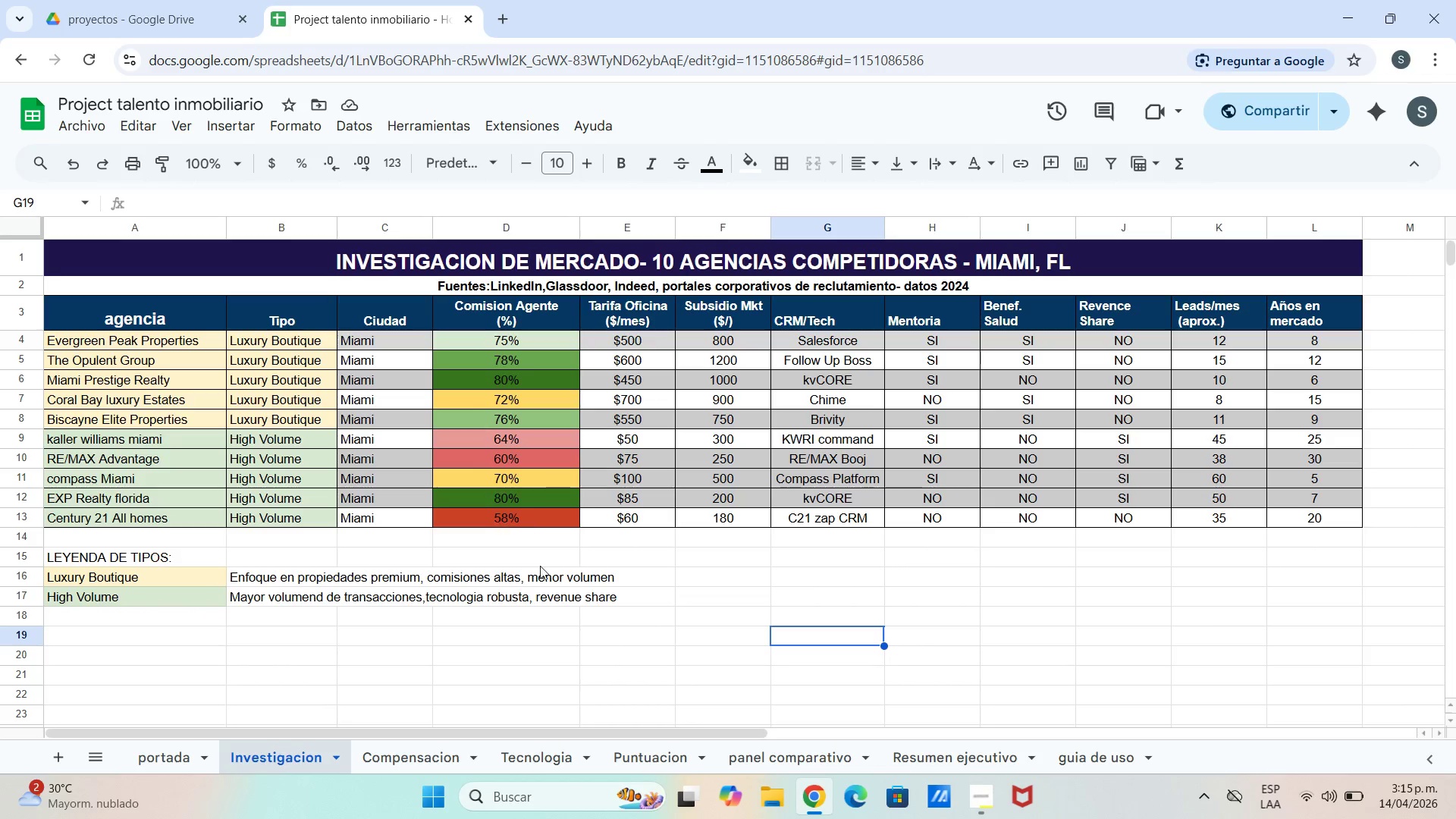 
scroll: coordinate [777, 419], scroll_direction: up, amount: 7.0
 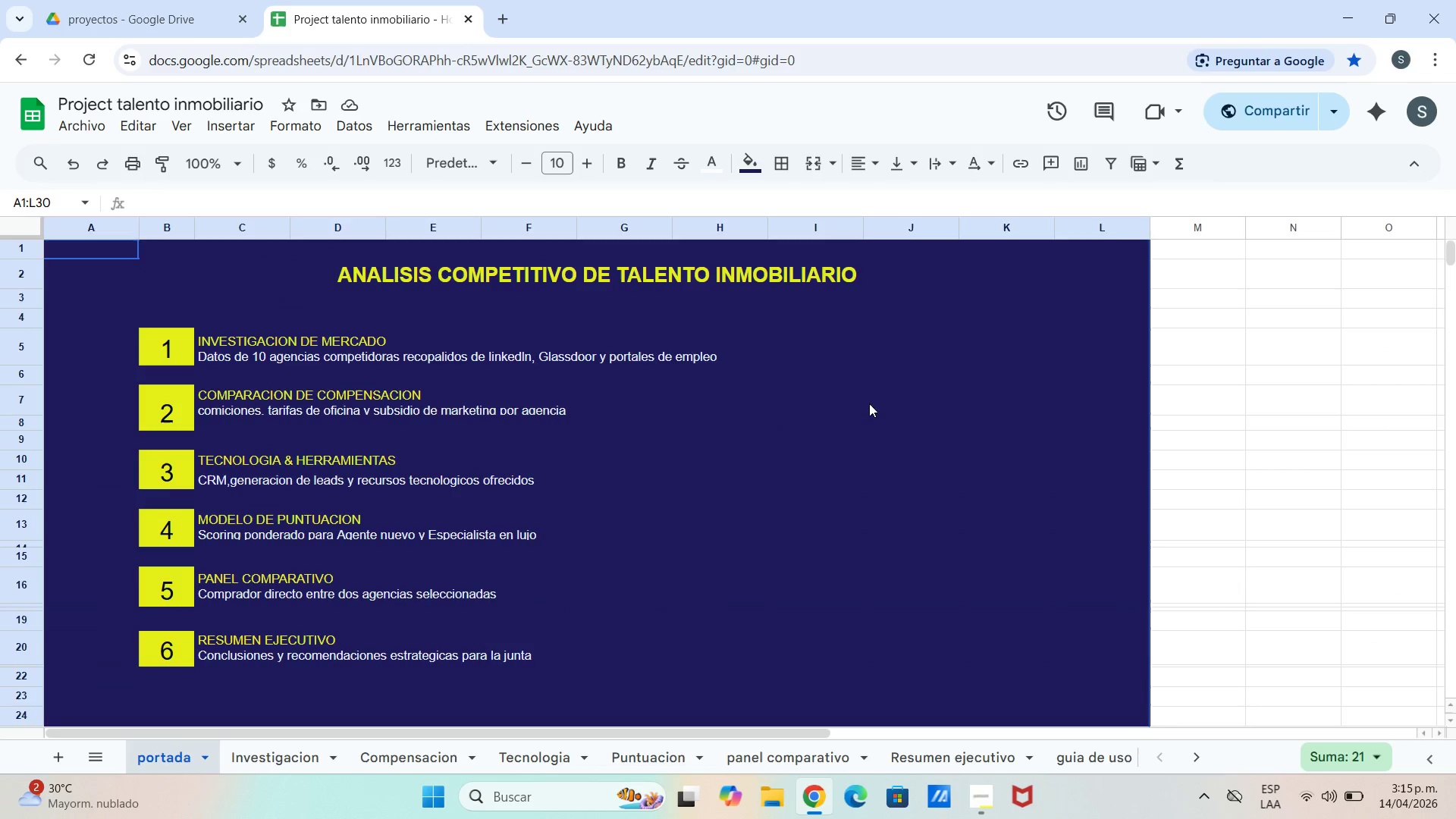 
wait(5.81)
 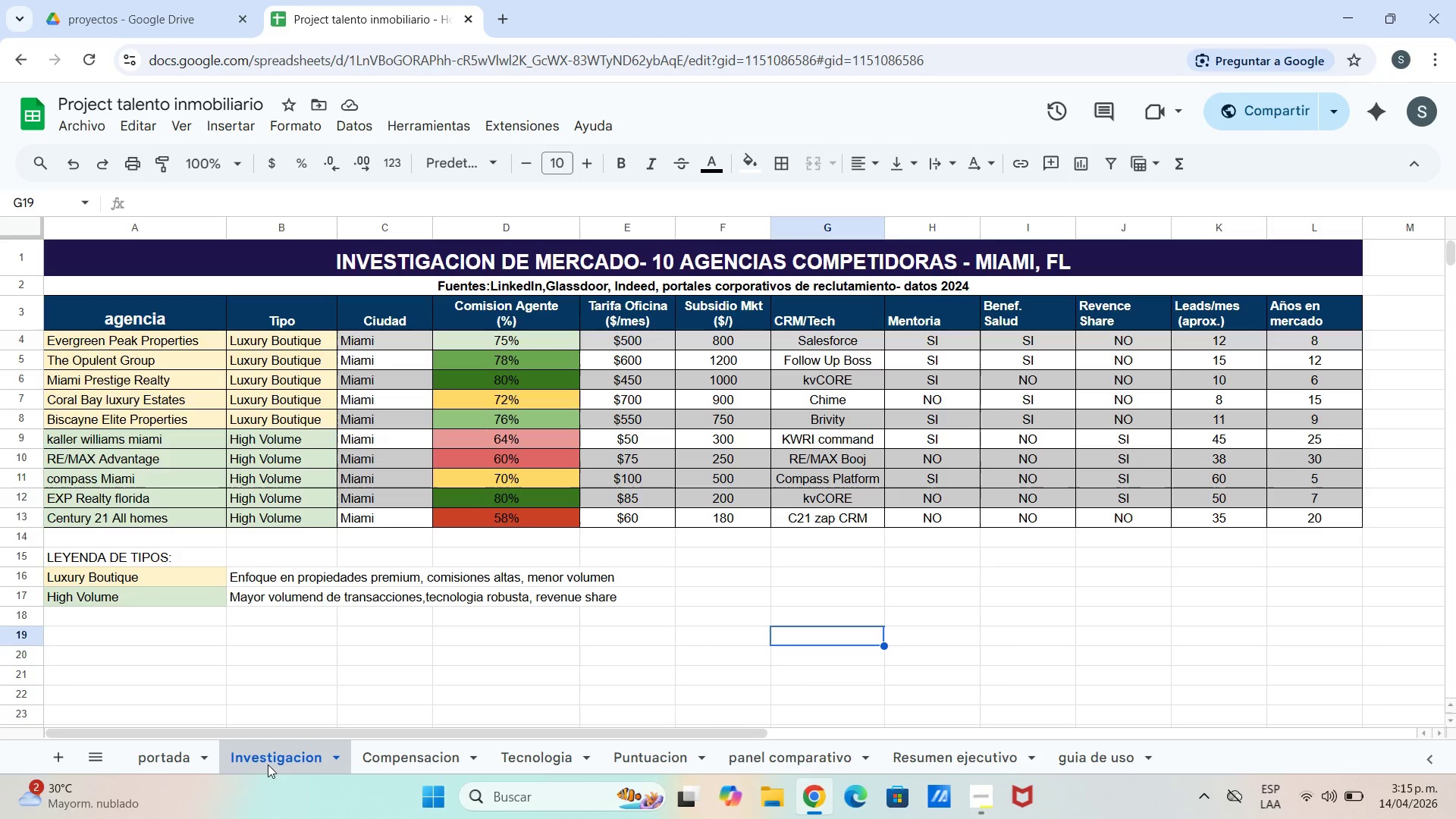 
left_click([421, 772])
 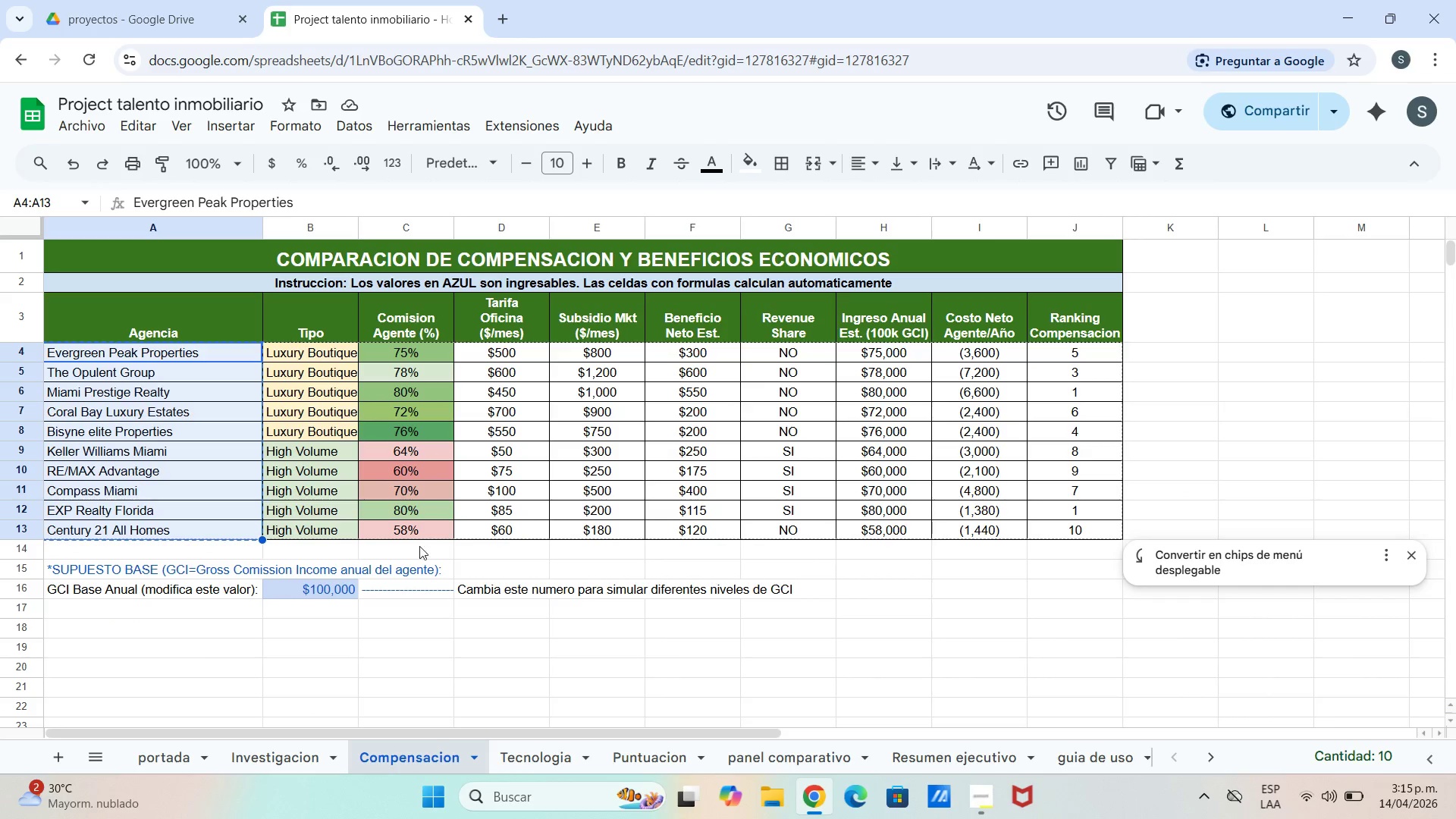 
scroll: coordinate [372, 567], scroll_direction: down, amount: 1.0
 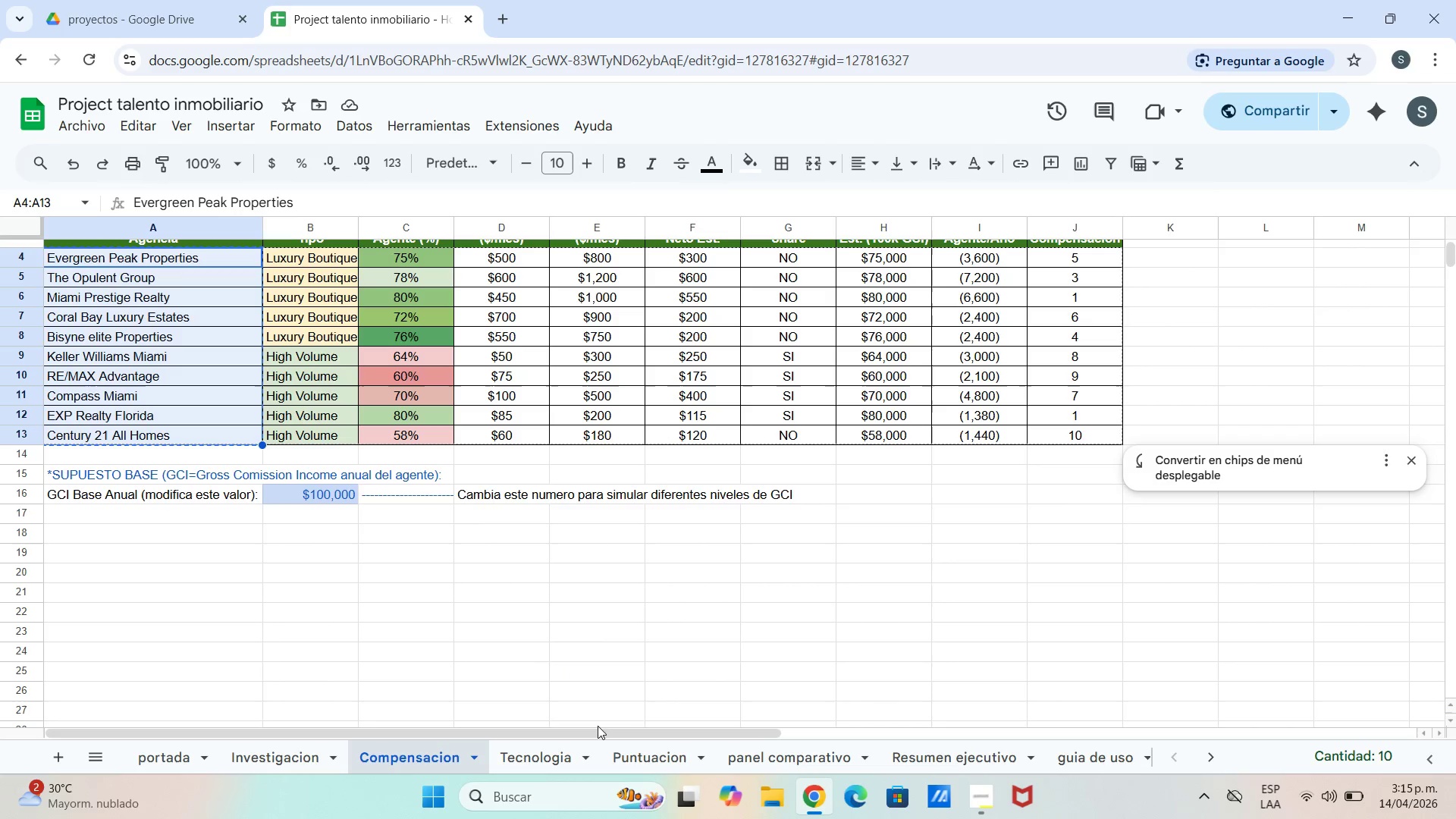 
left_click([554, 755])
 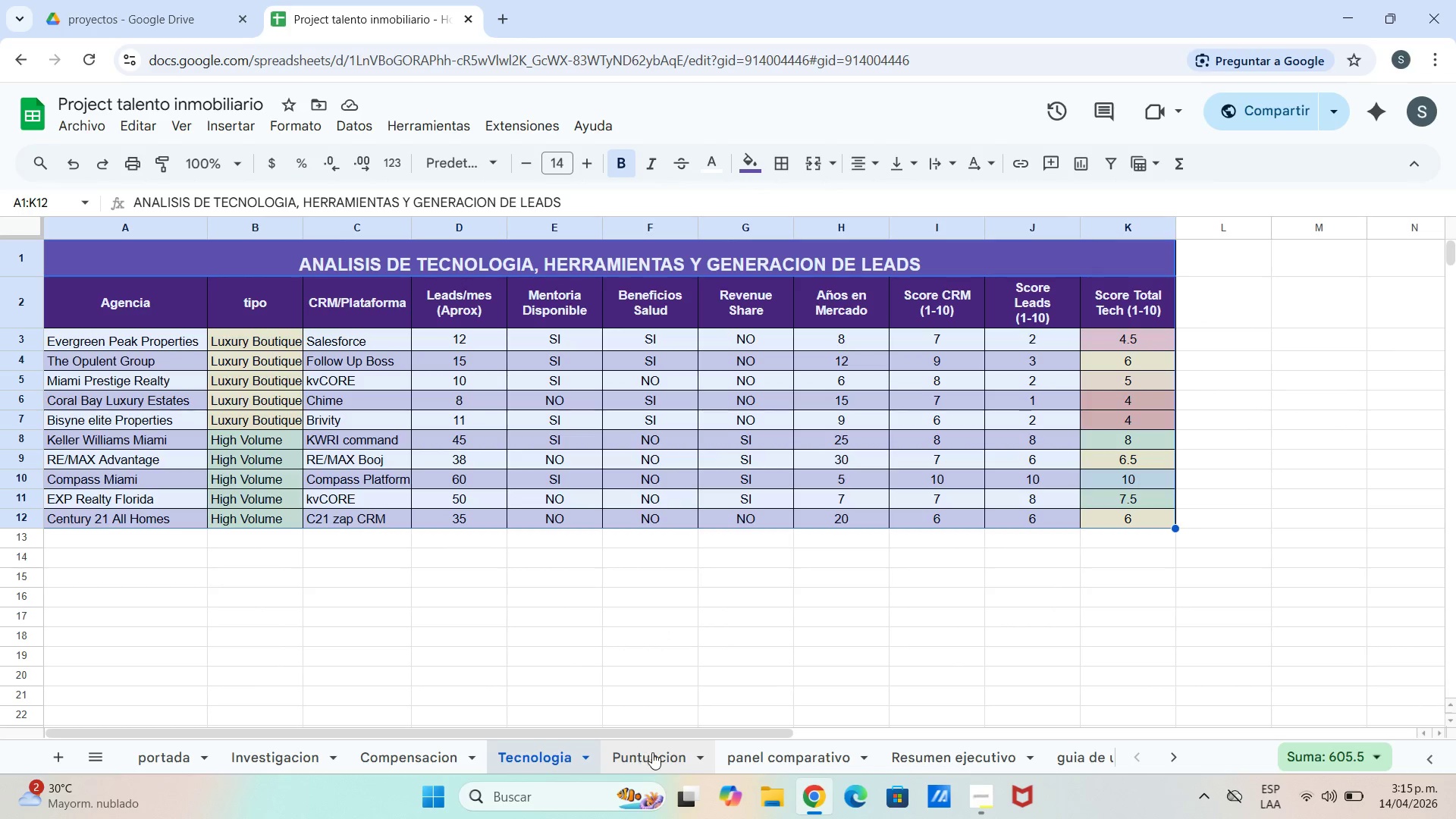 
left_click([652, 752])
 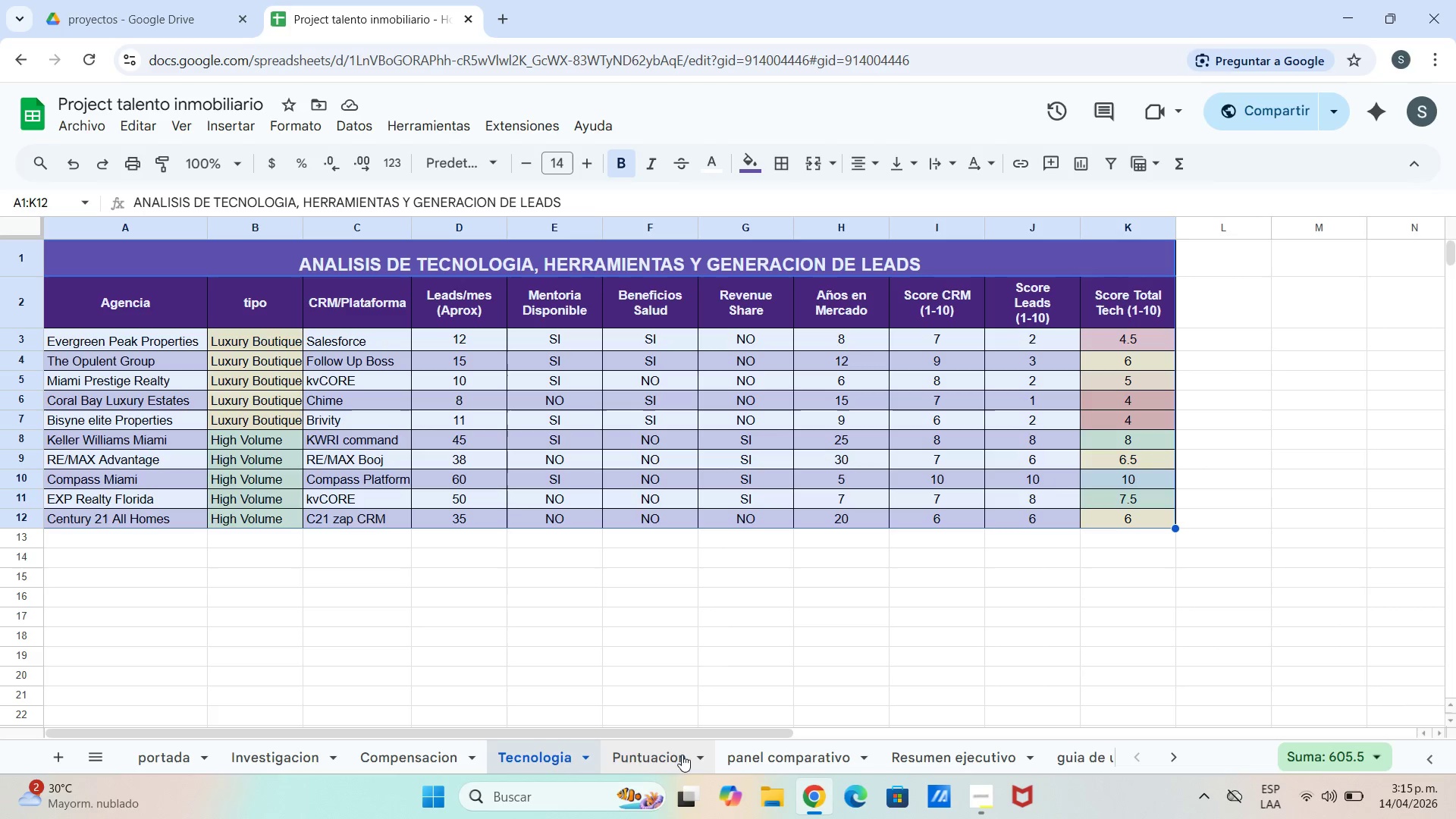 
double_click([770, 762])
 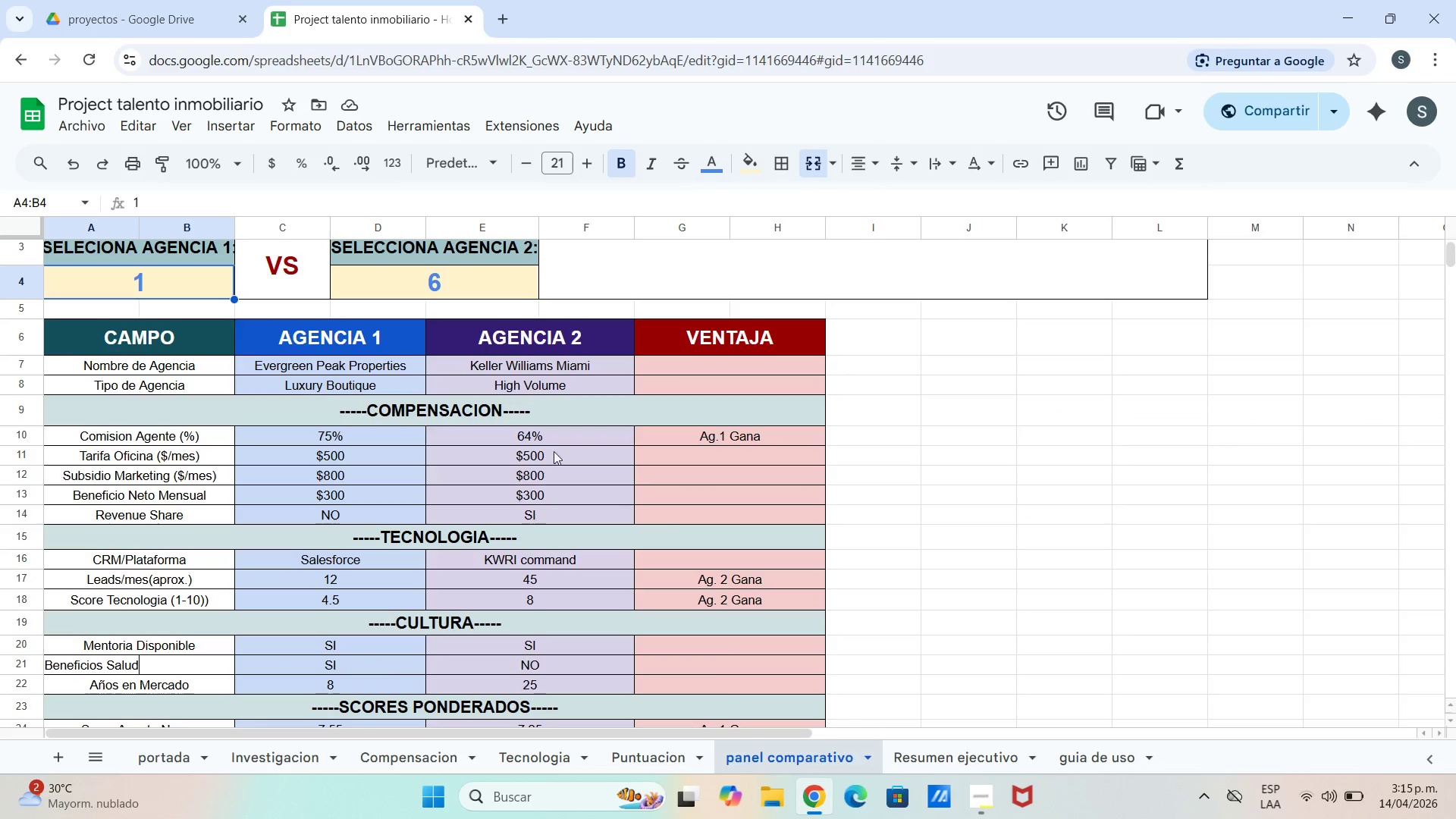 
scroll: coordinate [377, 300], scroll_direction: down, amount: 3.0
 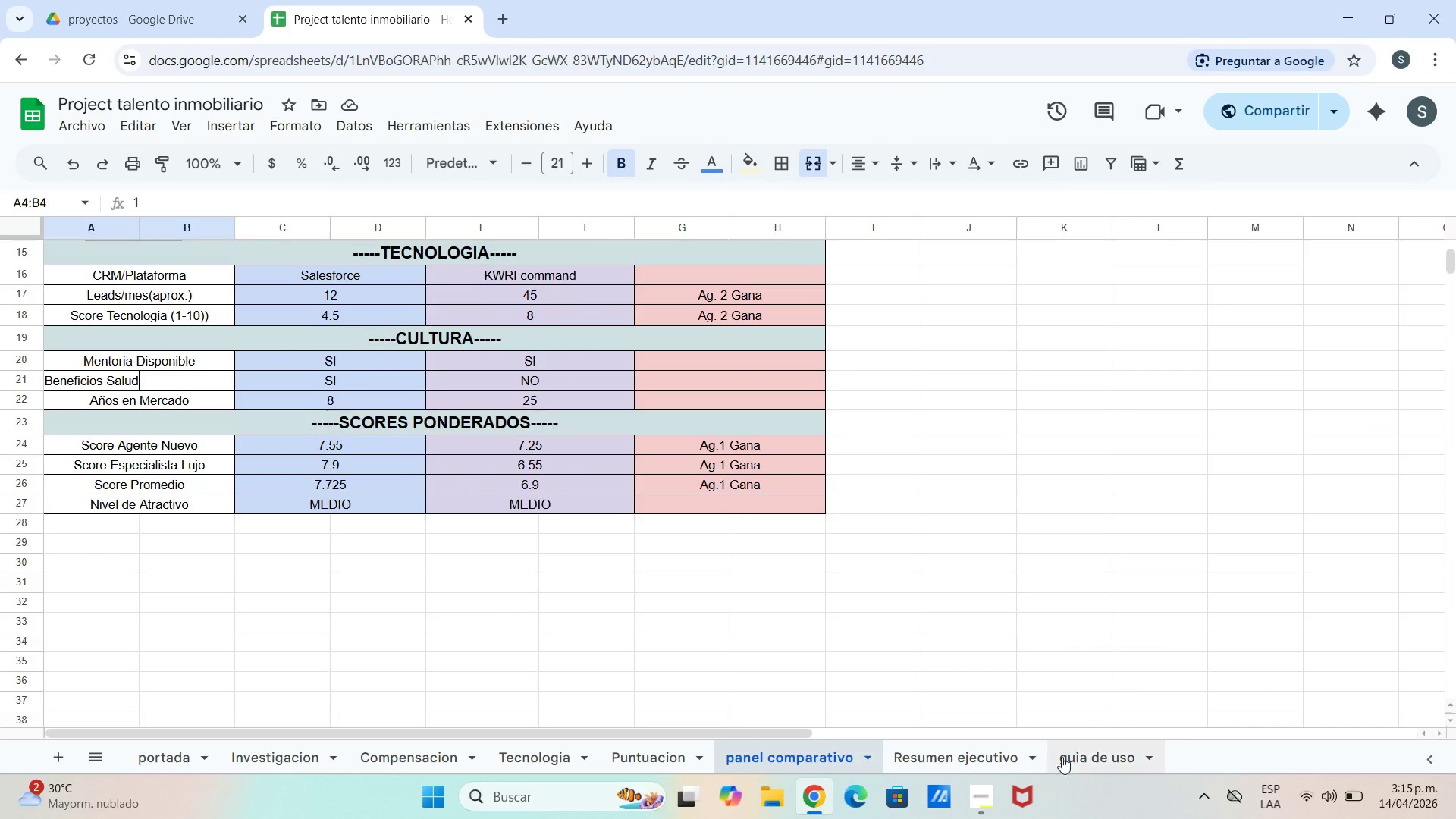 
left_click([981, 755])
 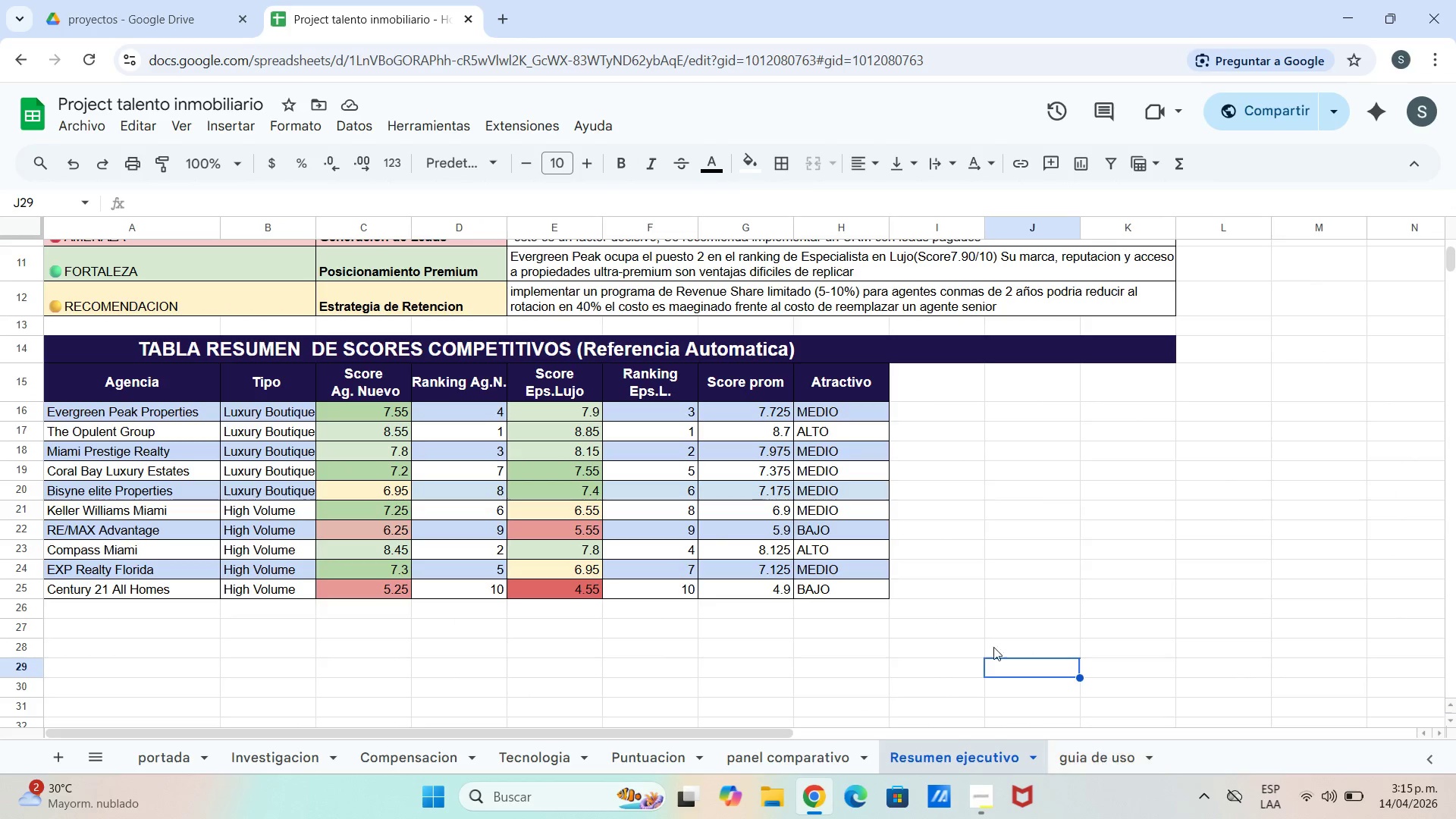 
left_click([968, 571])
 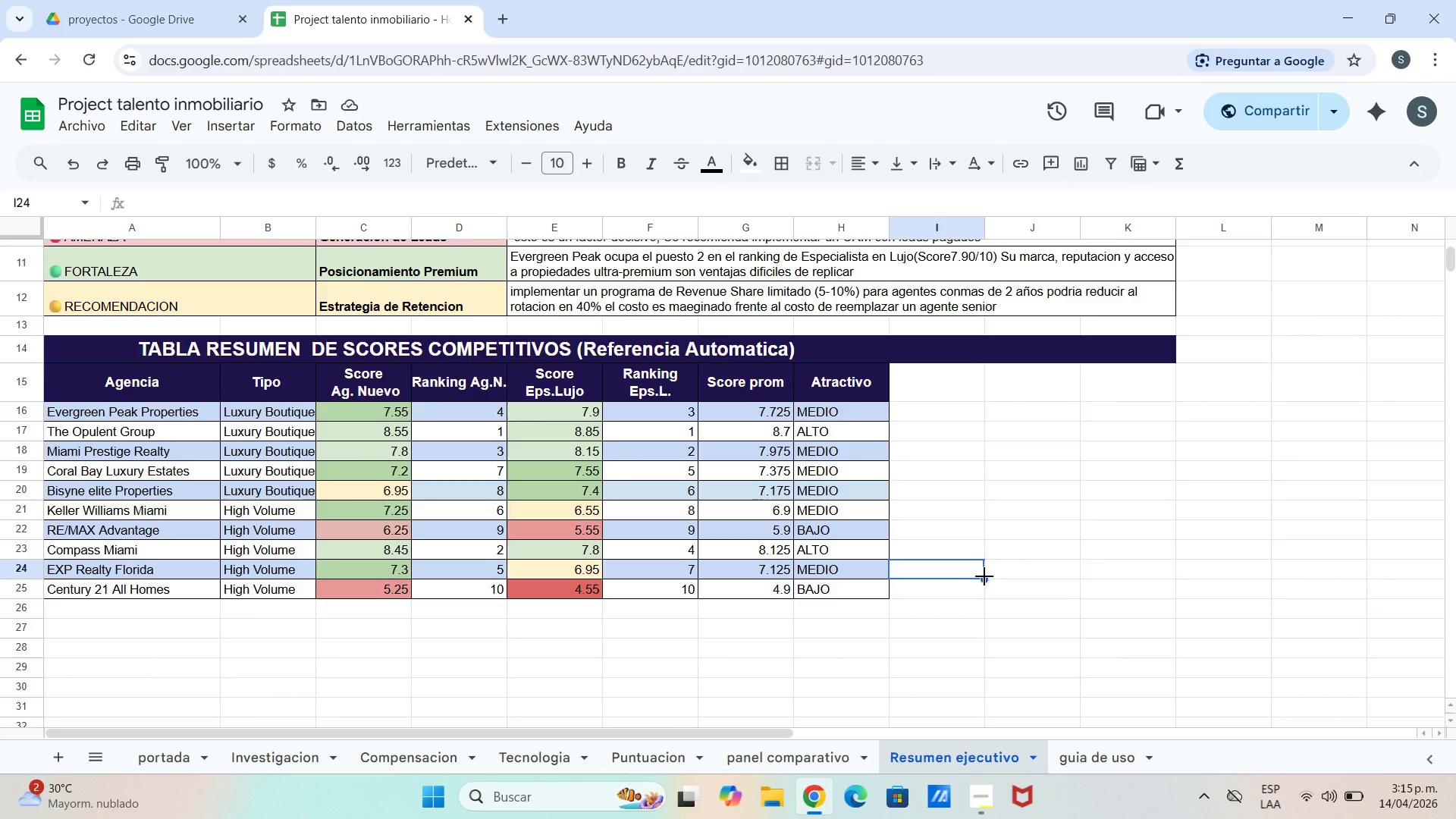 
scroll: coordinate [984, 578], scroll_direction: up, amount: 4.0
 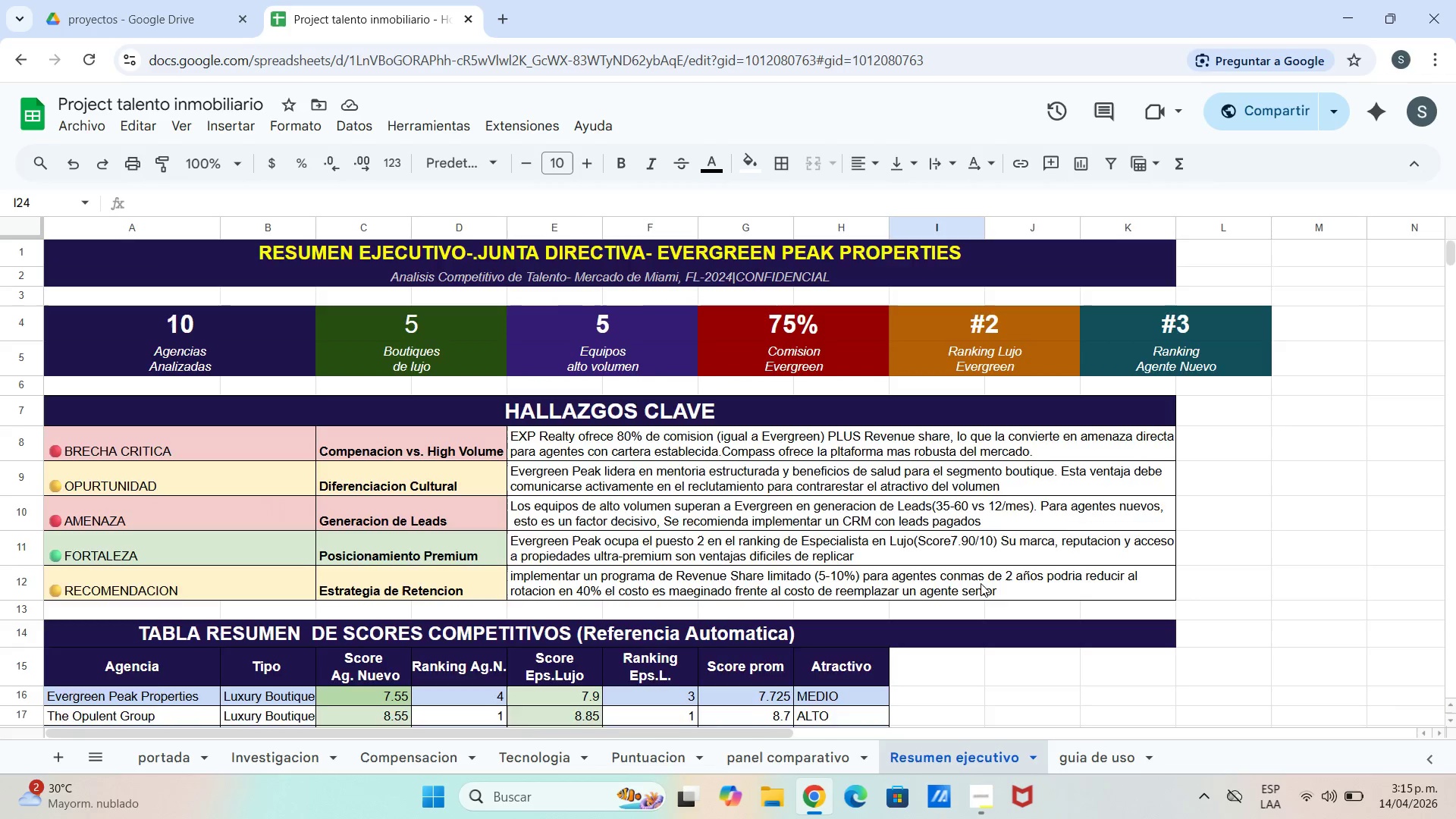 
scroll: coordinate [946, 619], scroll_direction: down, amount: 3.0
 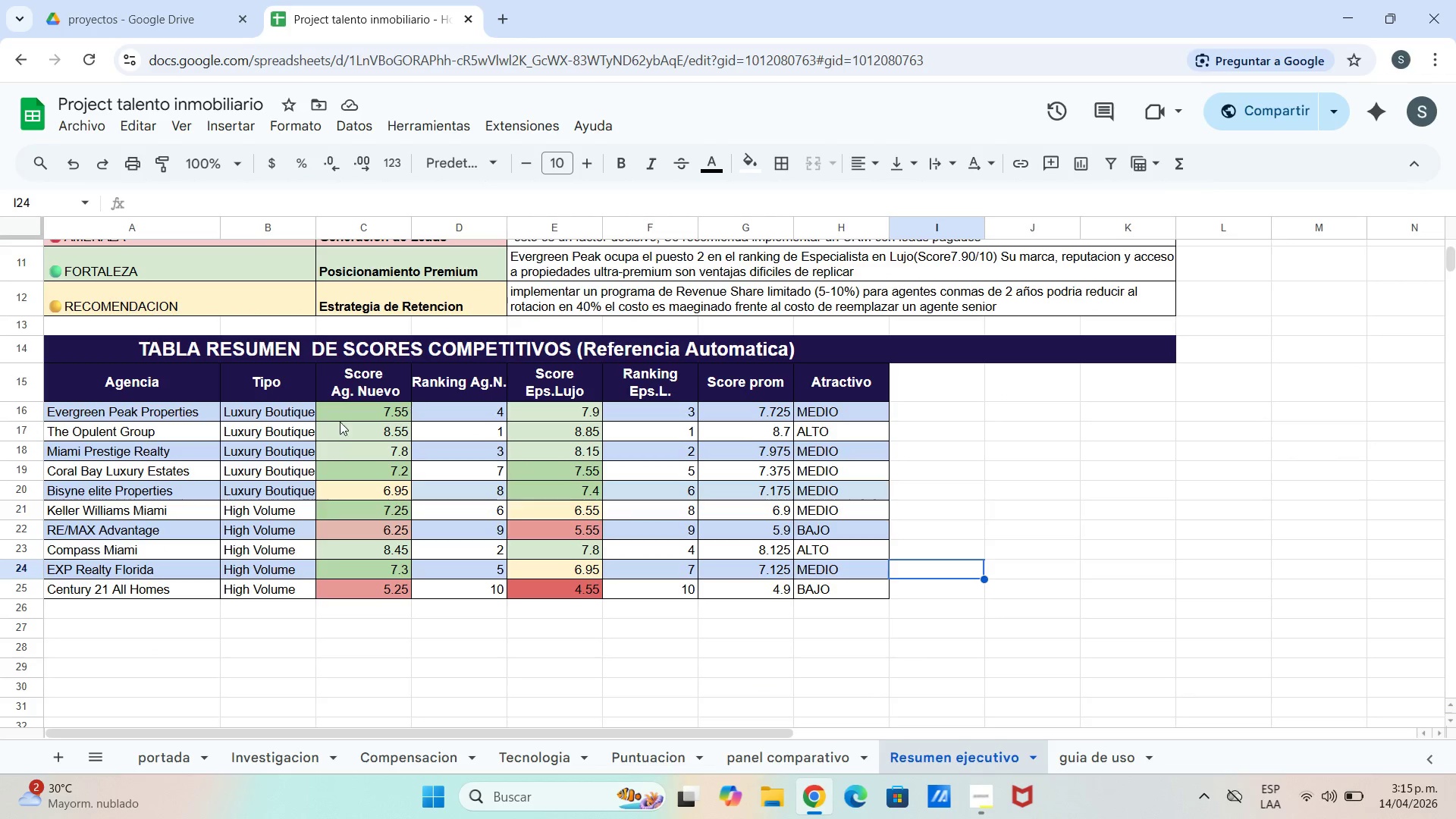 
left_click_drag(start_coordinate=[334, 410], to_coordinate=[865, 588])
 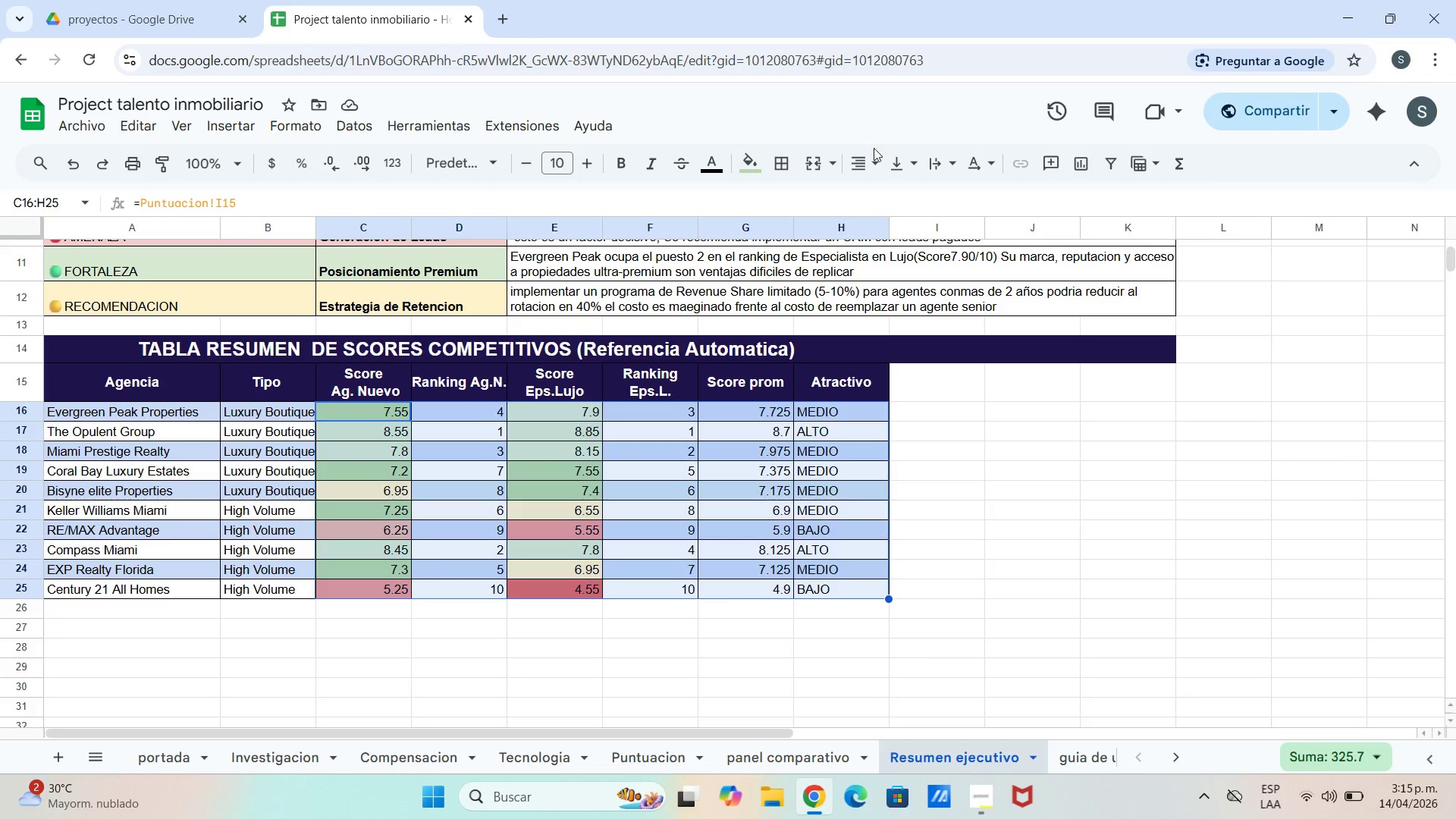 
left_click([879, 167])
 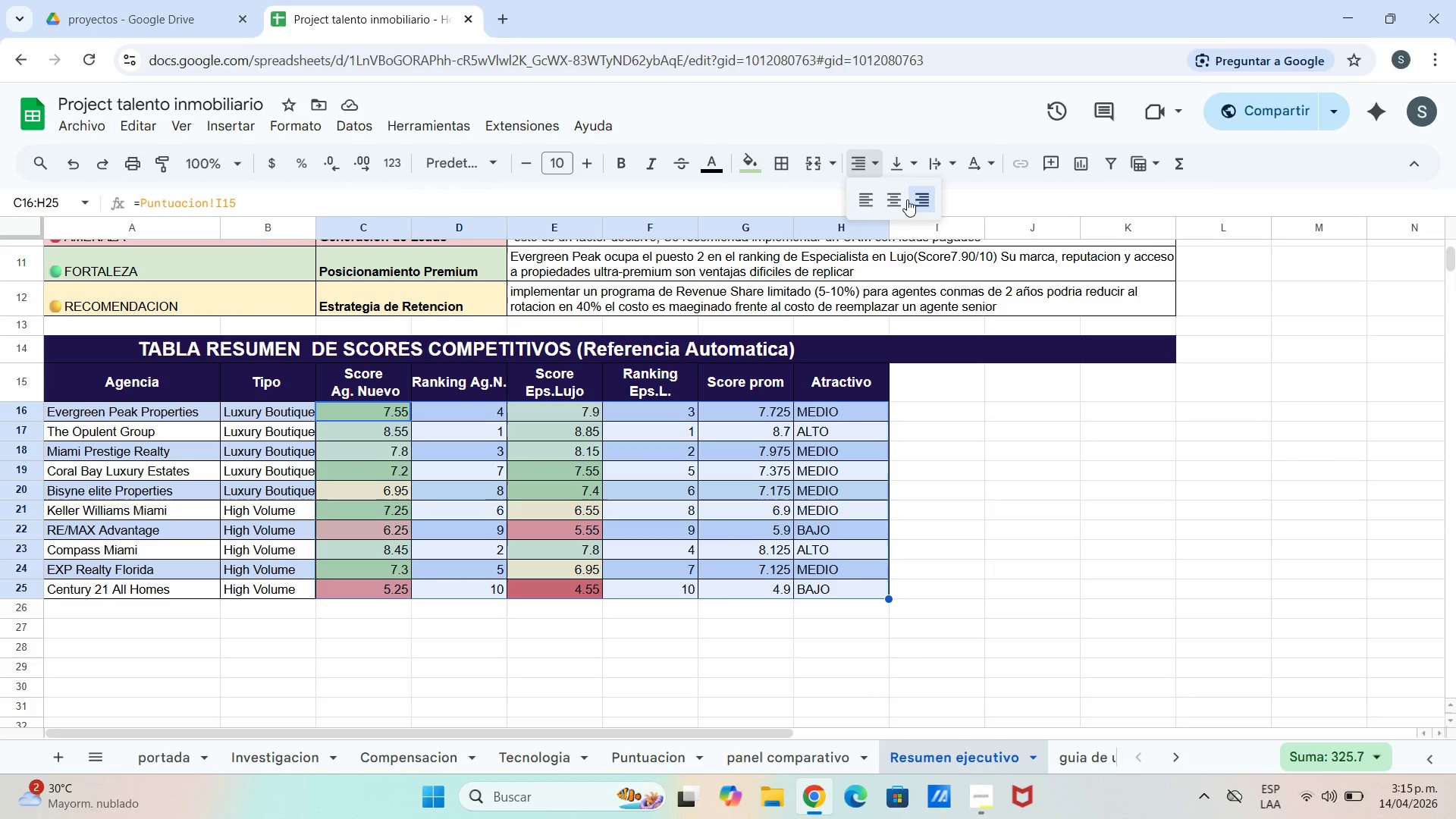 
left_click([893, 201])
 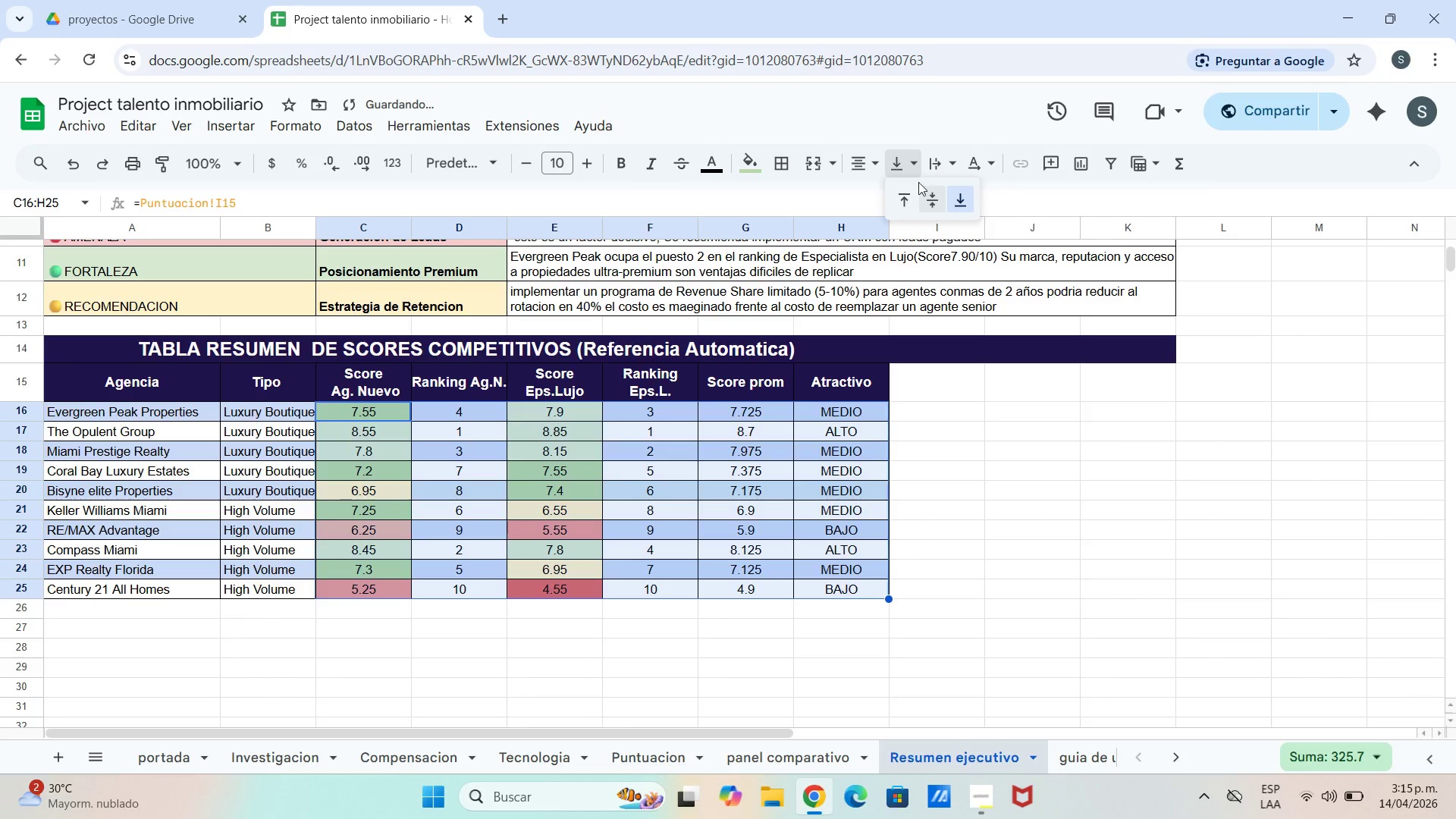 
left_click([937, 193])
 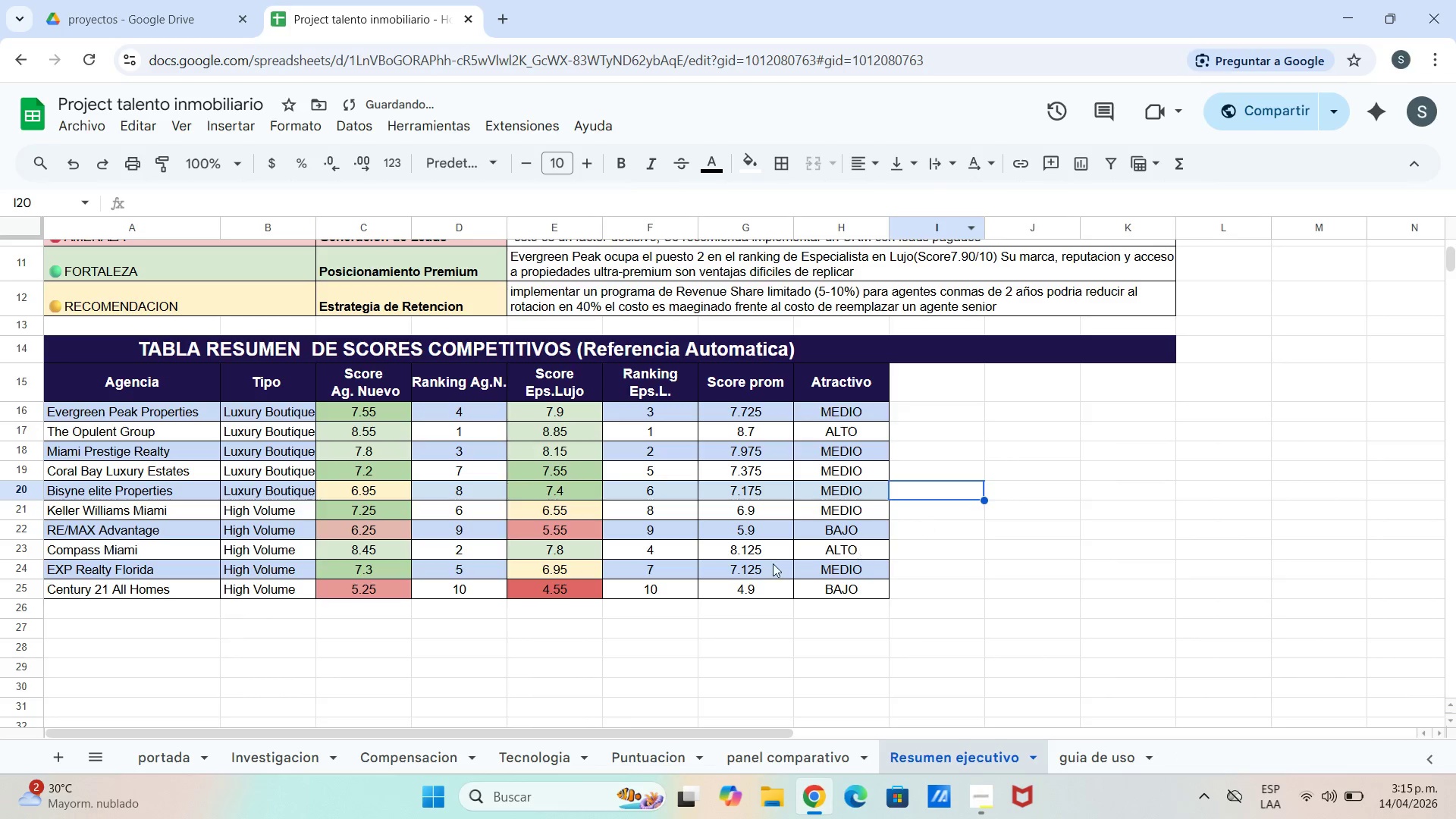 
scroll: coordinate [513, 509], scroll_direction: up, amount: 10.0
 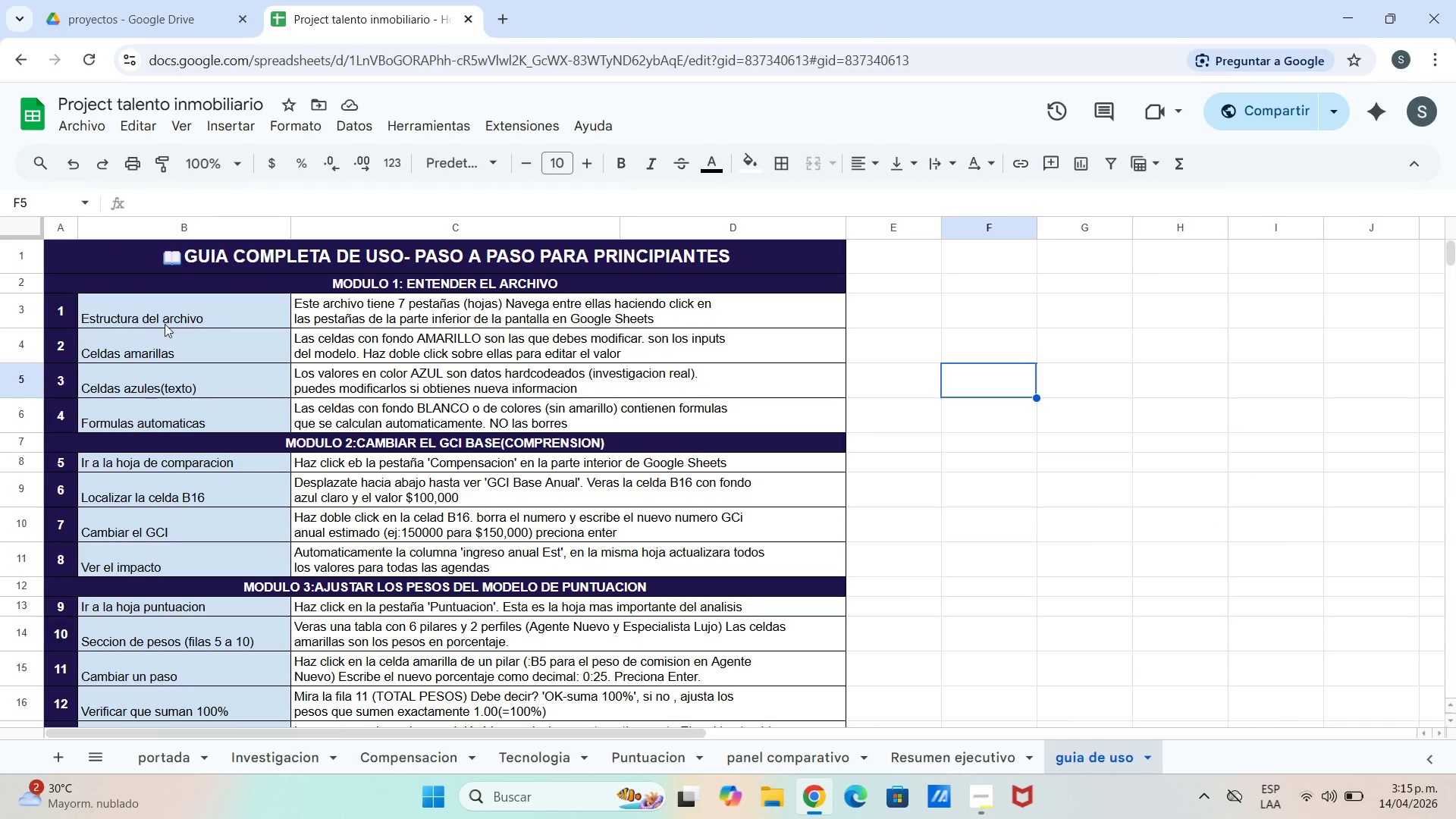 
left_click_drag(start_coordinate=[140, 306], to_coordinate=[237, 409])
 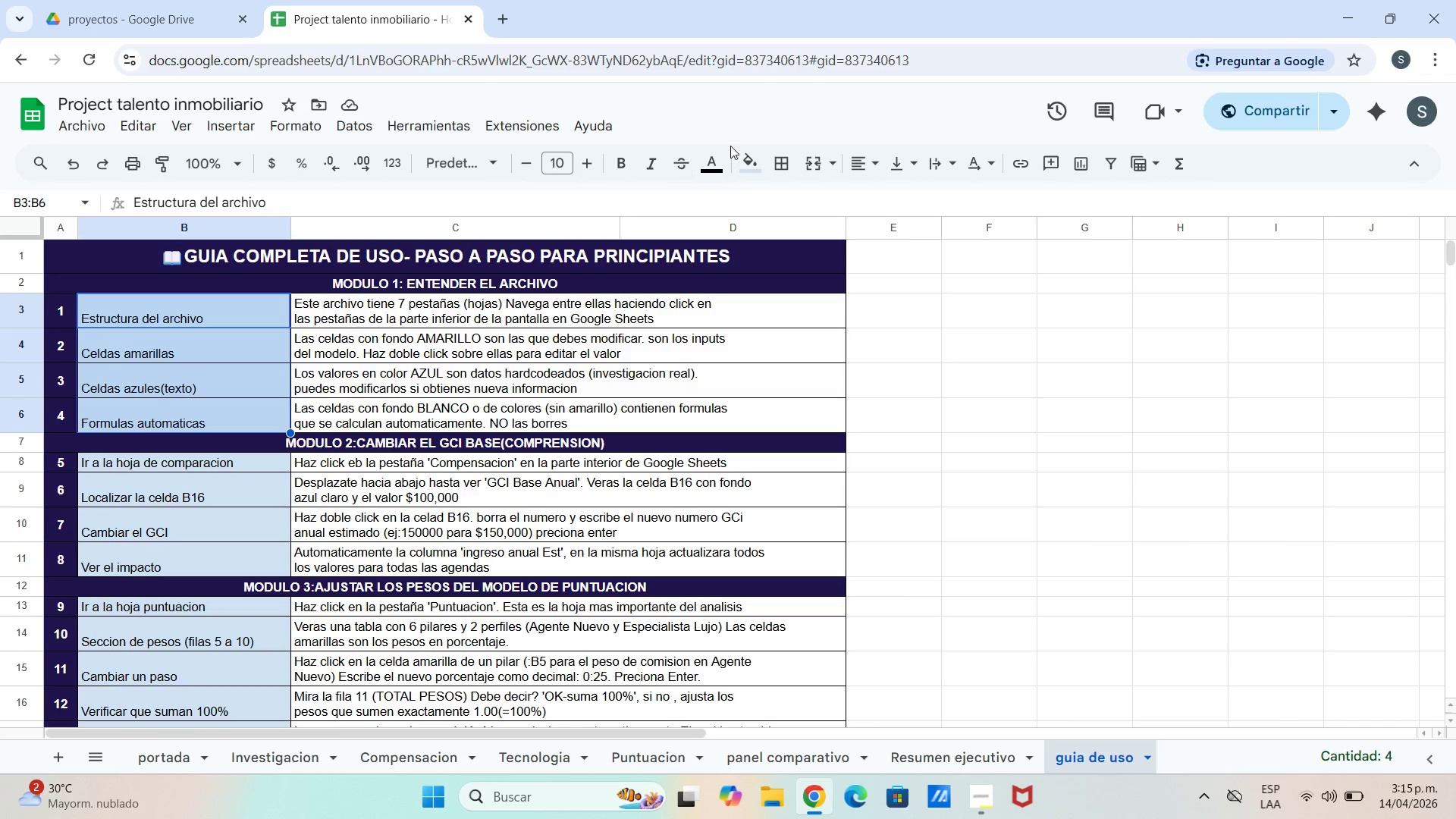 
left_click([698, 163])
 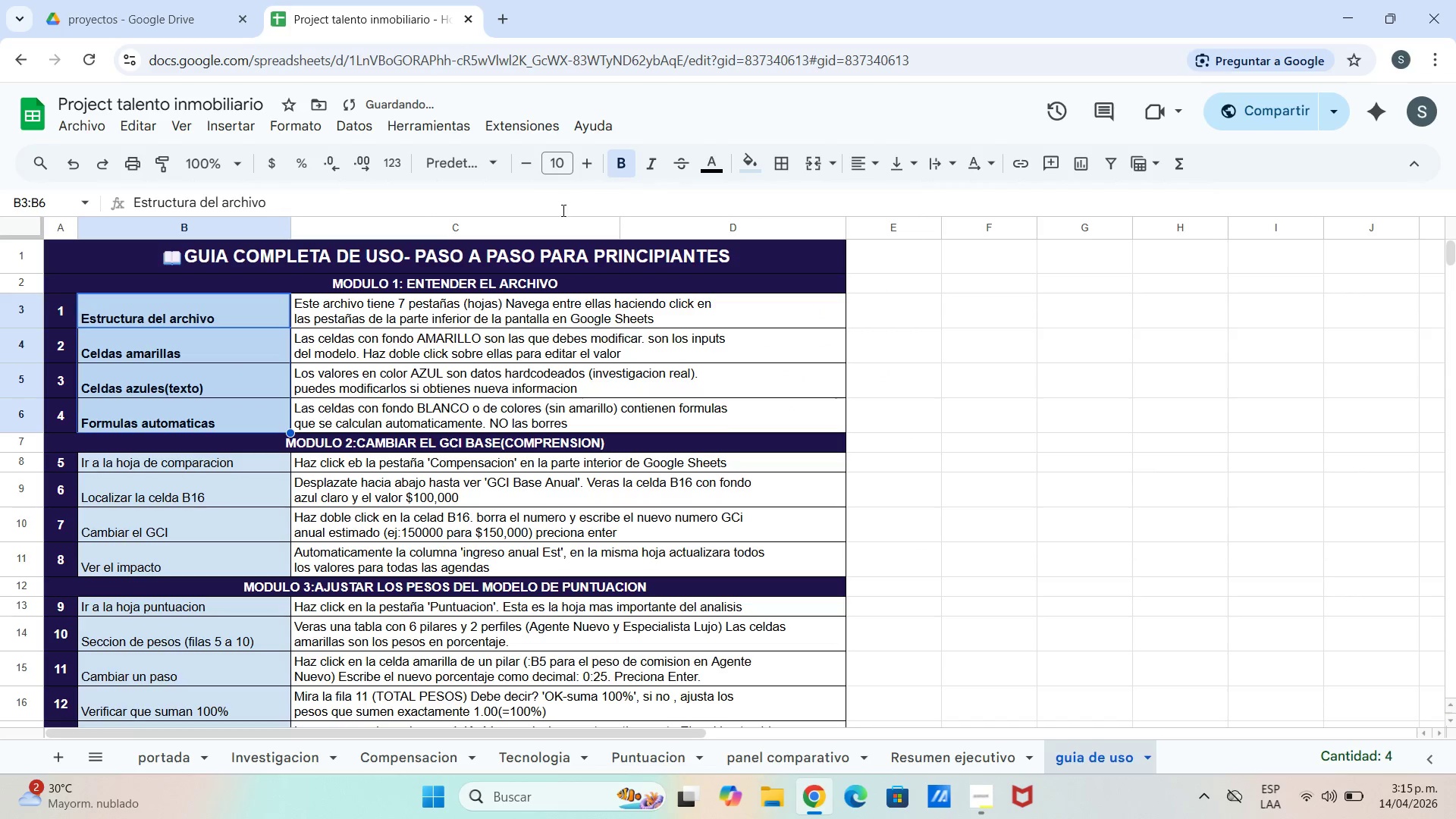 
left_click_drag(start_coordinate=[190, 466], to_coordinate=[220, 557])
 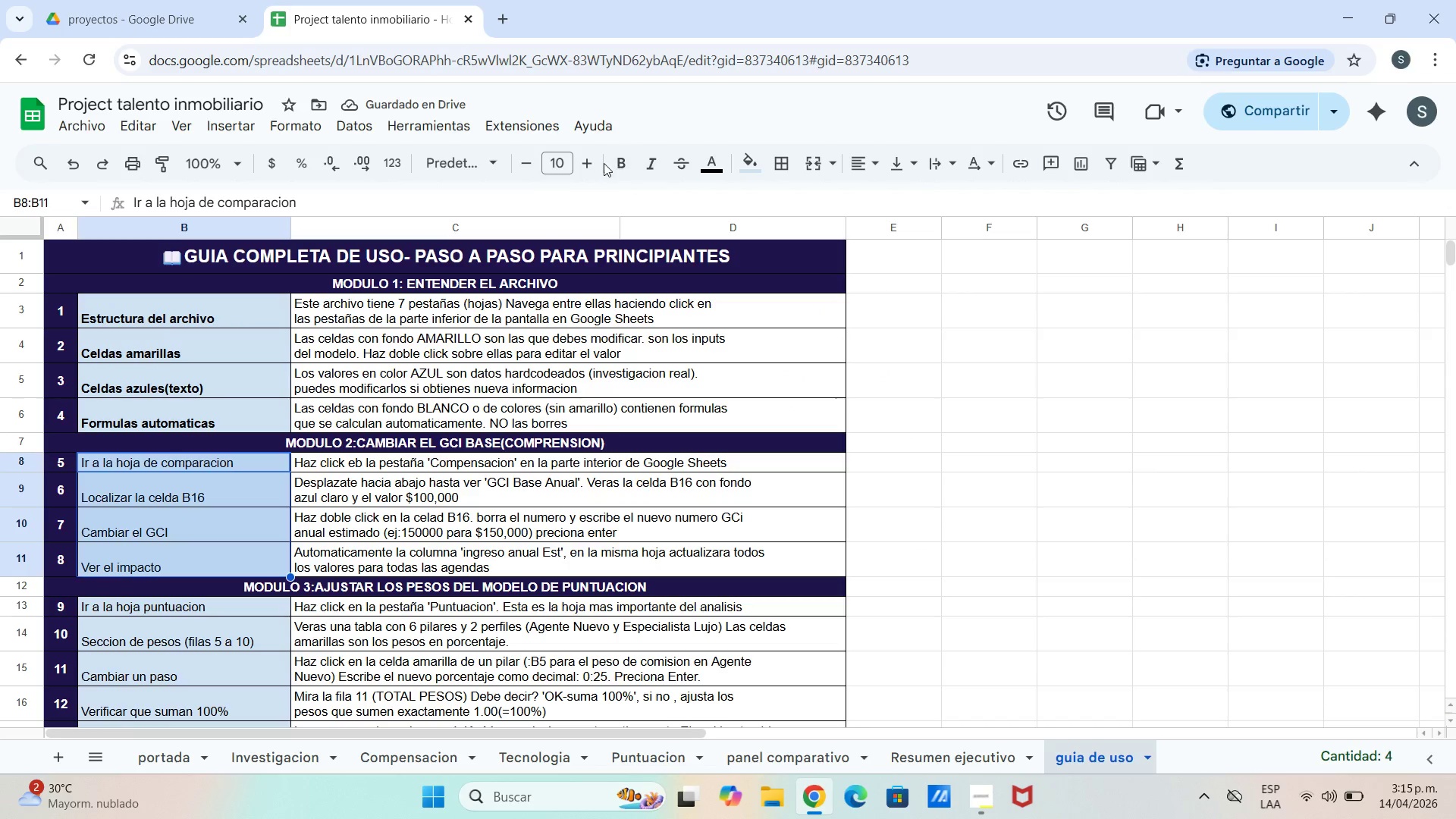 
left_click([625, 163])
 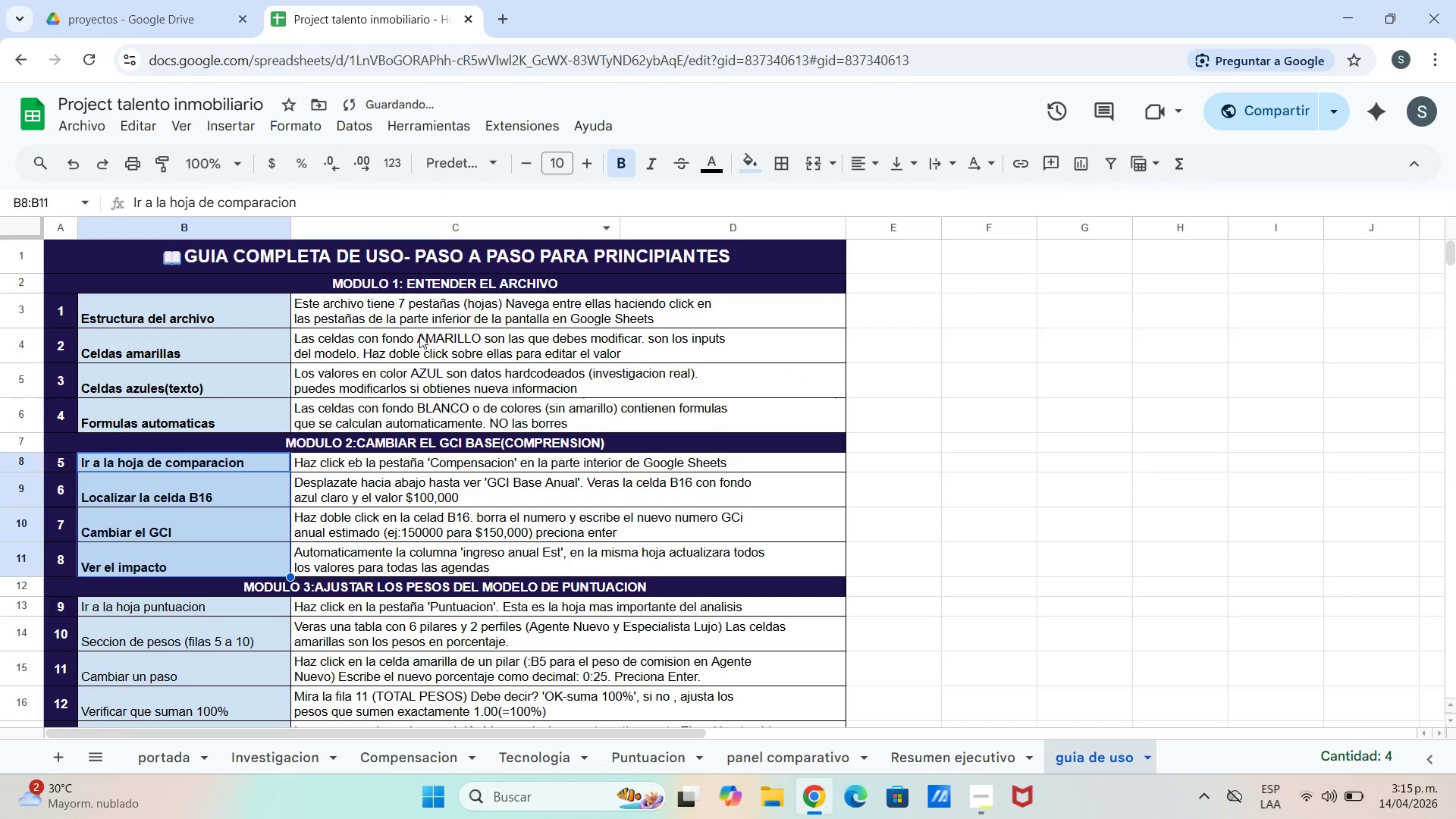 
scroll: coordinate [409, 352], scroll_direction: down, amount: 1.0
 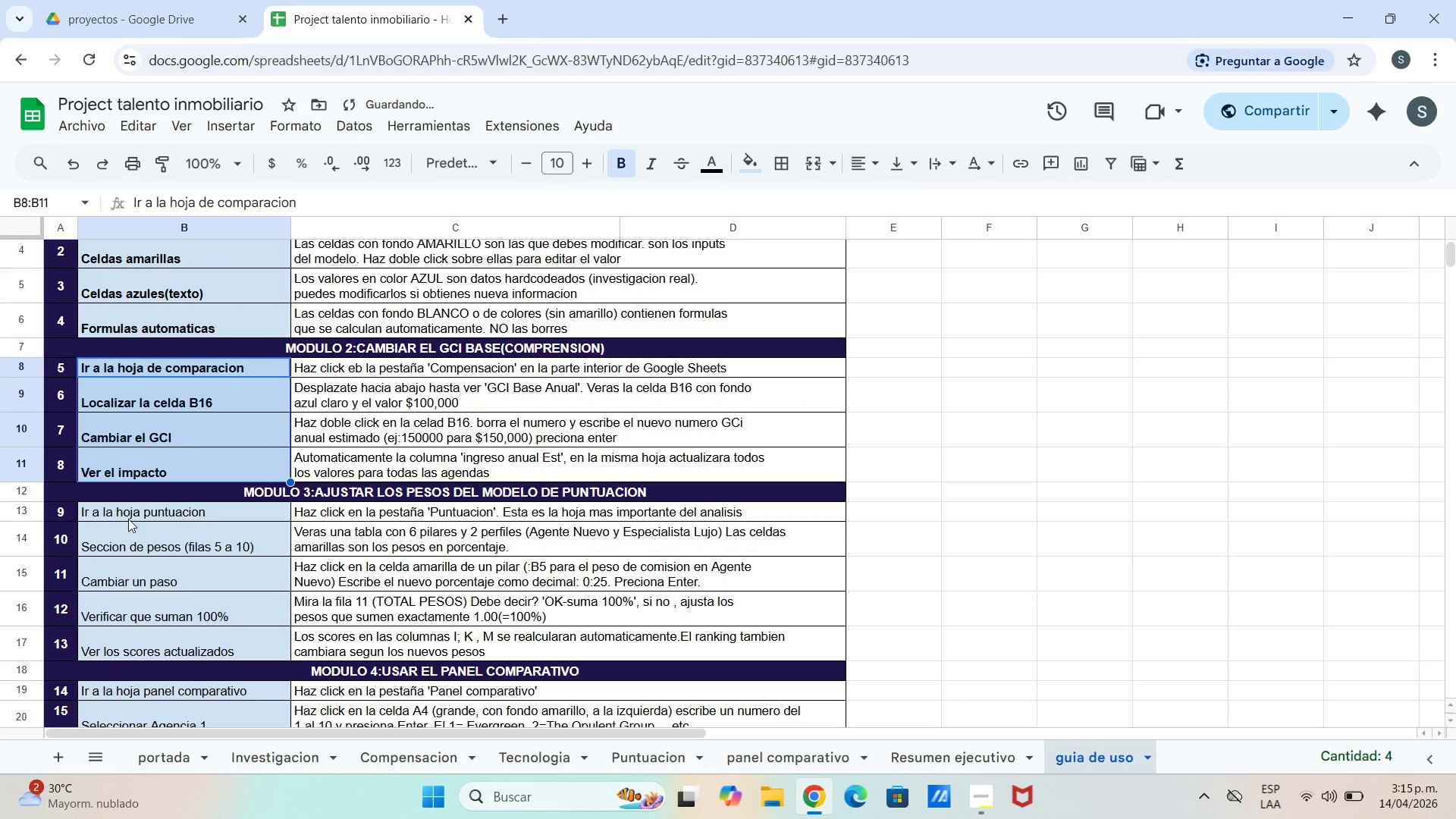 
left_click_drag(start_coordinate=[129, 514], to_coordinate=[165, 637])
 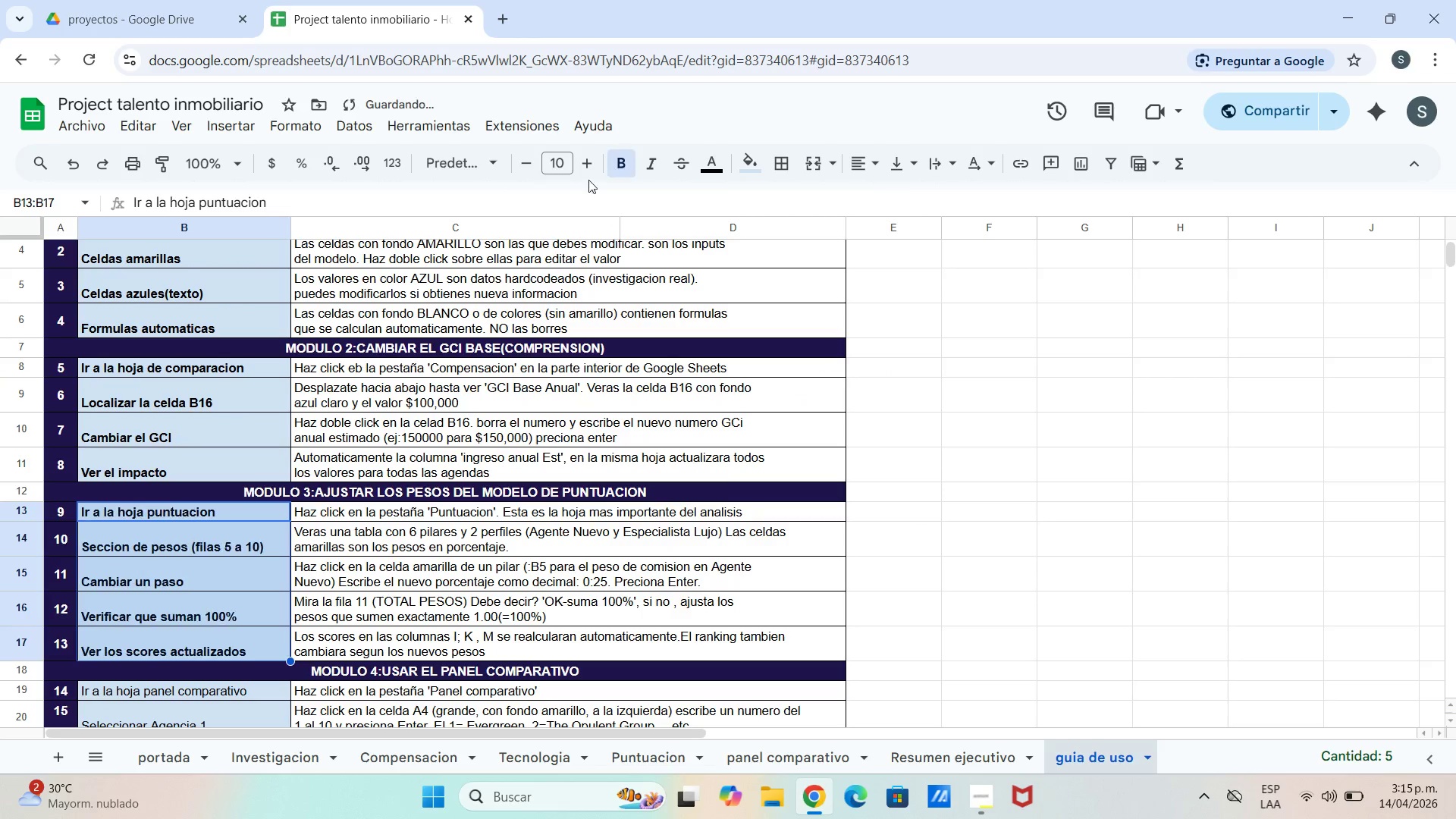 
scroll: coordinate [101, 649], scroll_direction: down, amount: 2.0
 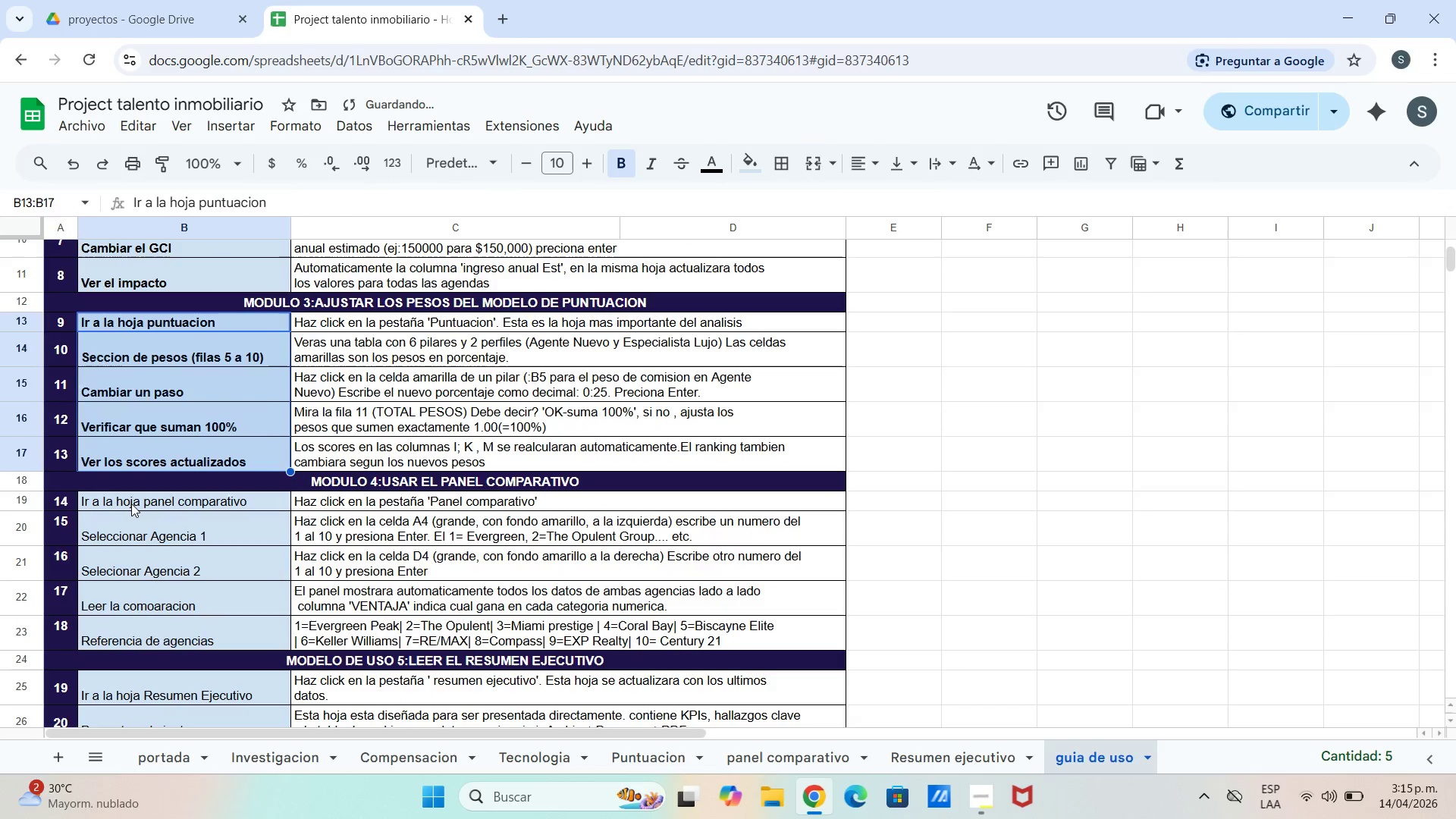 
left_click_drag(start_coordinate=[131, 504], to_coordinate=[158, 629])
 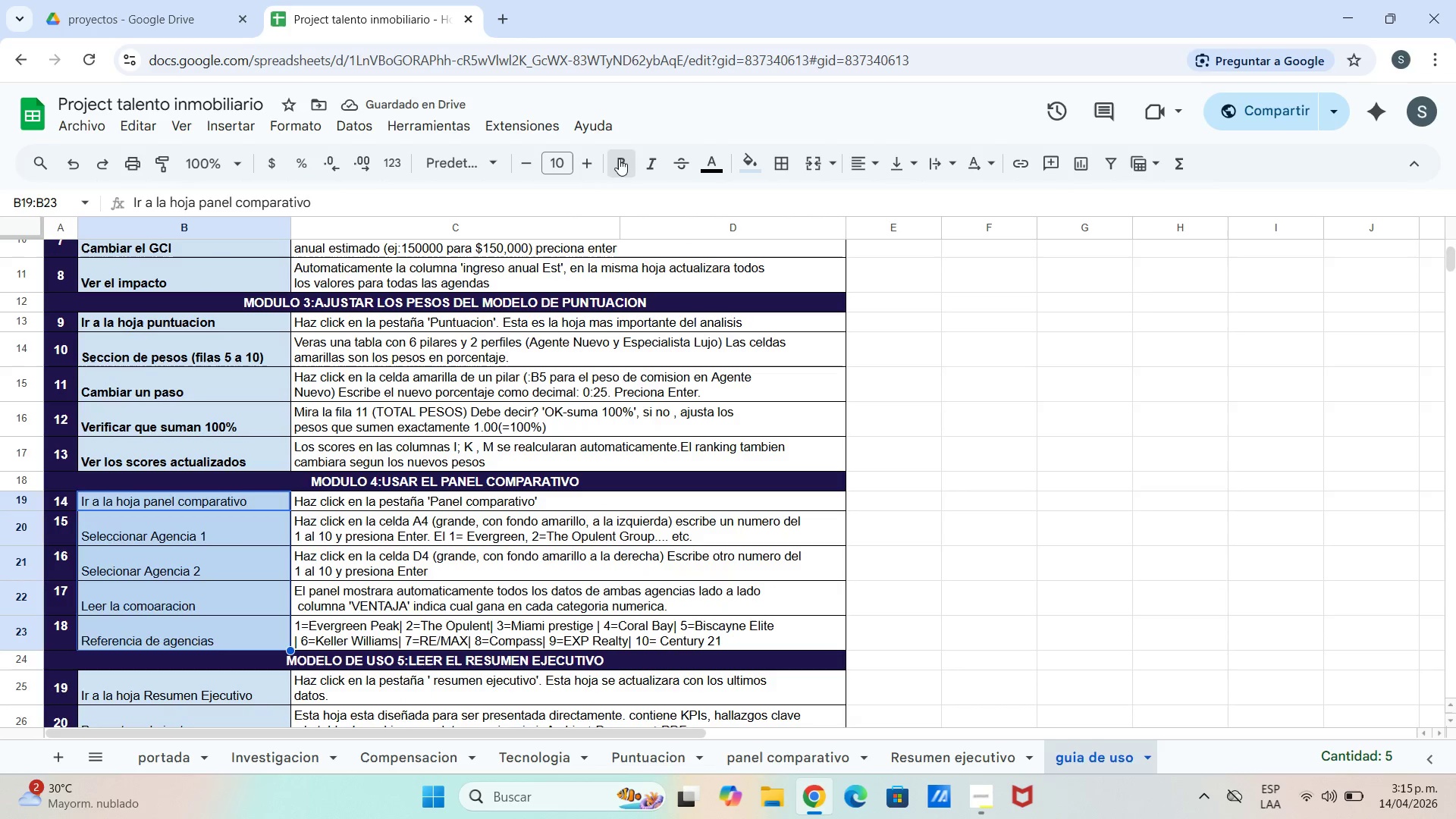 
scroll: coordinate [347, 430], scroll_direction: down, amount: 1.0
 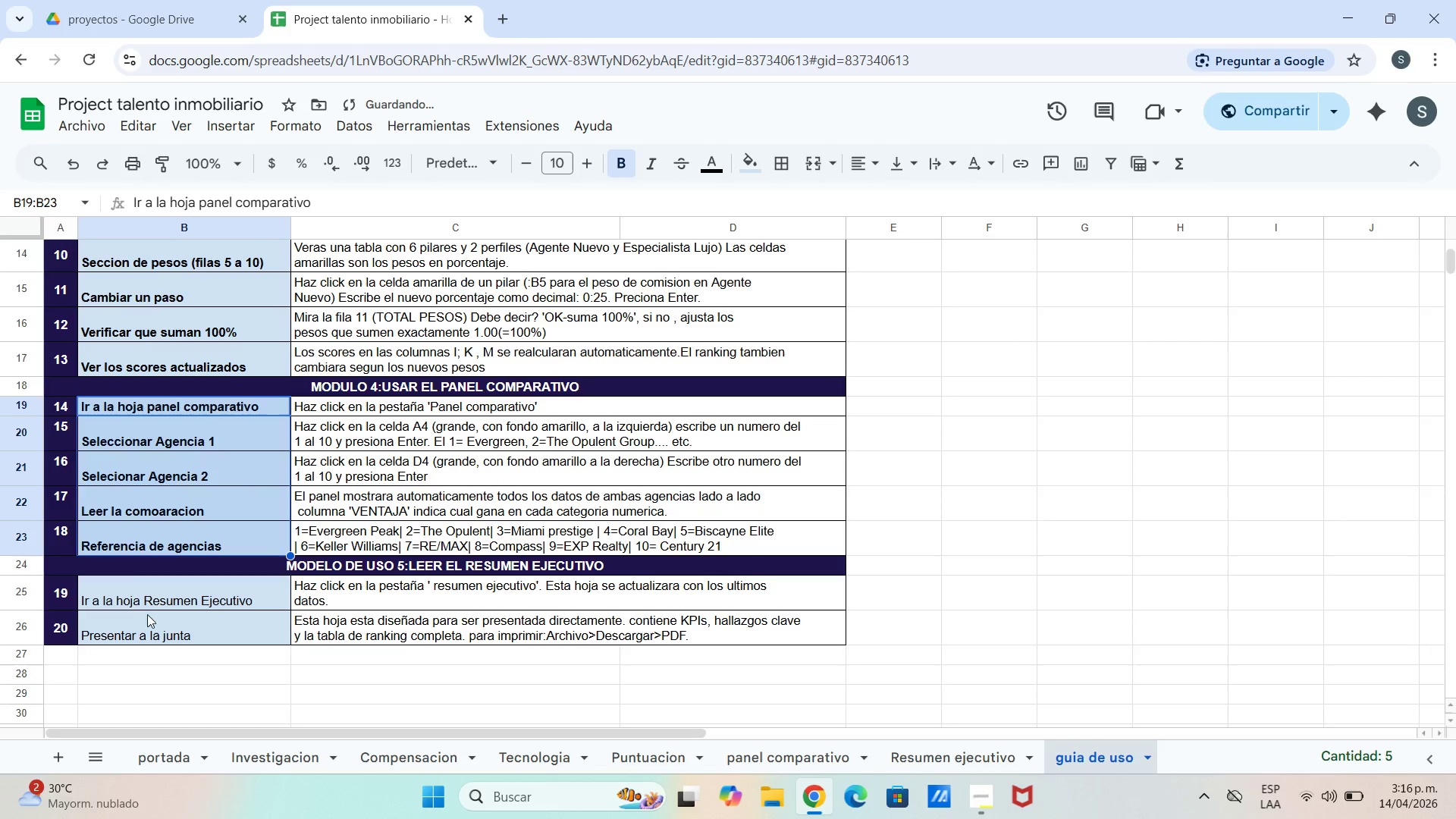 
left_click_drag(start_coordinate=[152, 602], to_coordinate=[162, 614])
 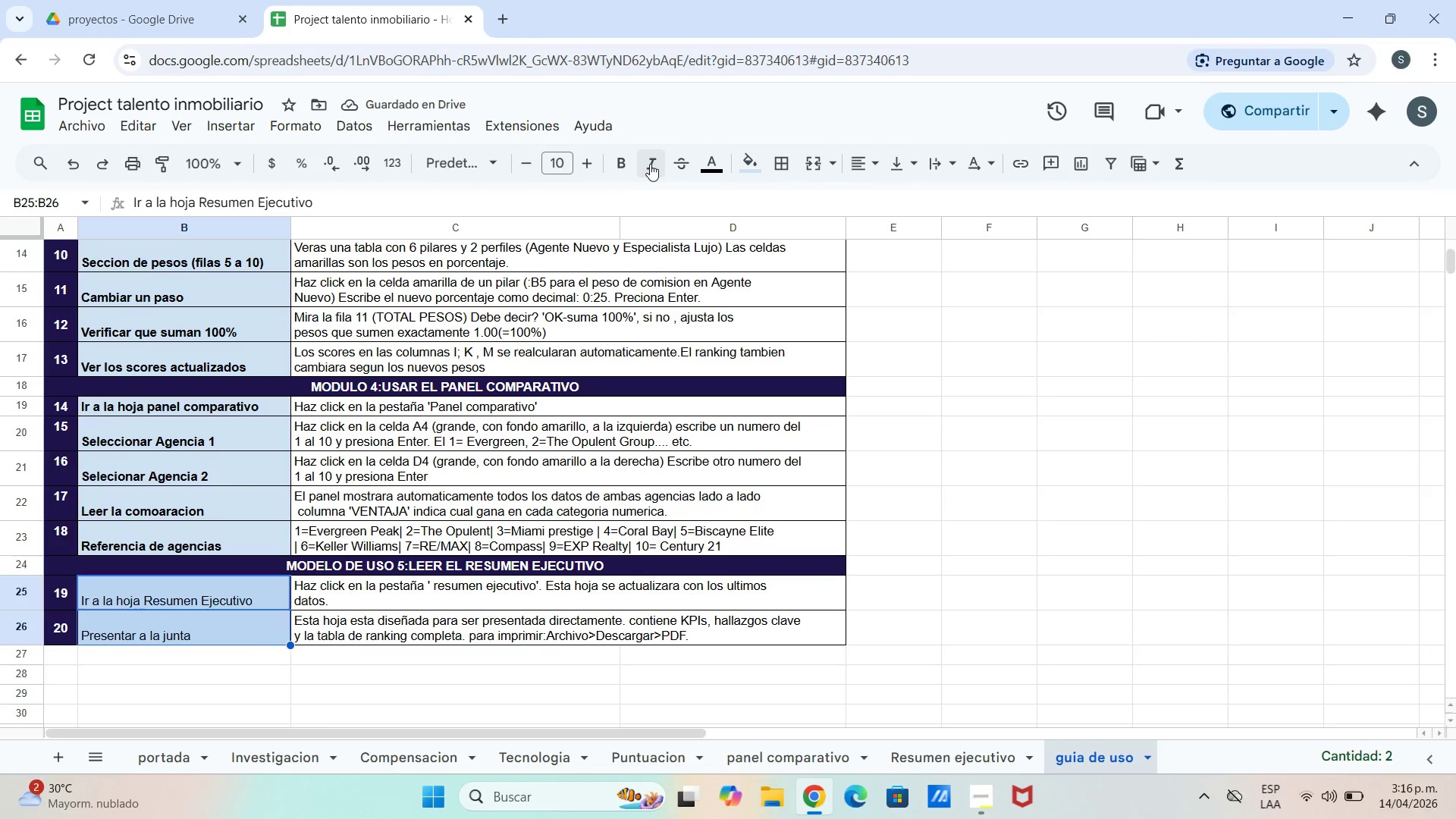 
left_click([626, 164])
 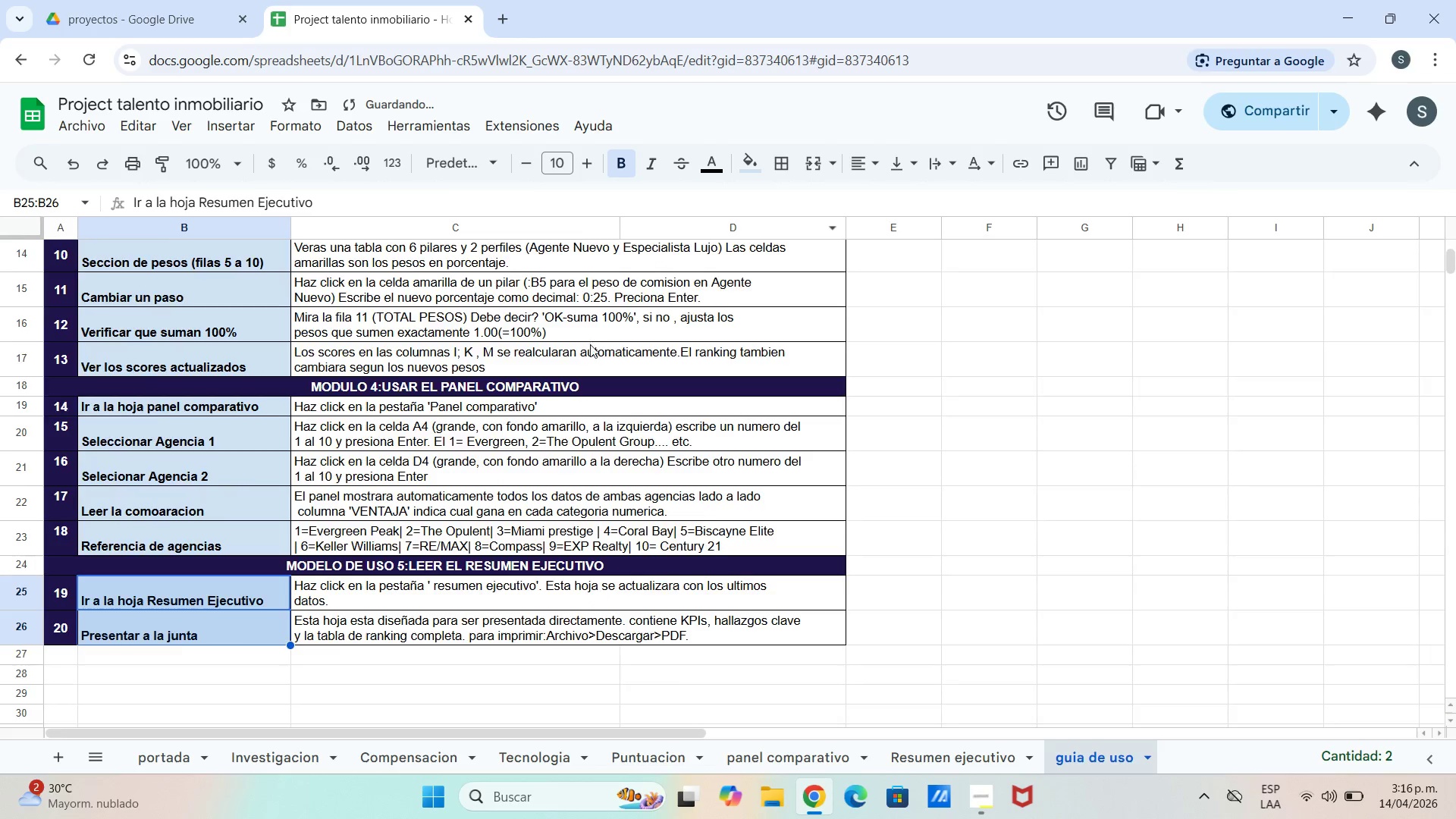 
scroll: coordinate [171, 234], scroll_direction: up, amount: 11.0
 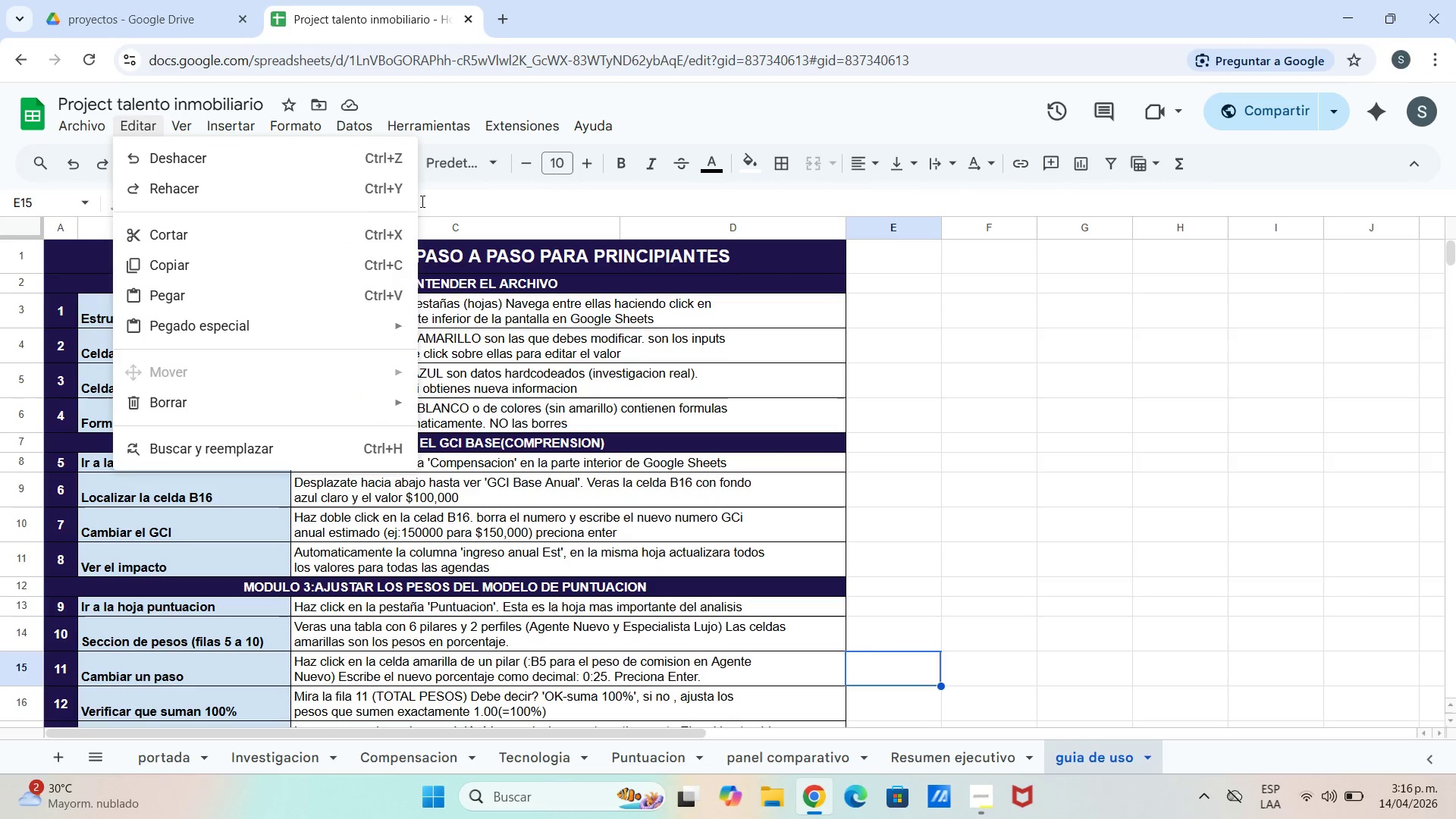 
mouse_move([91, 148])
 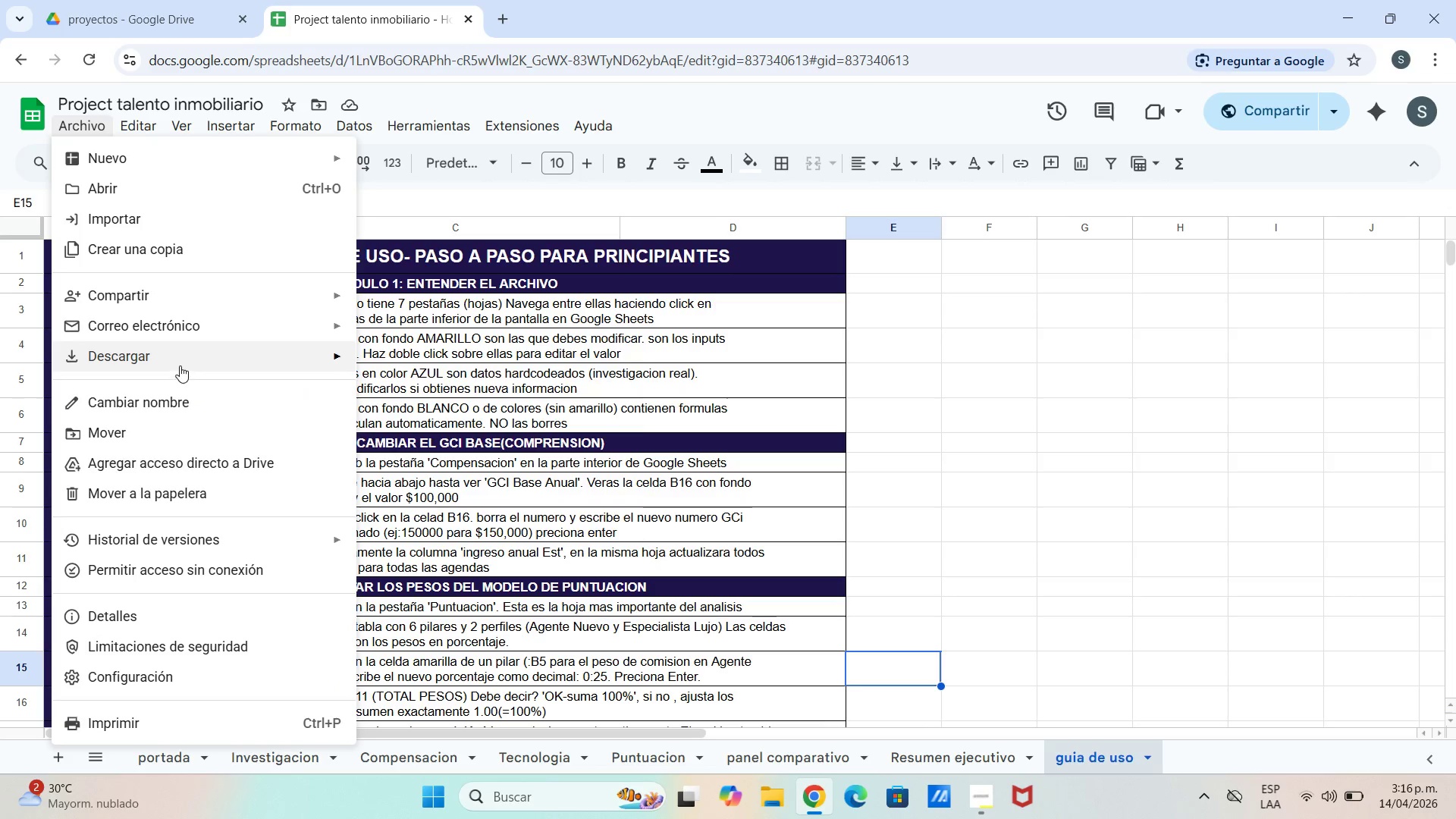 
left_click([180, 366])
 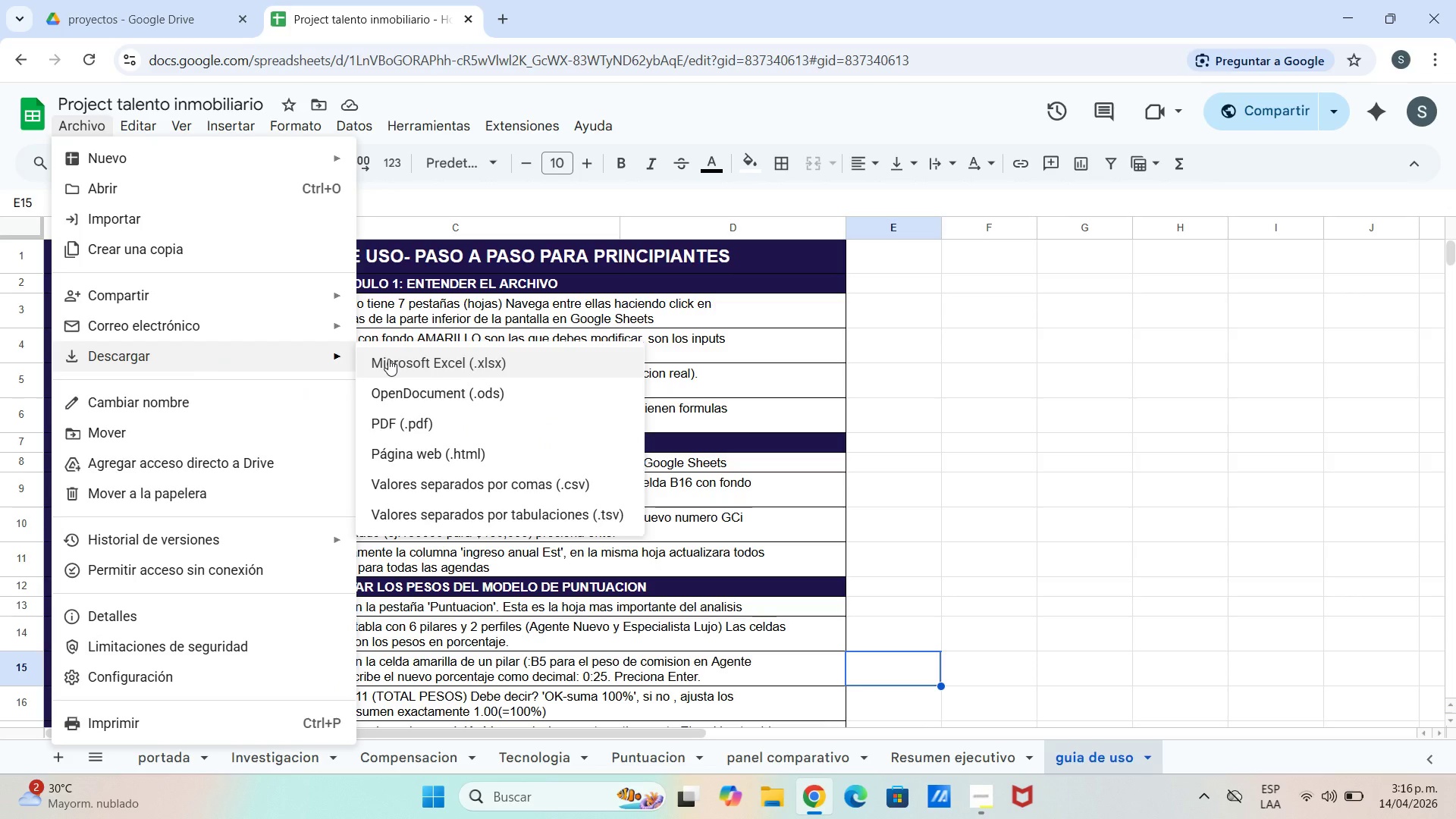 
left_click([388, 359])
 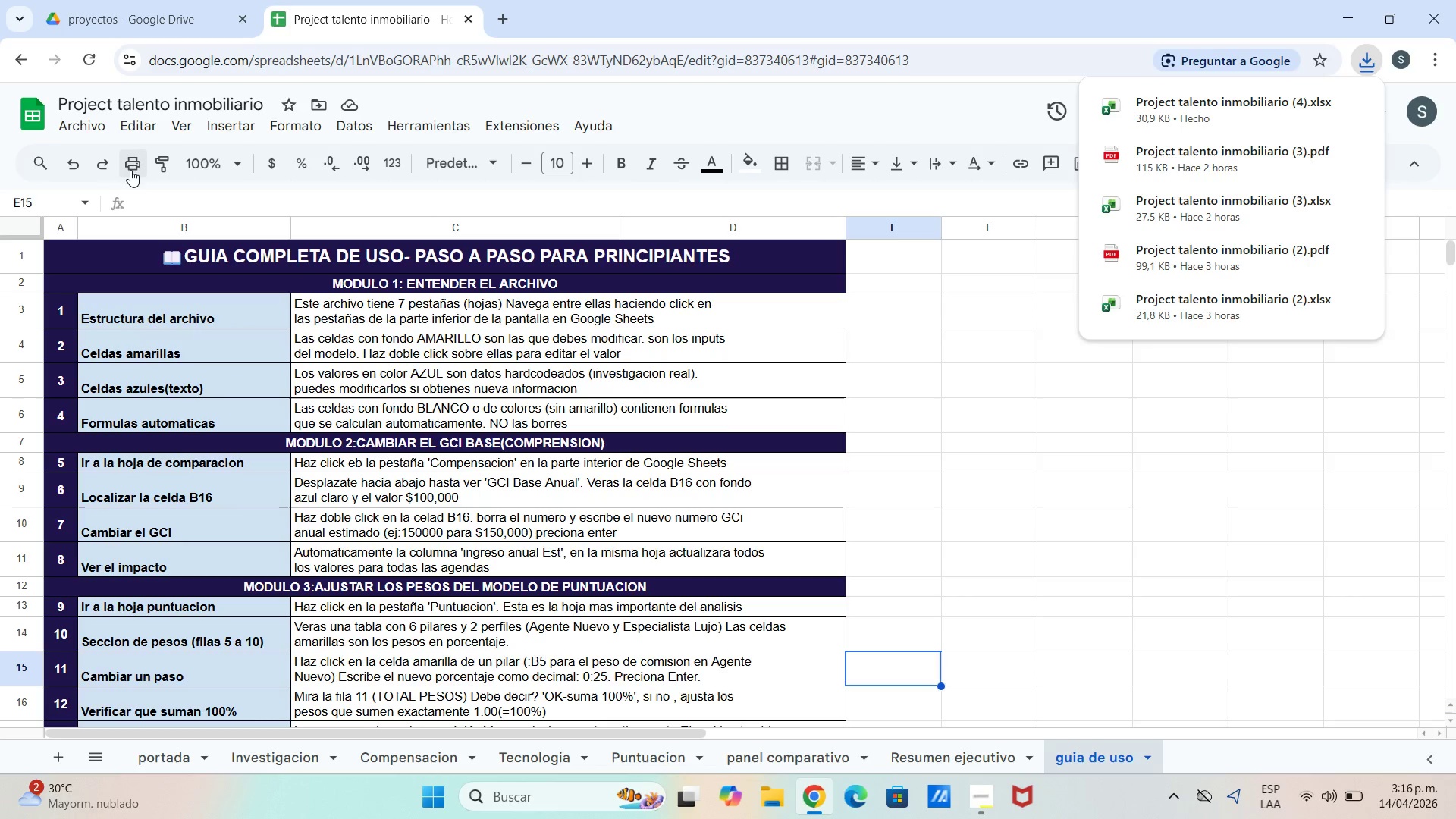 
mouse_move([92, 158])
 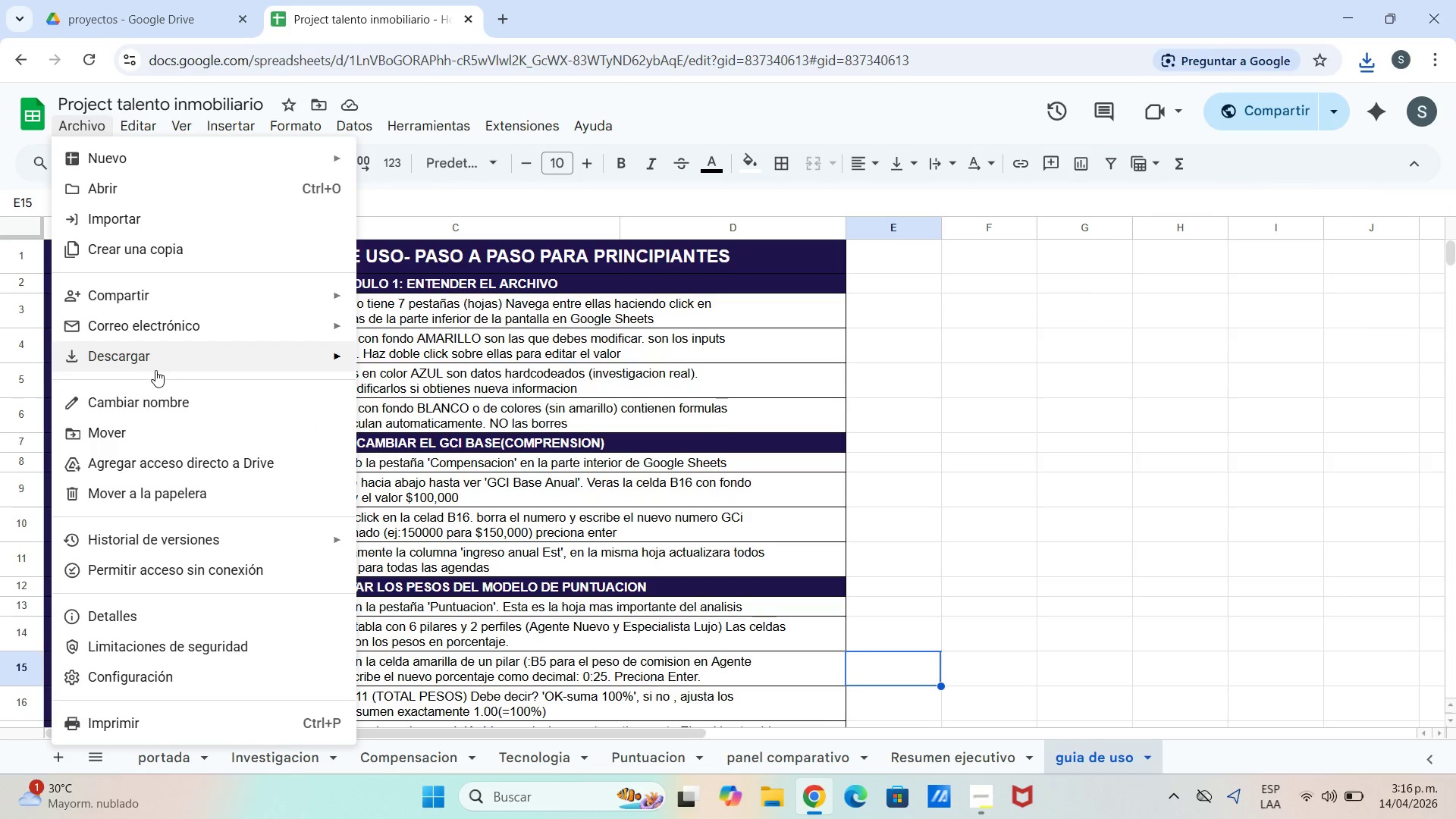 
left_click([155, 370])
 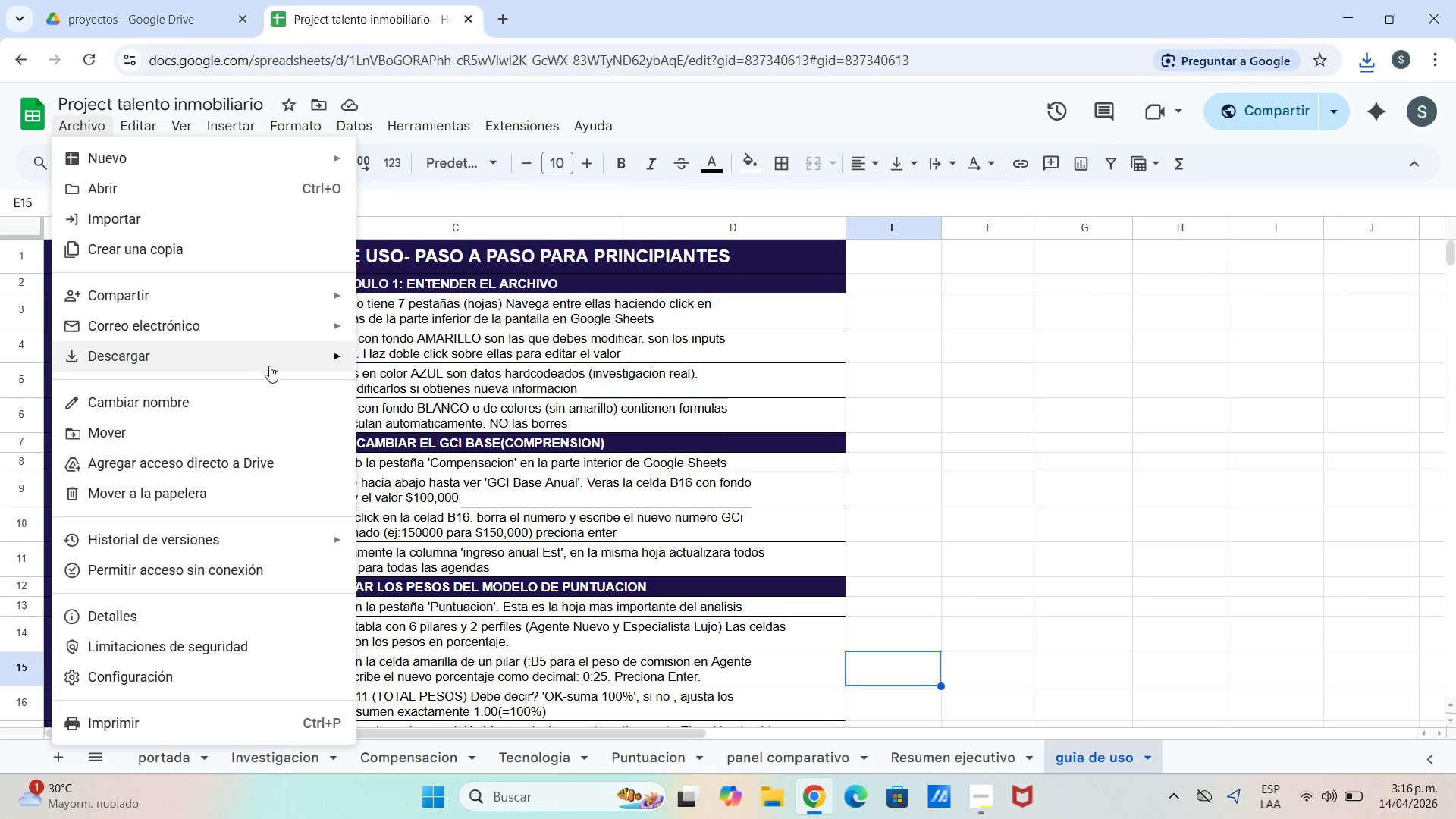 
left_click([269, 362])
 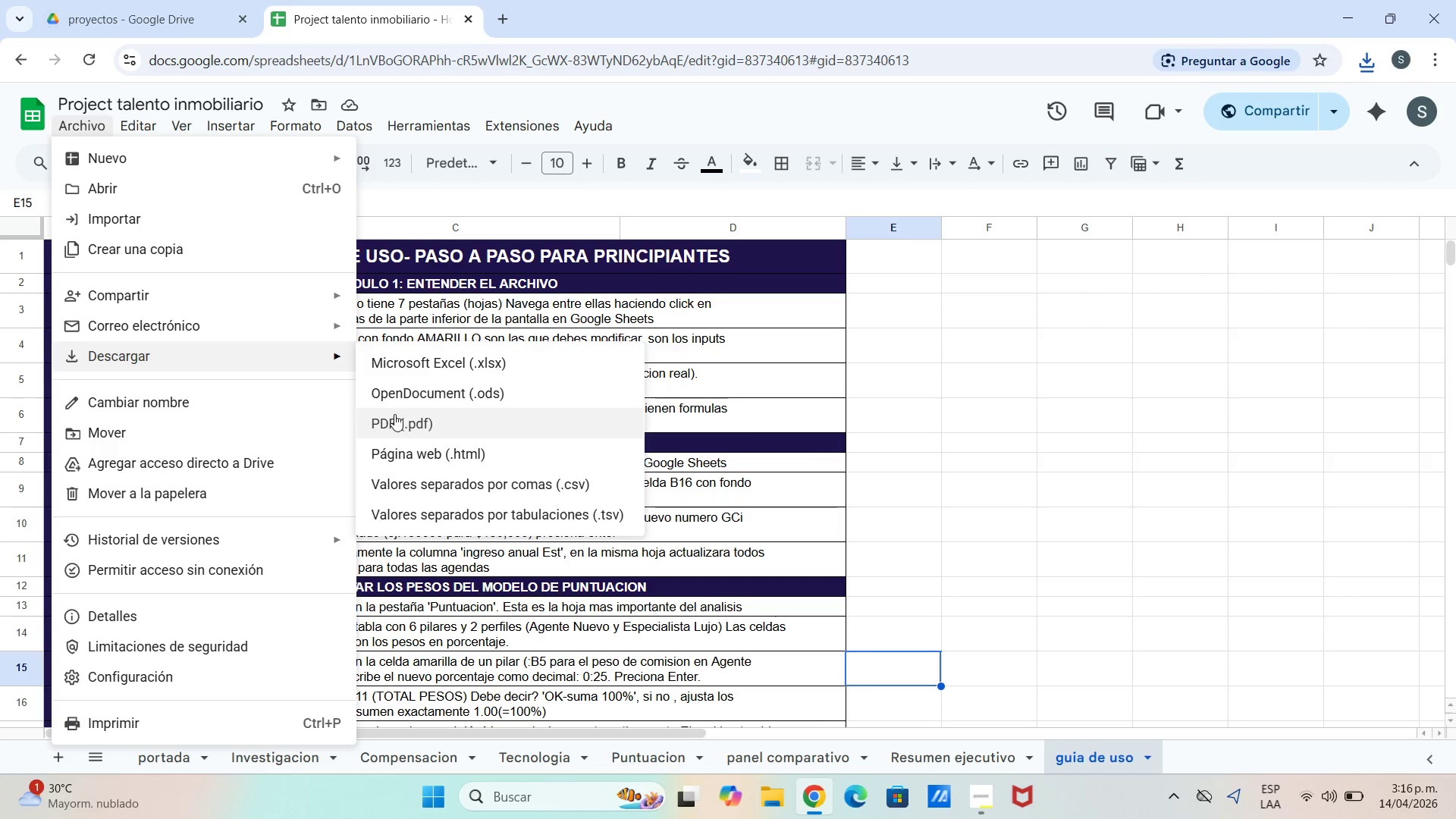 
left_click([397, 416])
 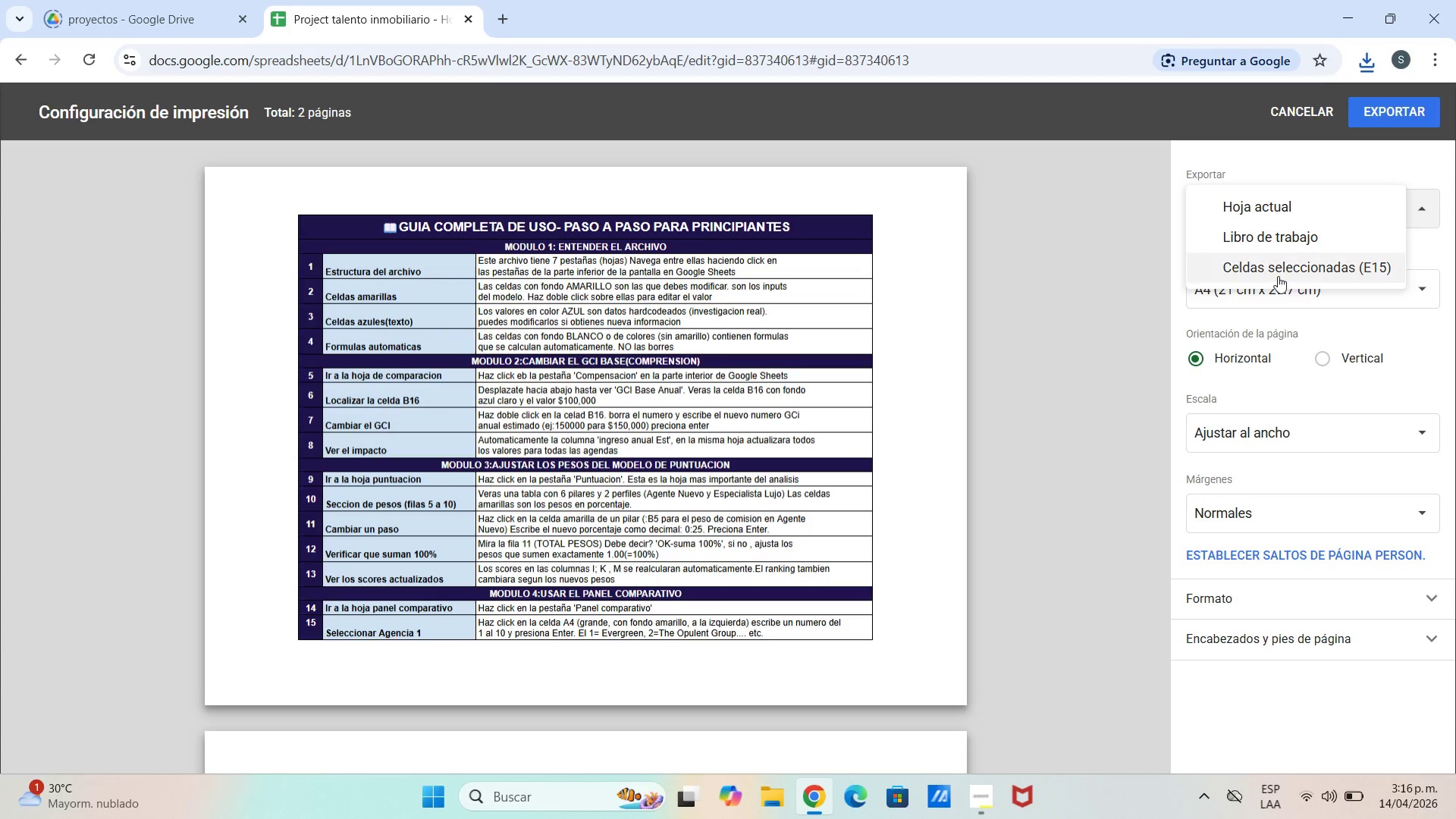 
left_click([1263, 250])
 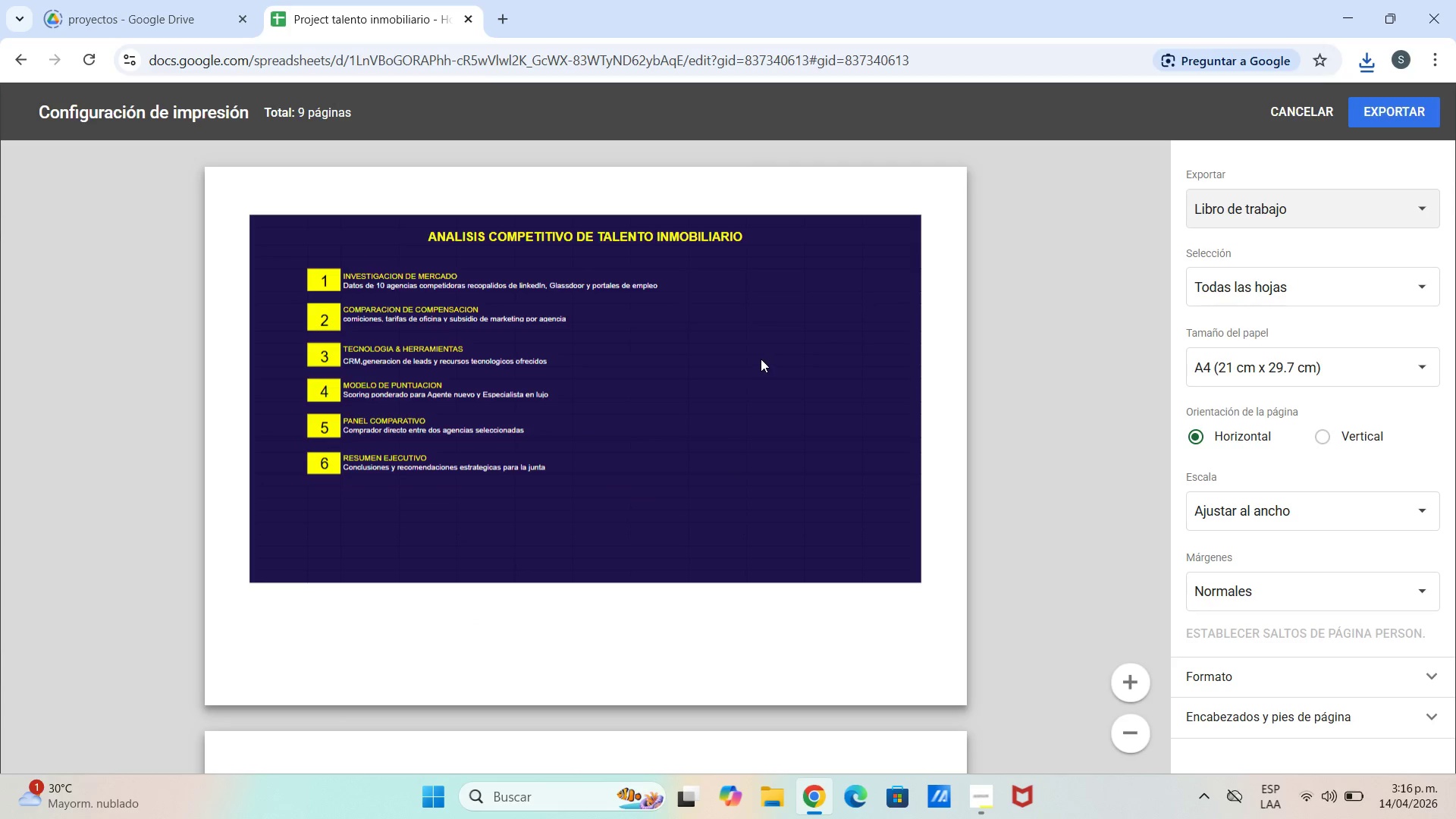 
scroll: coordinate [767, 310], scroll_direction: down, amount: 35.0
 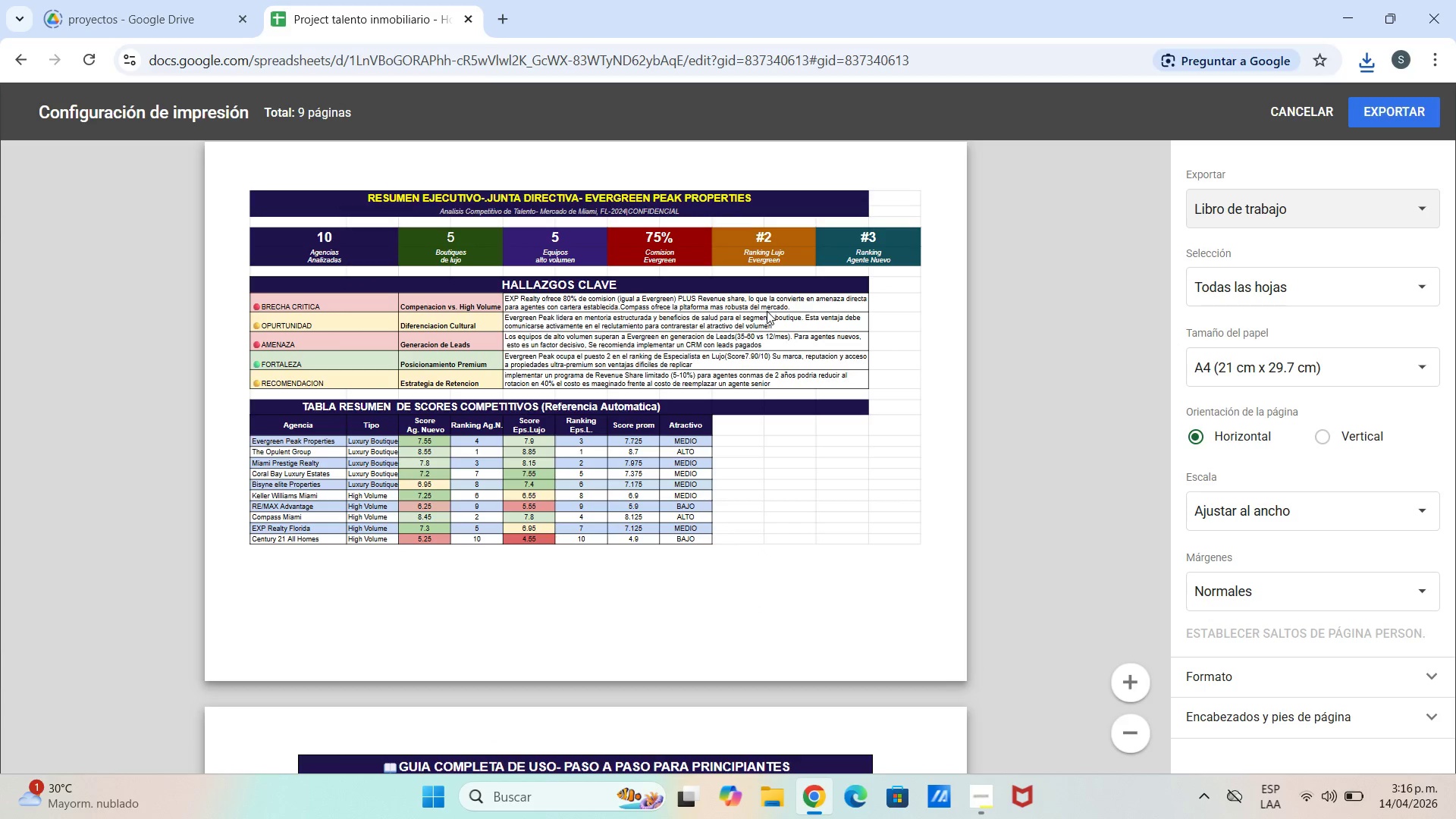 
scroll: coordinate [757, 309], scroll_direction: down, amount: 11.0
 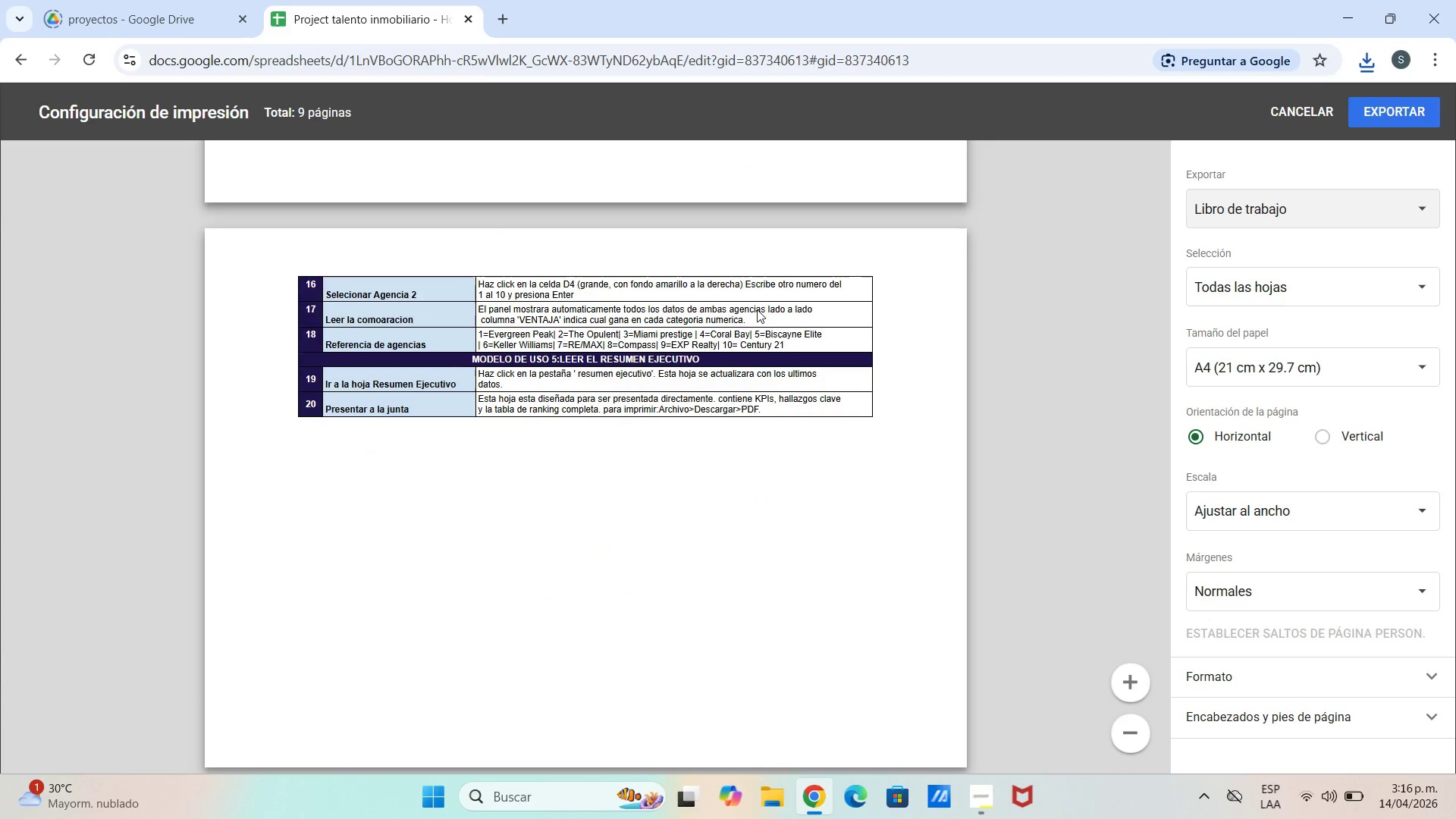 
scroll: coordinate [652, 364], scroll_direction: up, amount: 1.0
 